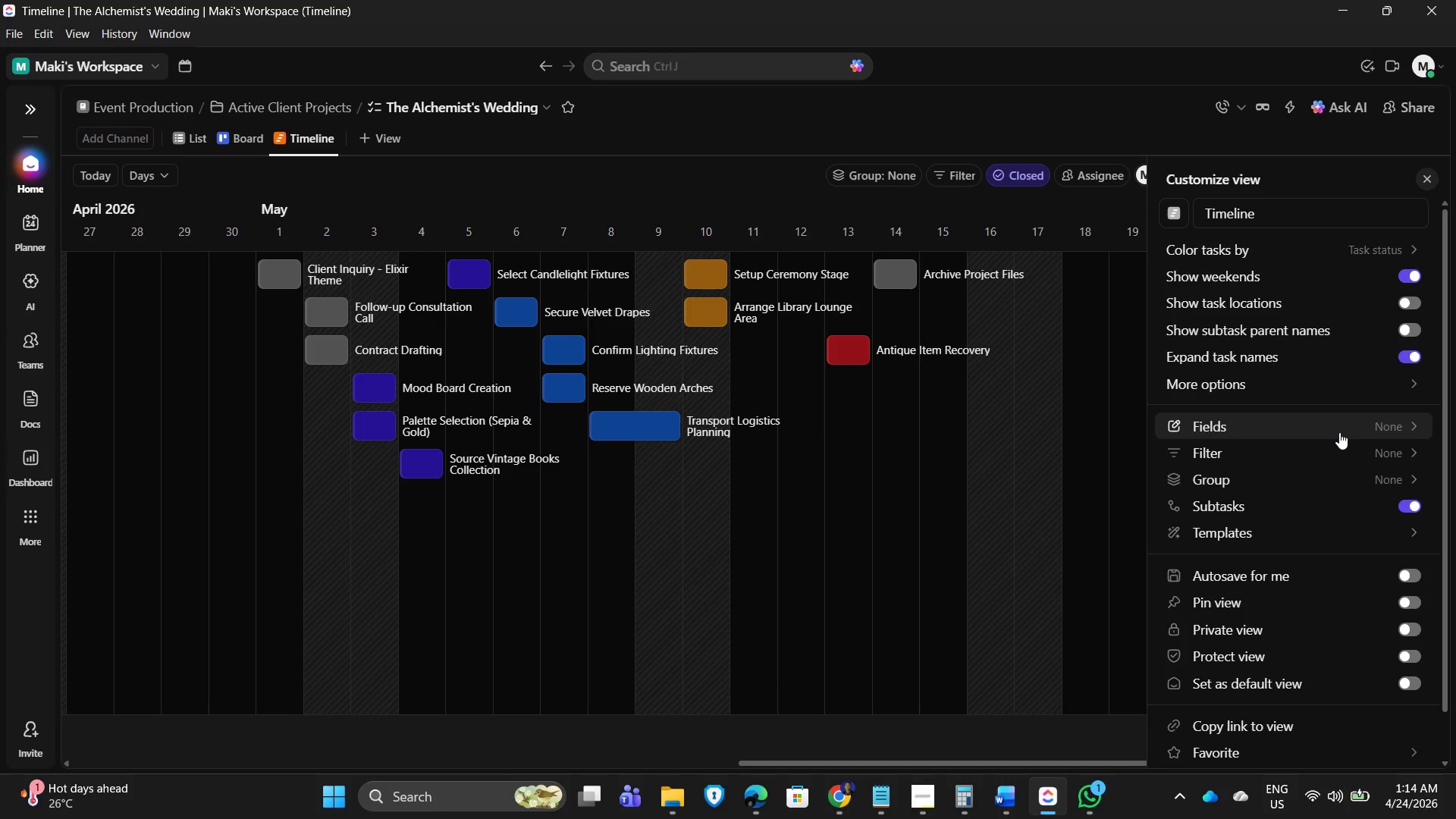 
left_click([1339, 432])
 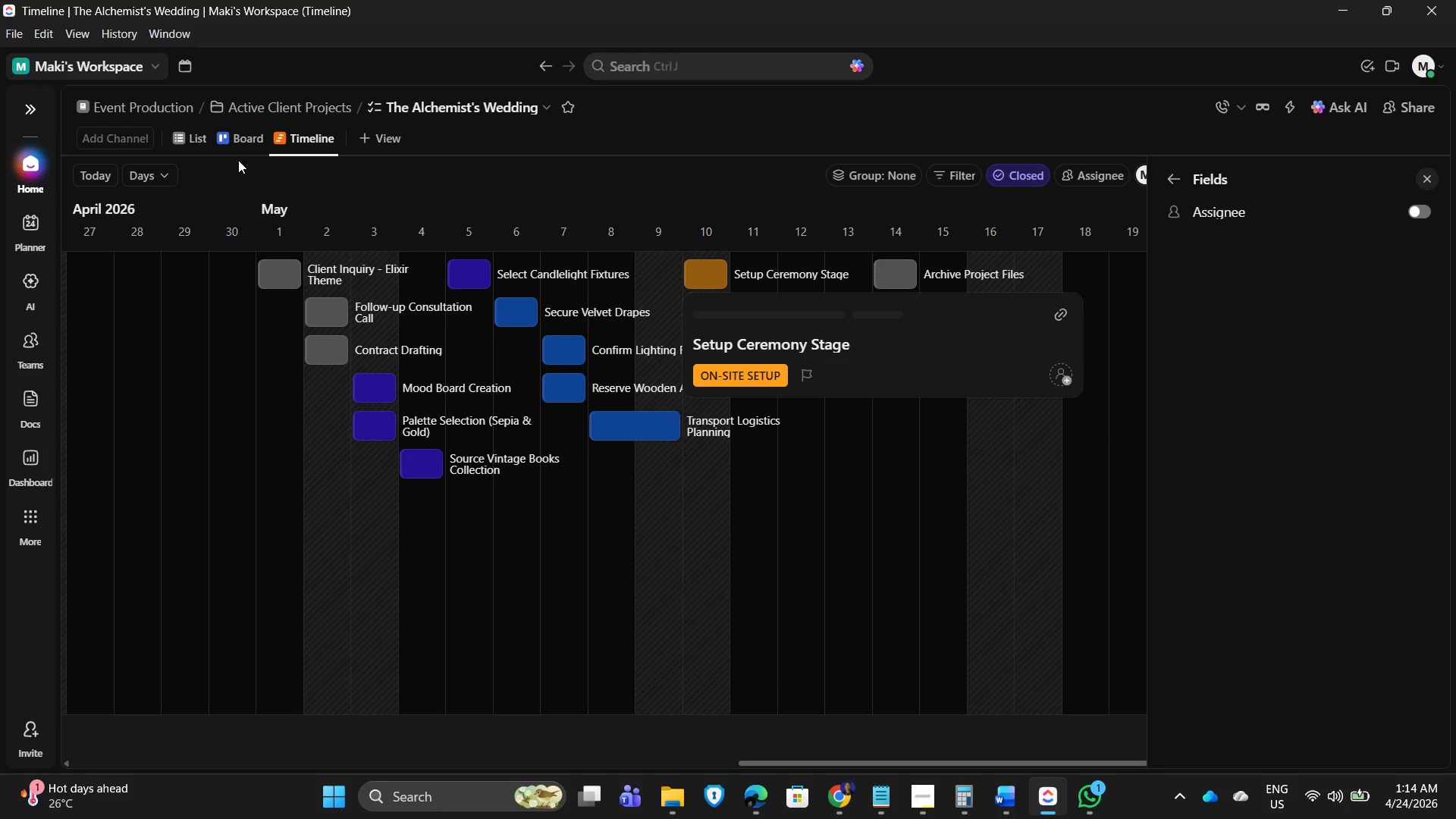 
left_click([171, 176])
 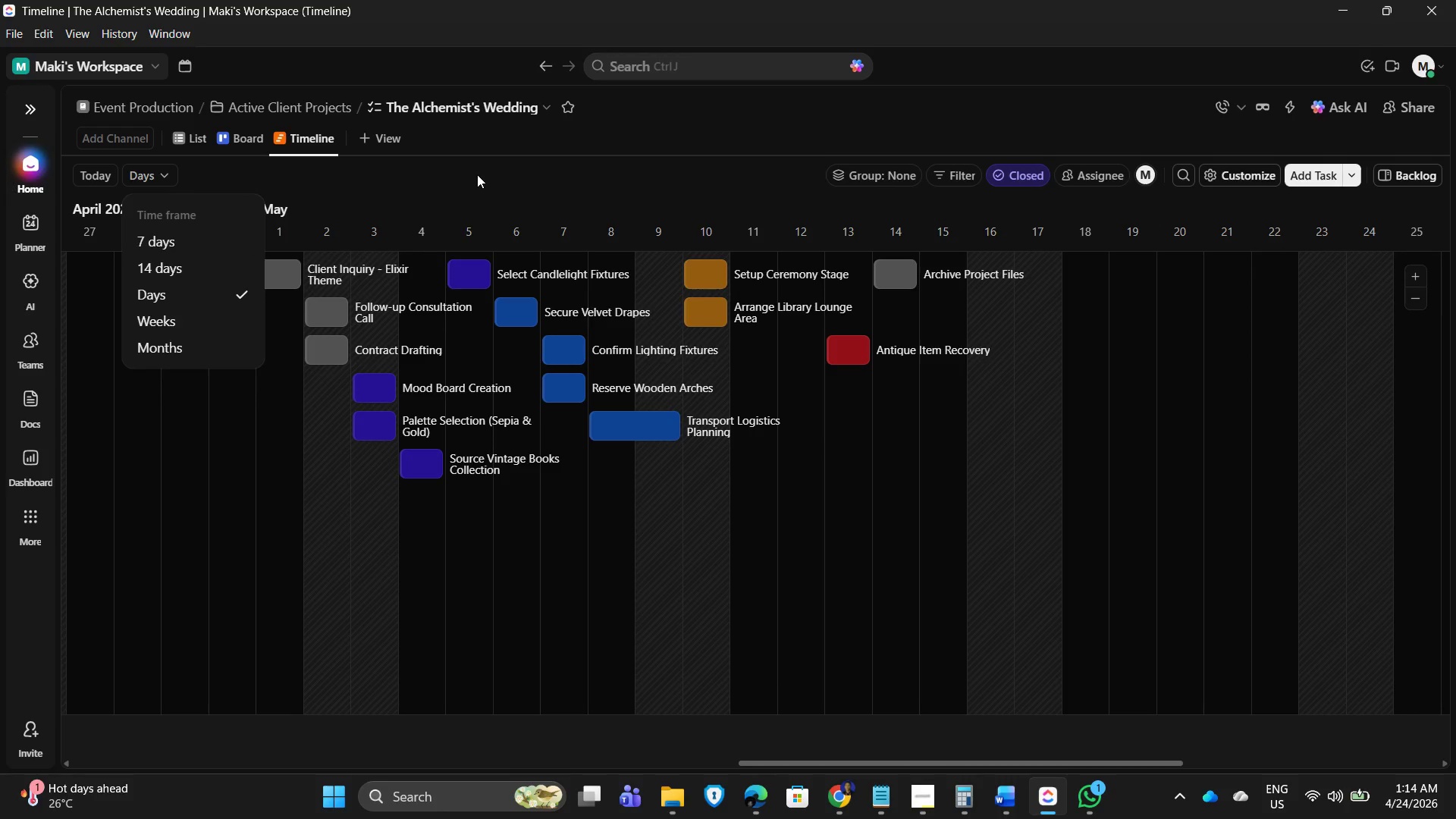 
wait(6.38)
 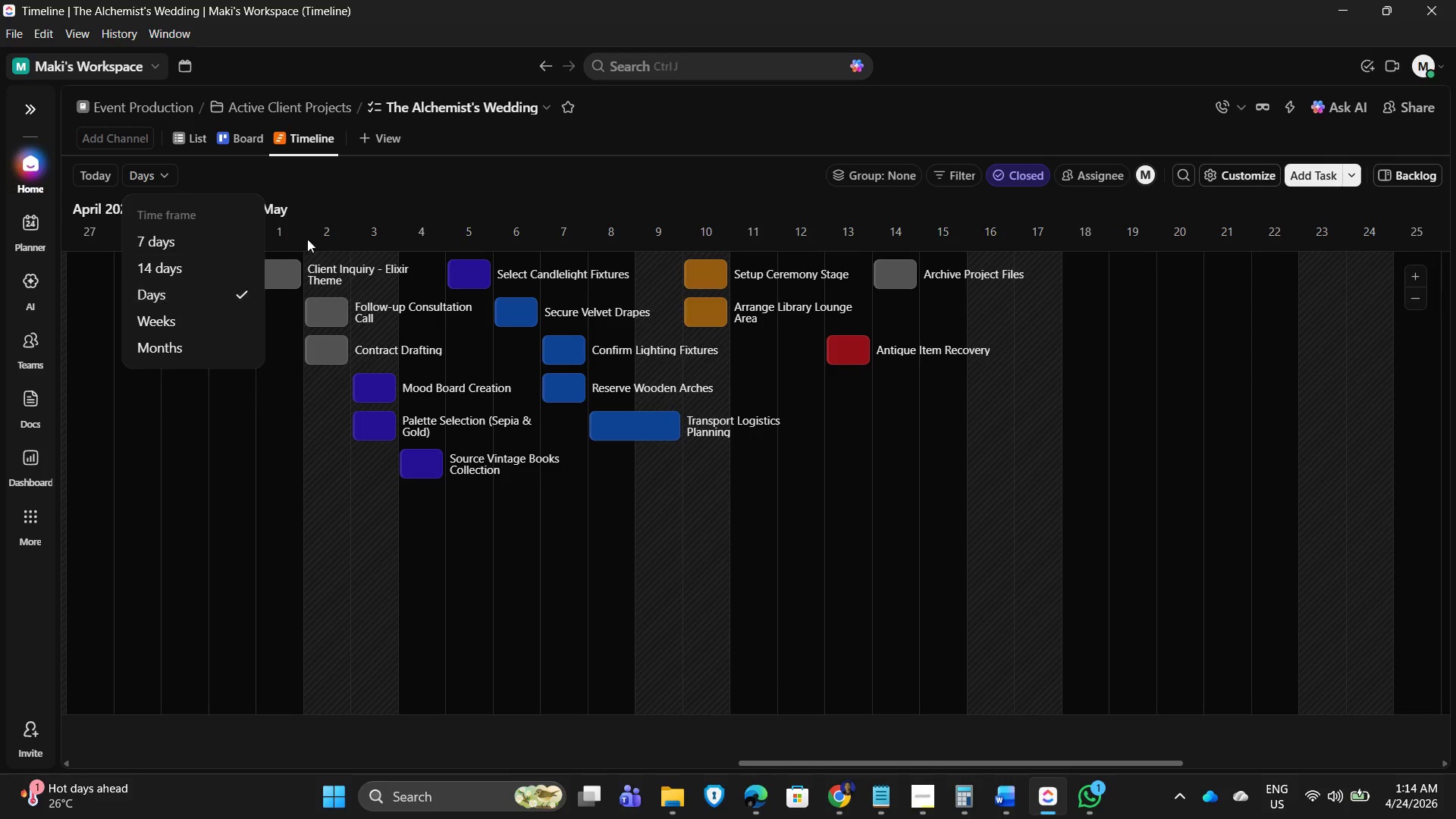 
left_click([477, 174])
 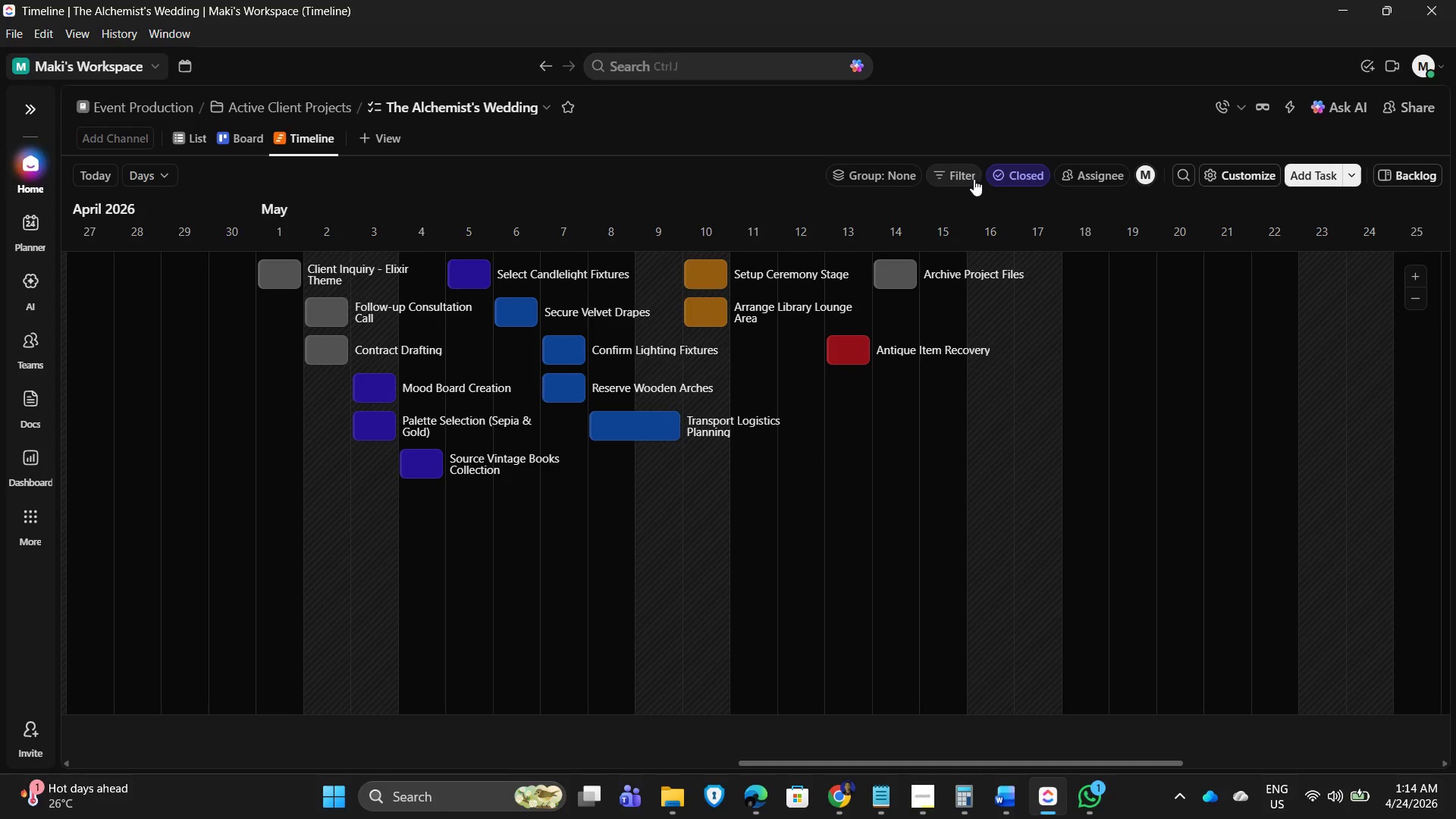 
mouse_move([910, 177])
 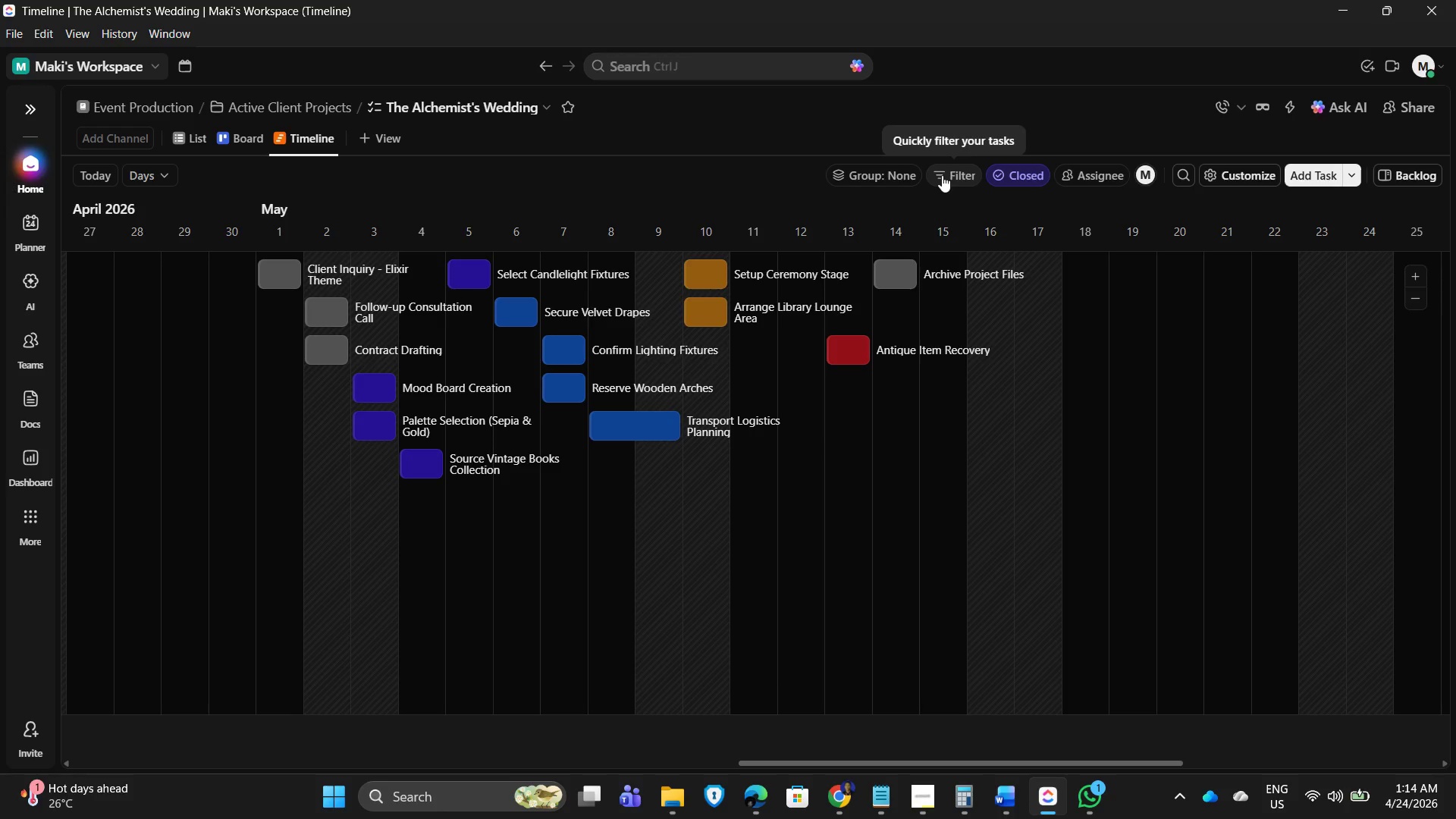 
left_click([852, 174])
 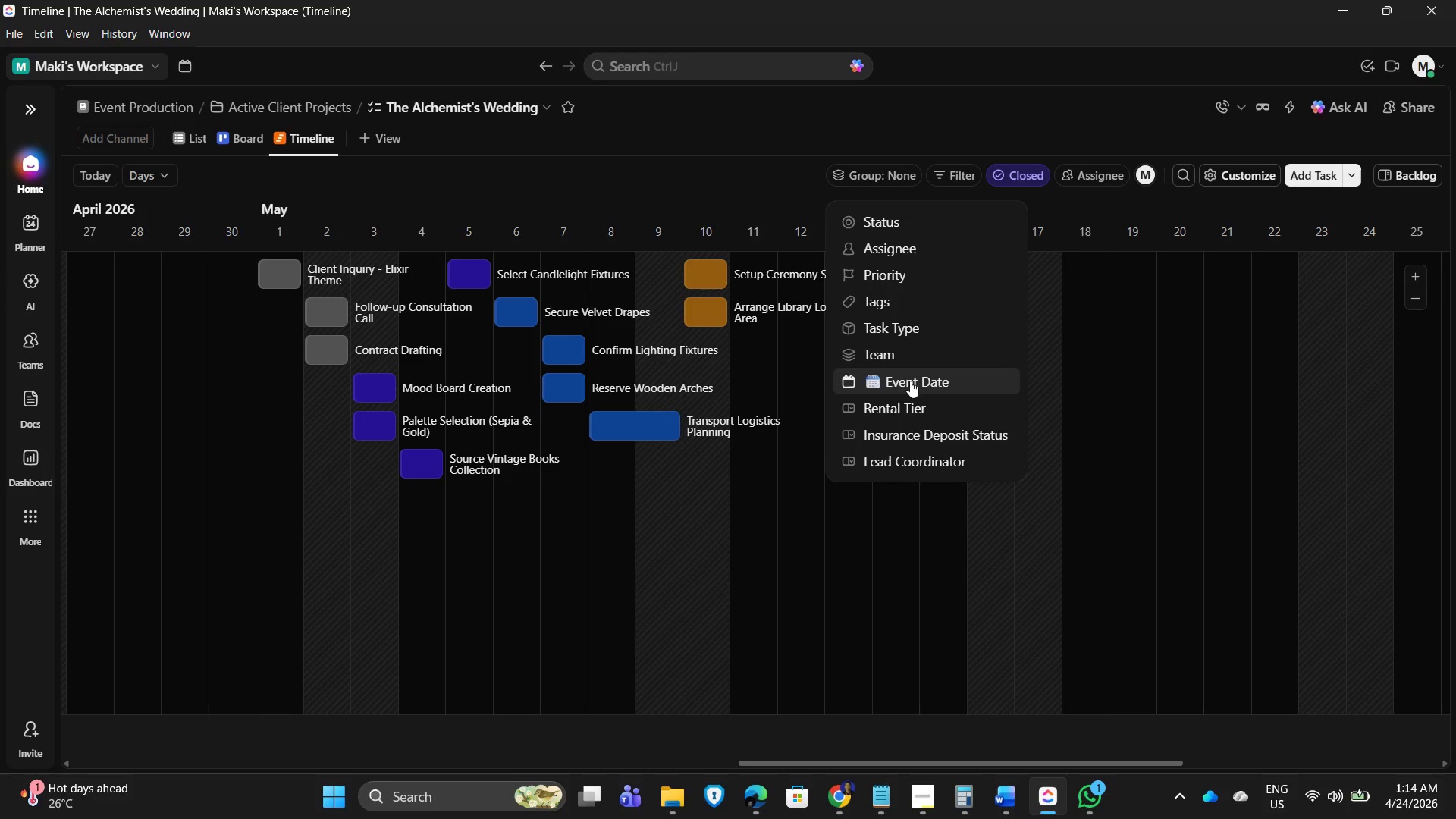 
wait(7.97)
 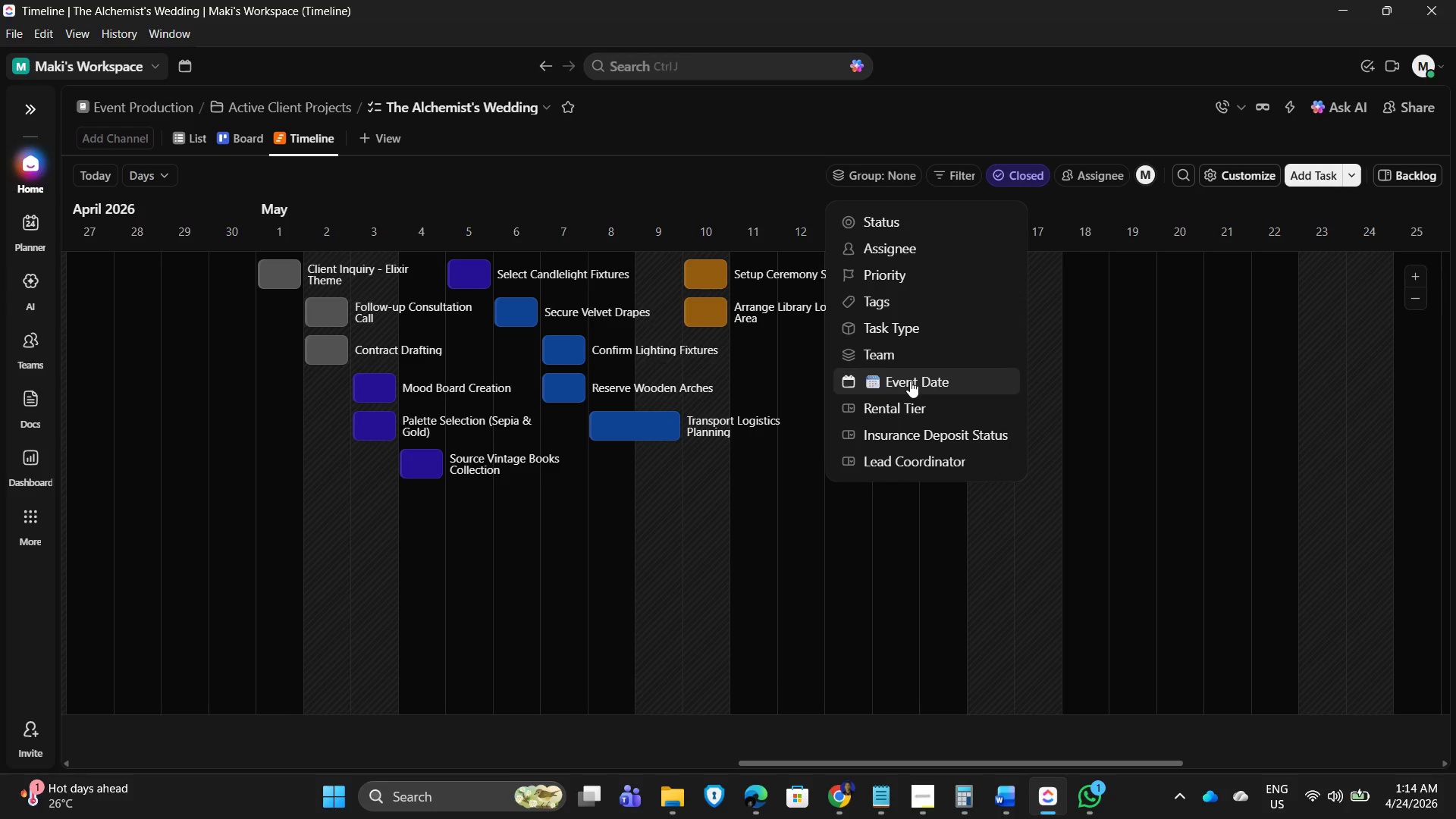 
left_click([910, 381])
 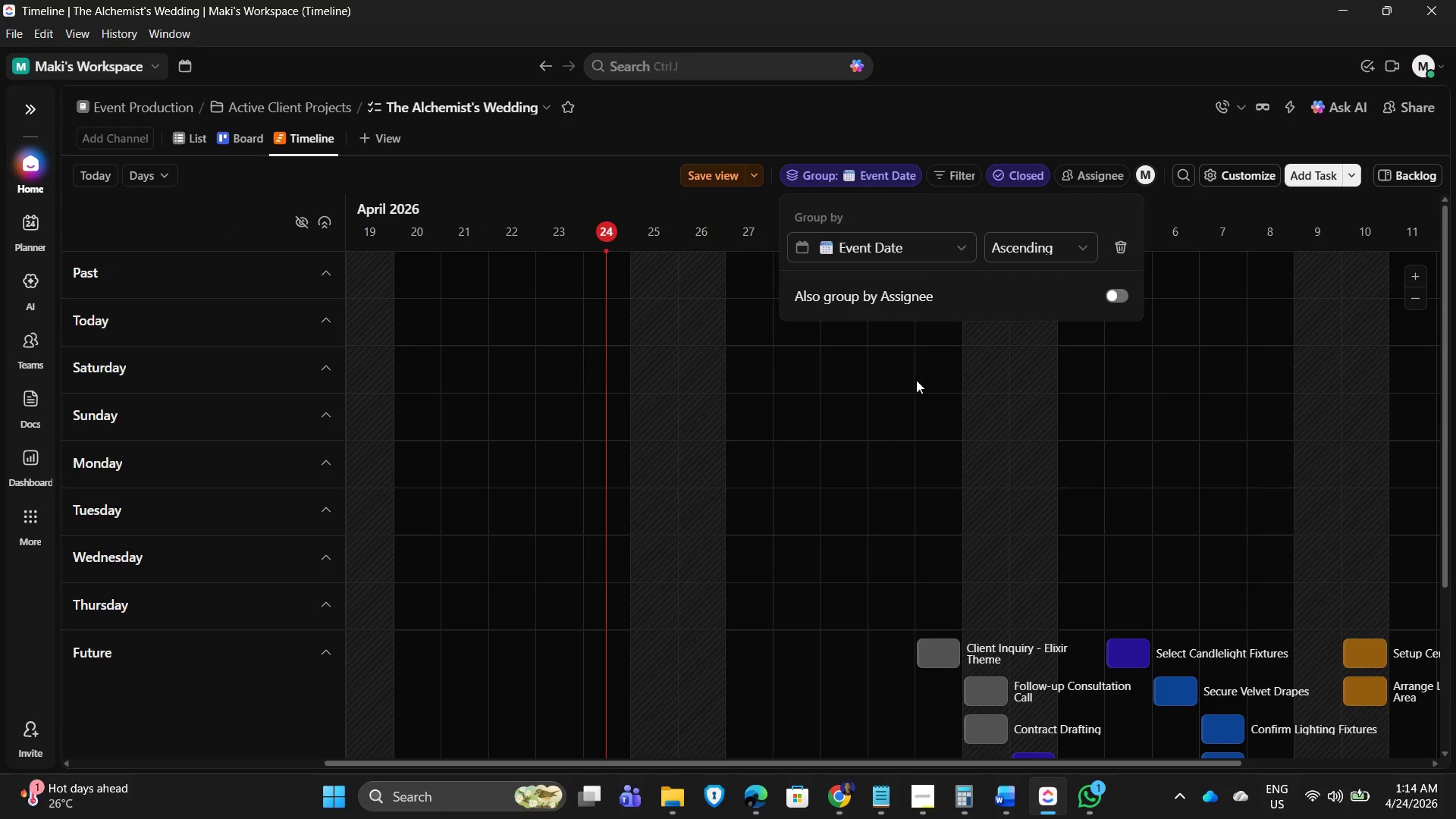 
scroll: coordinate [1153, 463], scroll_direction: down, amount: 4.0
 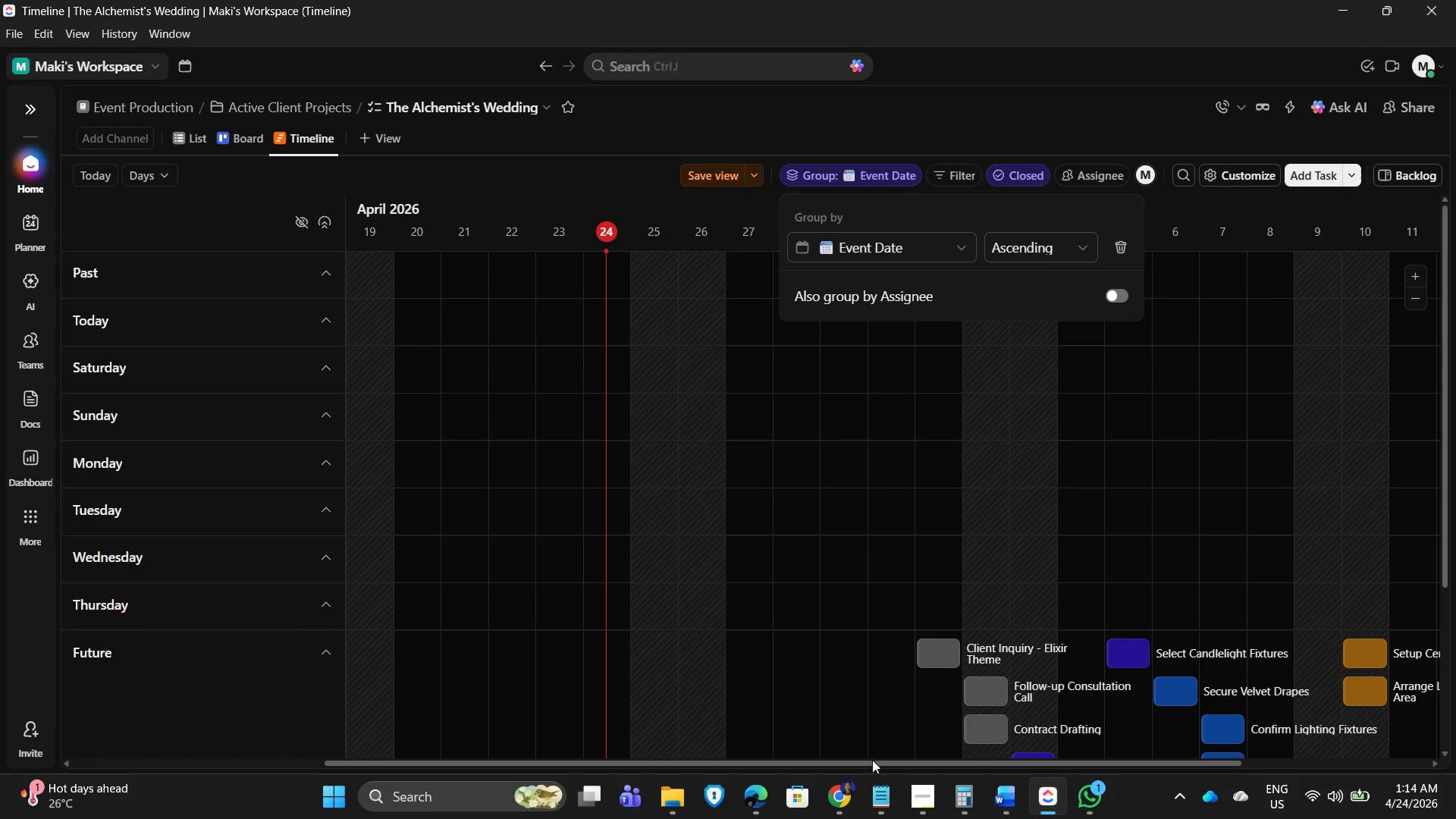 
left_click_drag(start_coordinate=[869, 766], to_coordinate=[920, 762])
 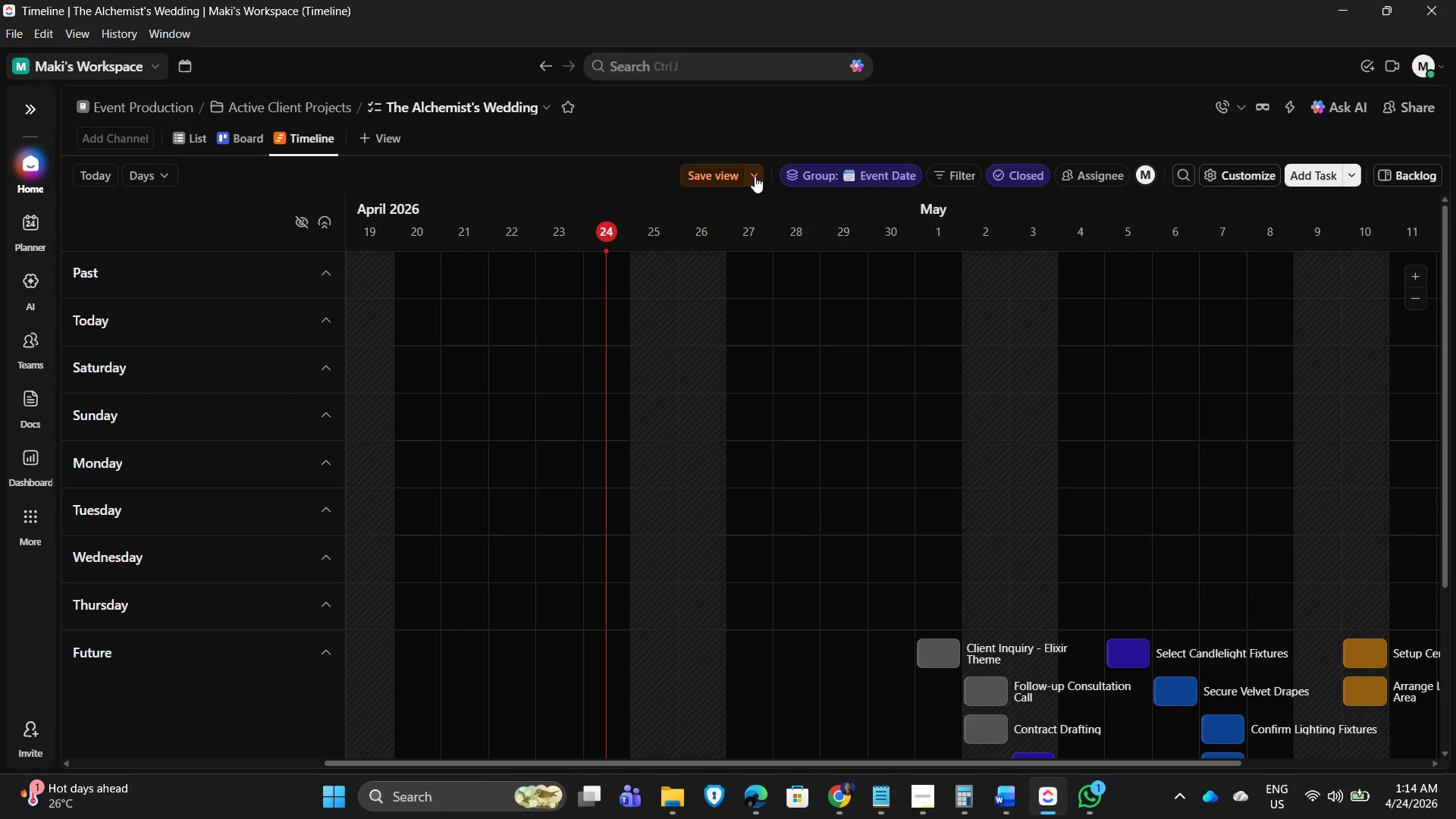 
left_click([1224, 178])
 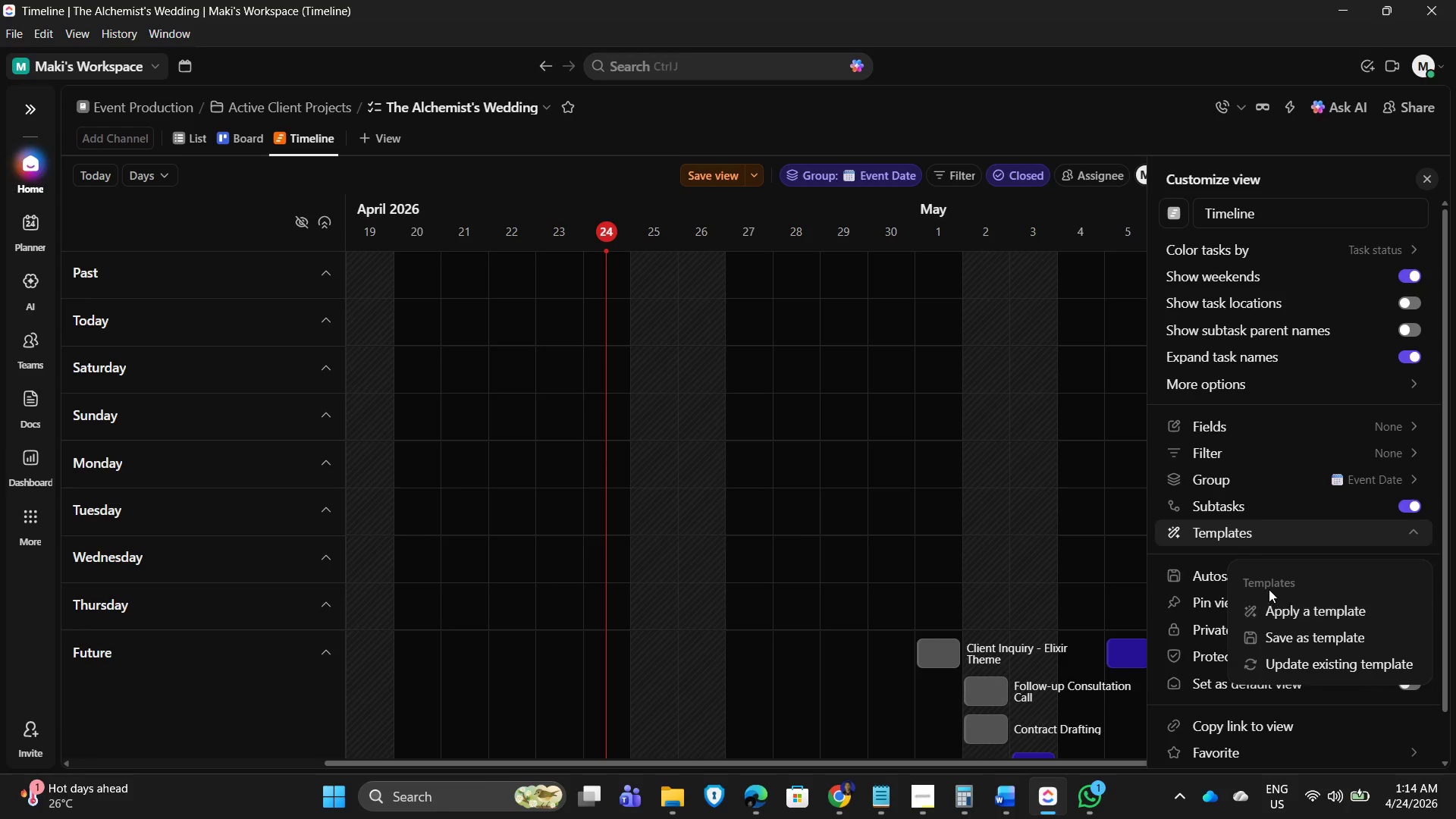 
left_click([1183, 574])
 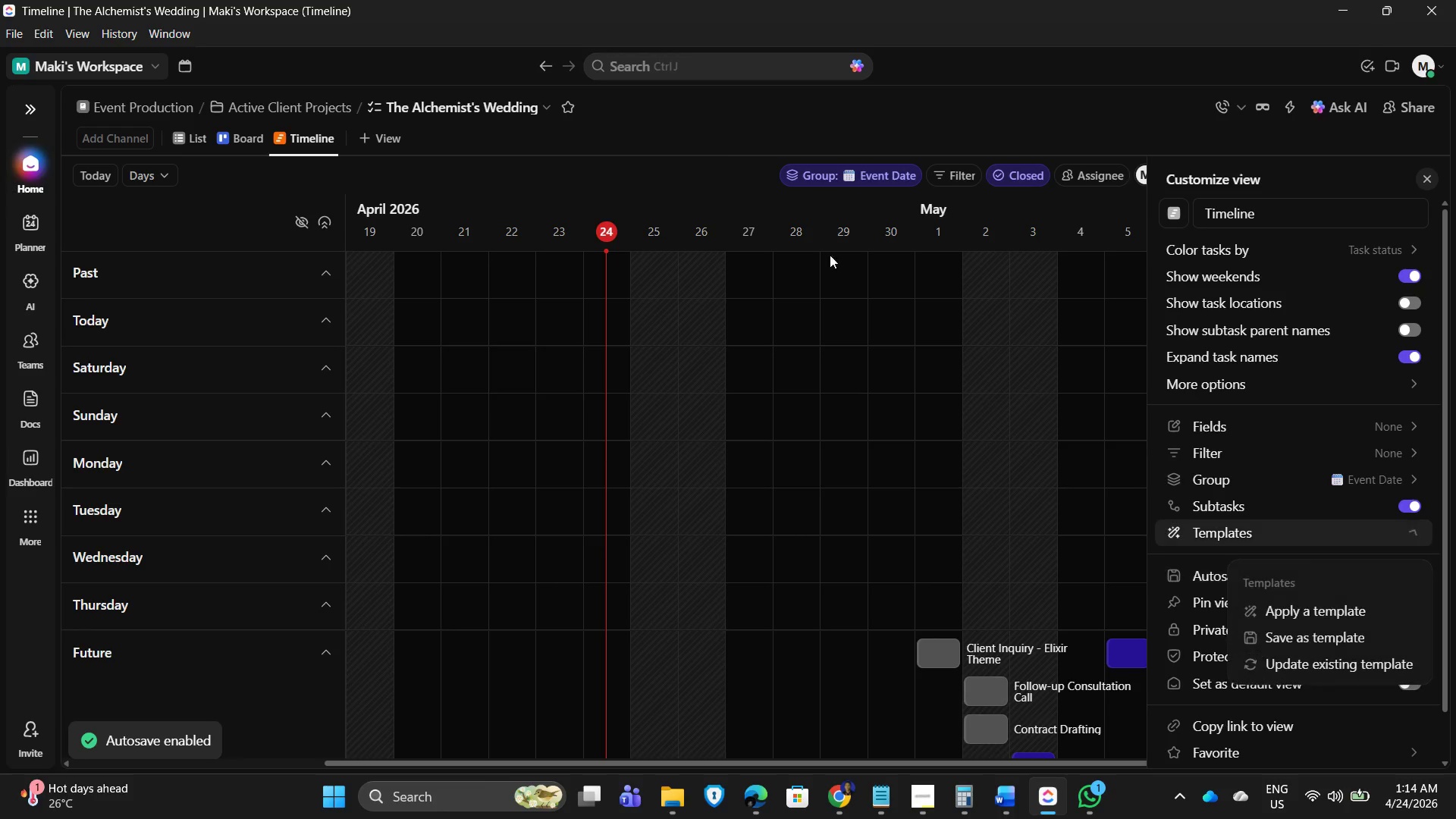 
left_click([687, 122])
 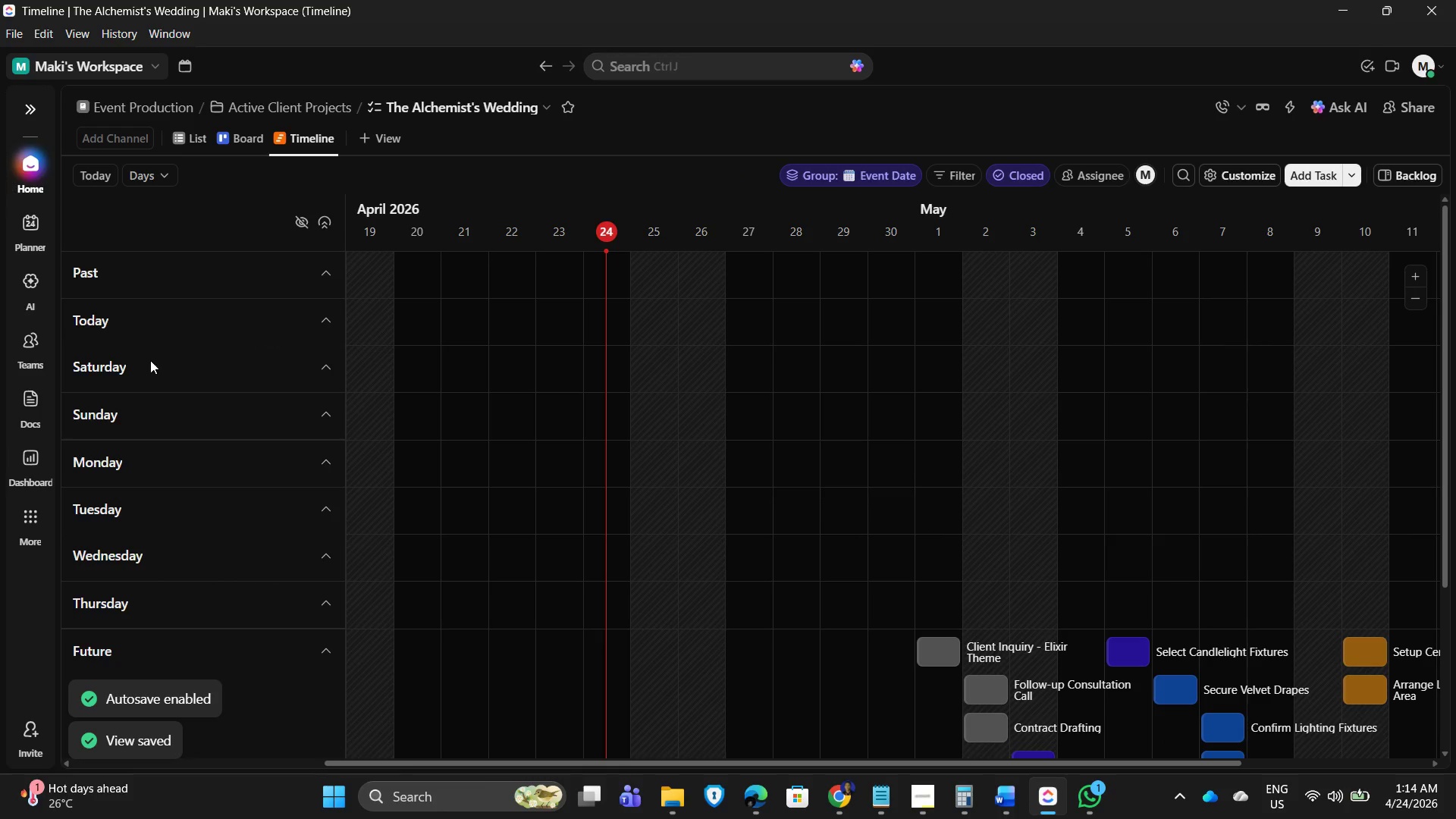 
left_click([232, 325])
 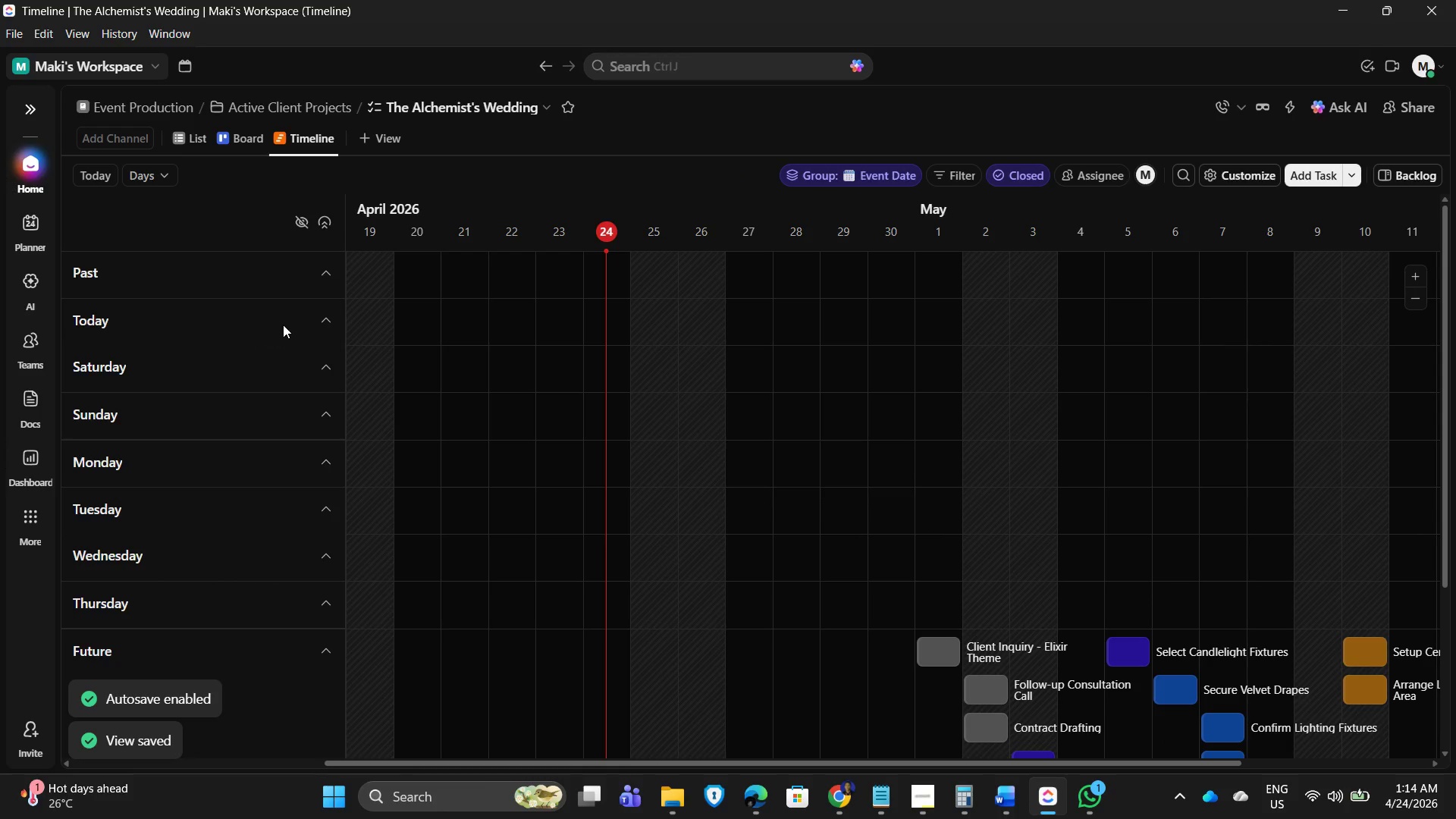 
left_click_drag(start_coordinate=[287, 322], to_coordinate=[280, 321])
 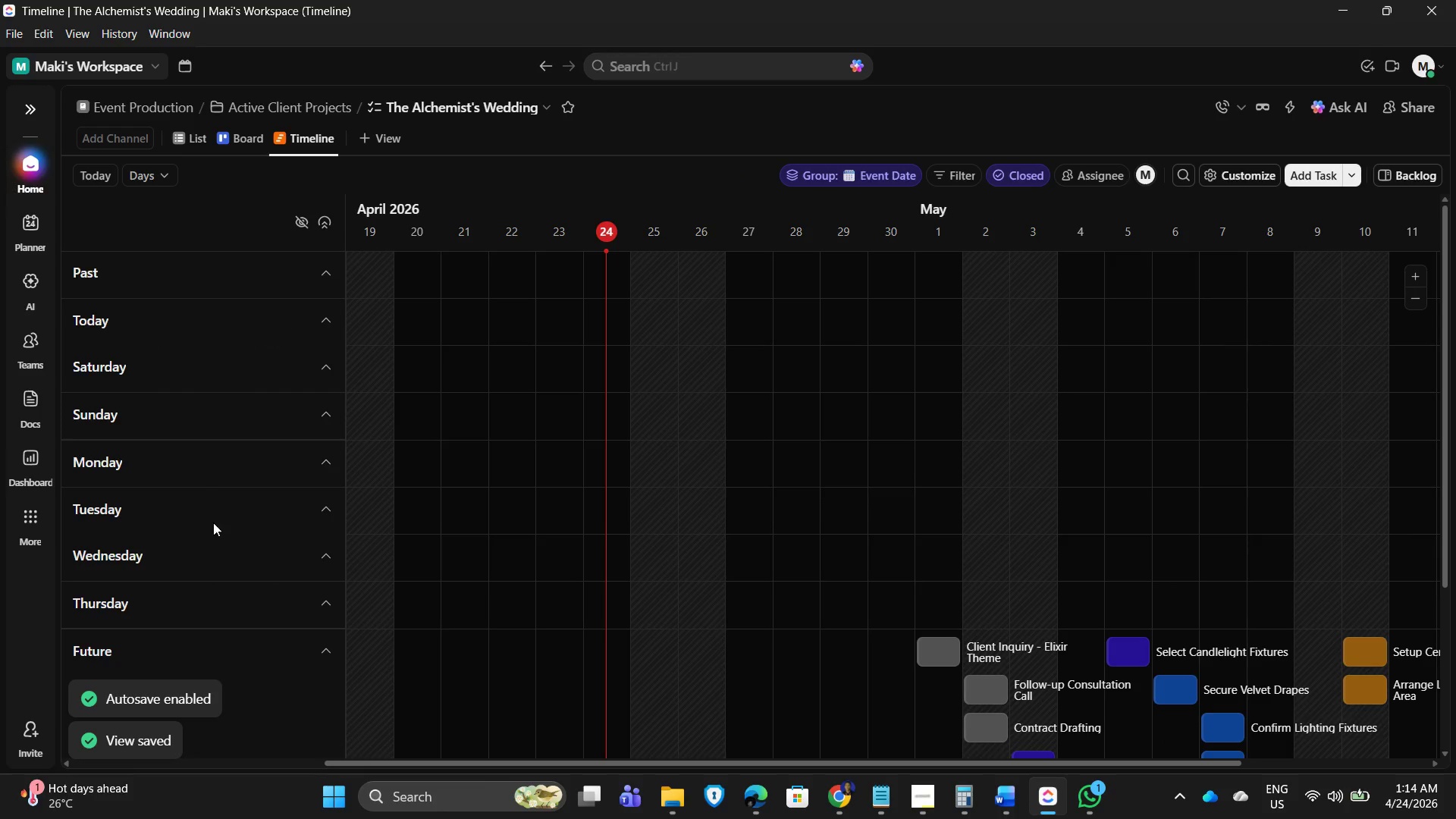 
scroll: coordinate [225, 607], scroll_direction: down, amount: 4.0
 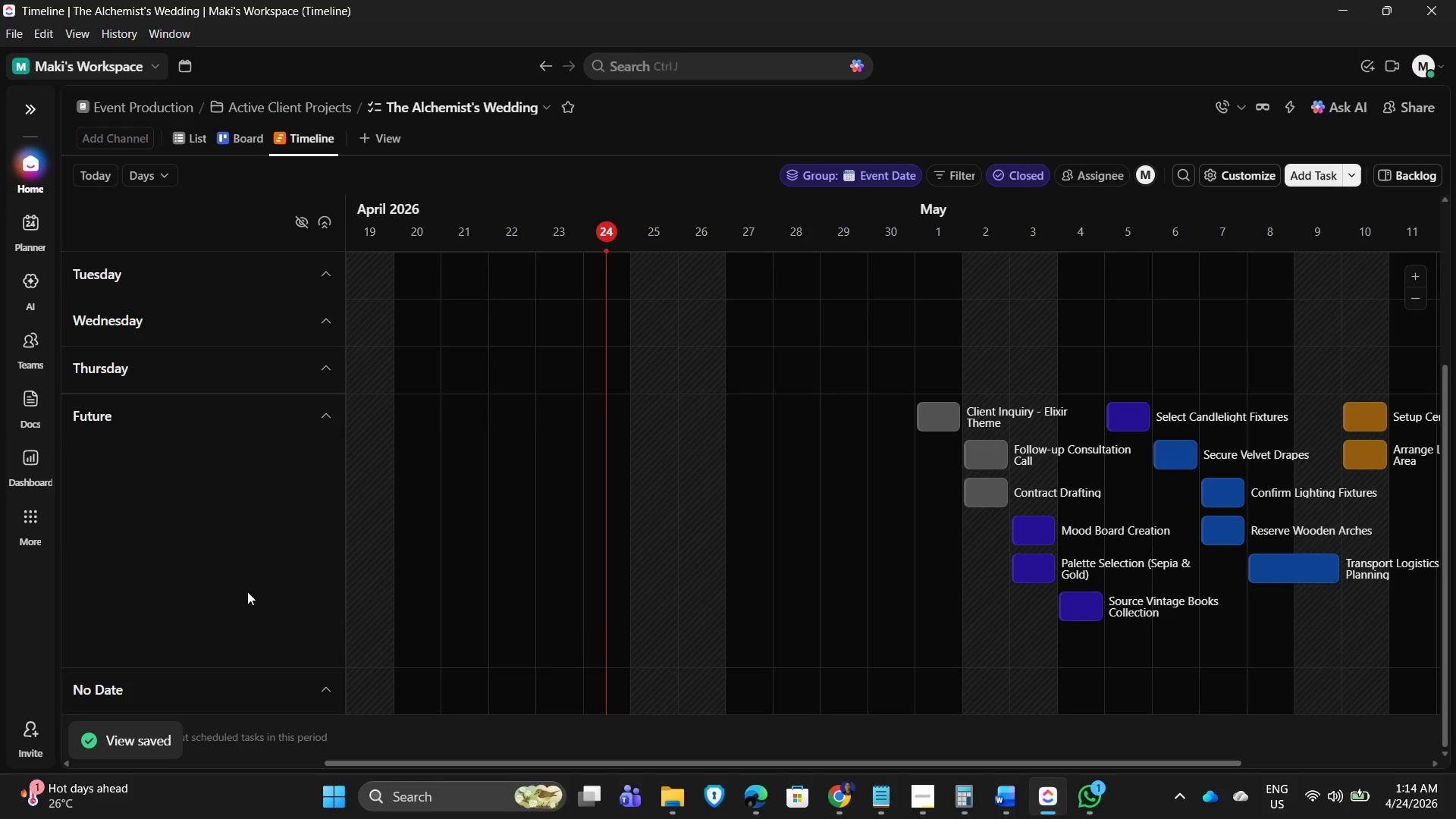 
scroll: coordinate [276, 558], scroll_direction: up, amount: 2.0
 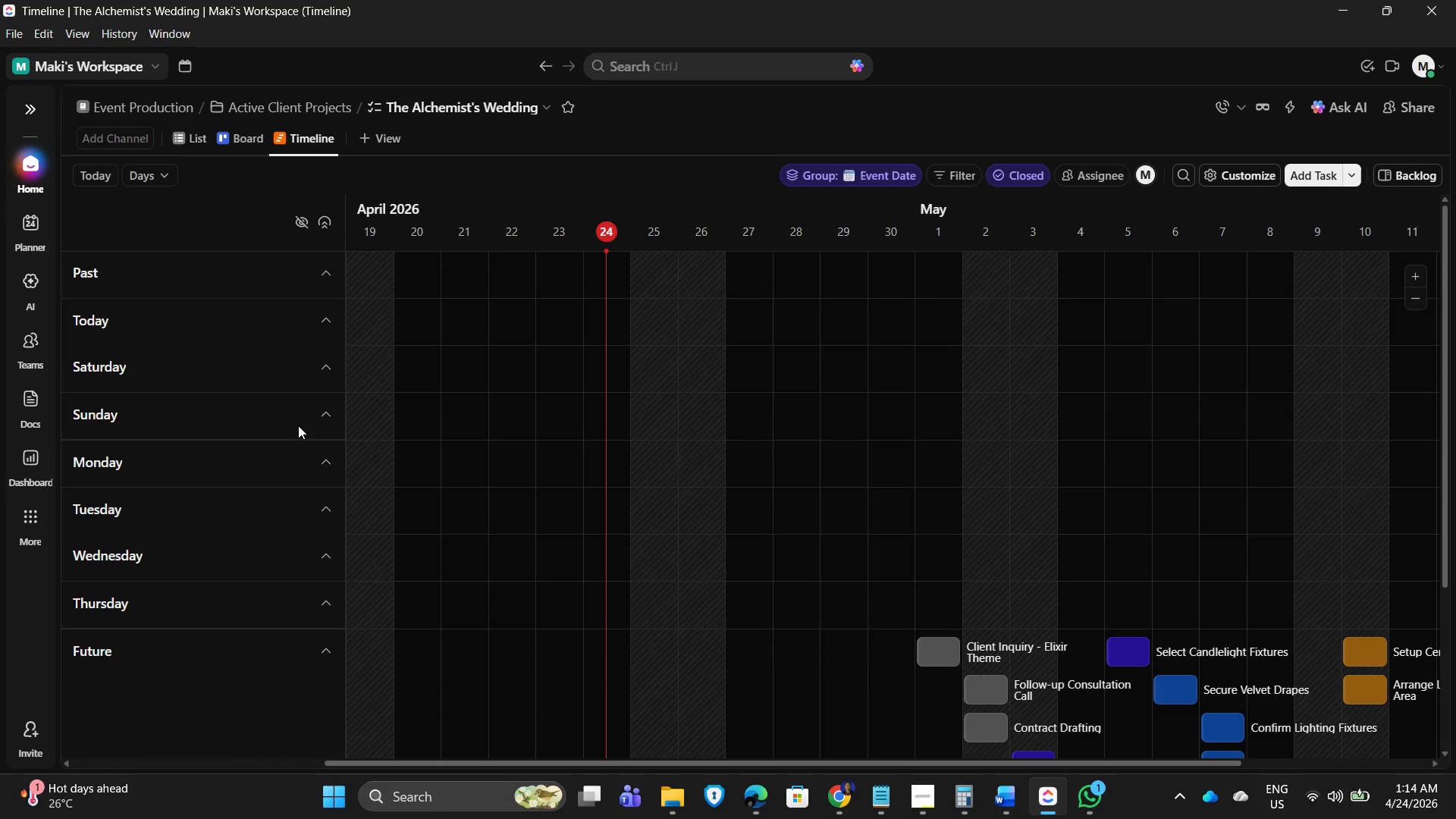 
left_click([136, 283])
 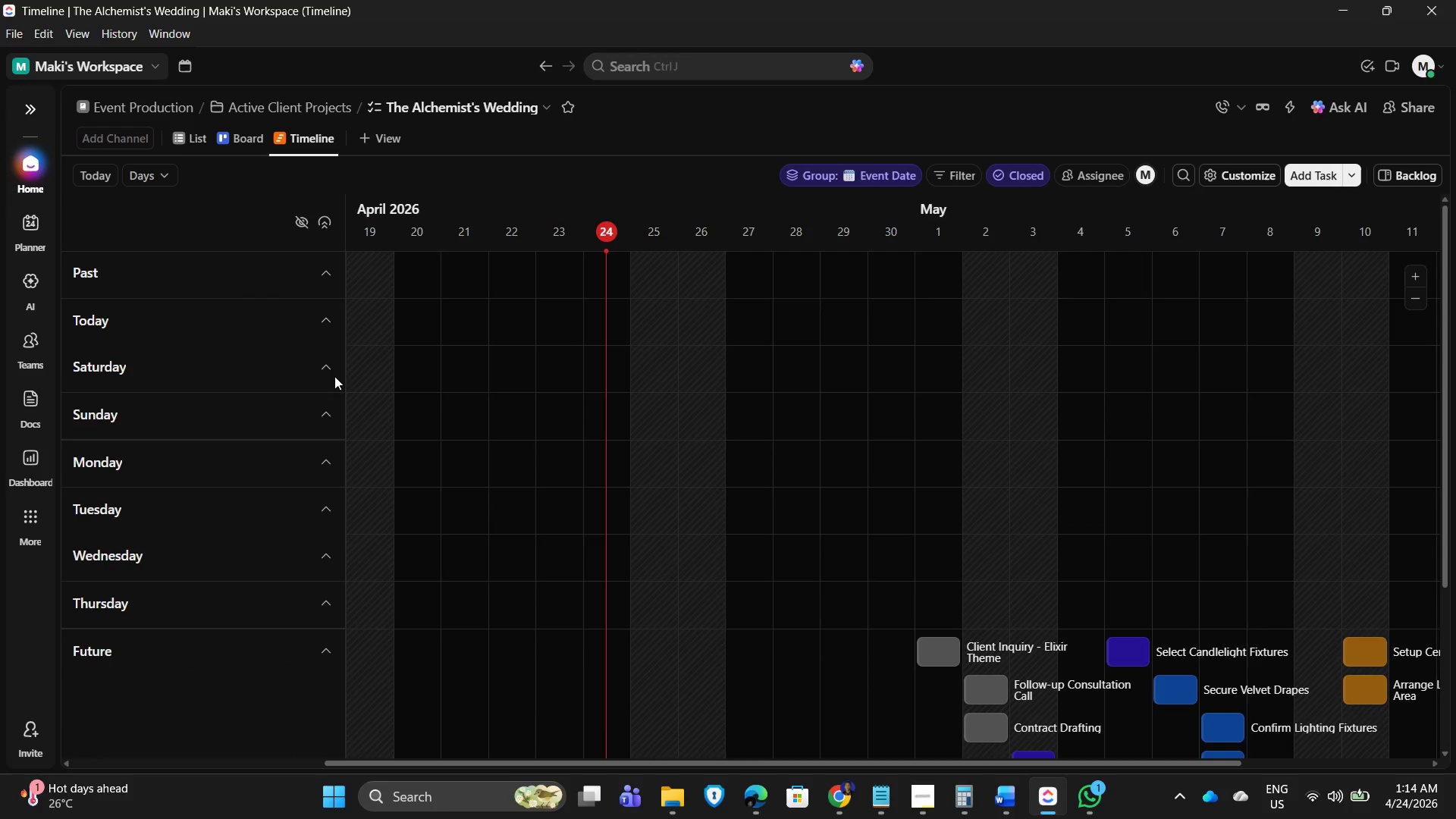 
scroll: coordinate [195, 395], scroll_direction: up, amount: 3.0
 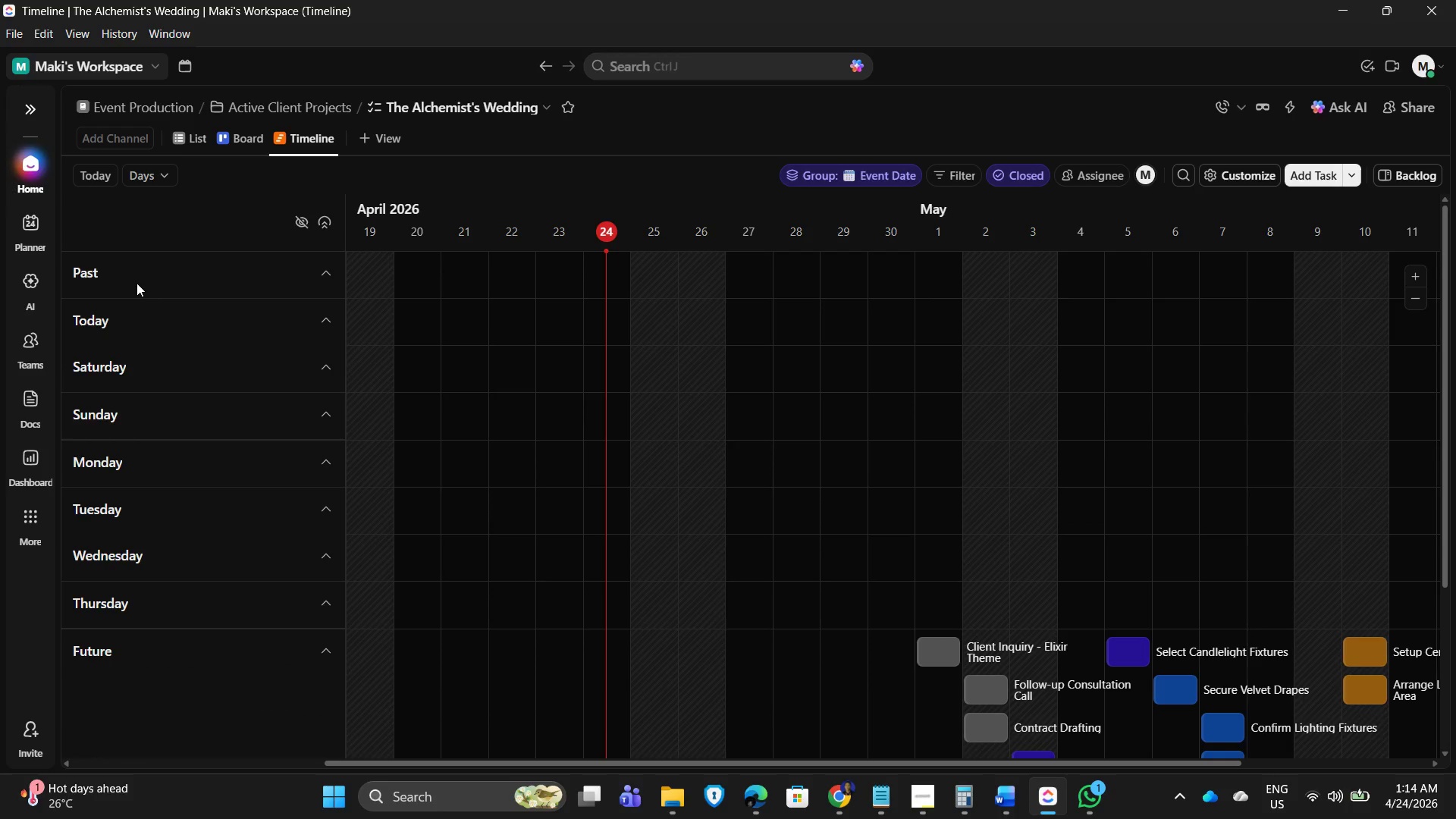 
left_click([326, 367])
 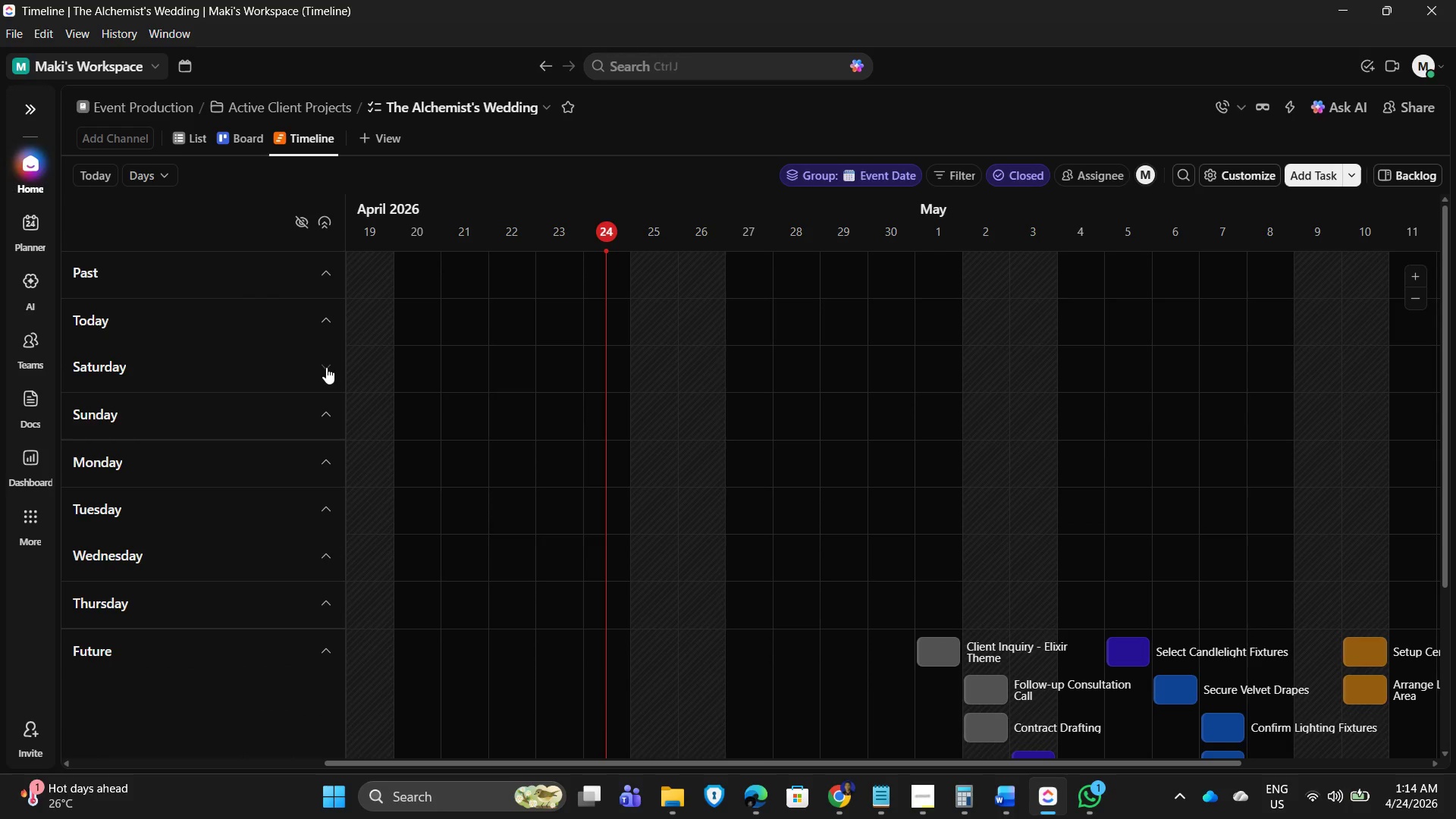 
left_click([326, 367])
 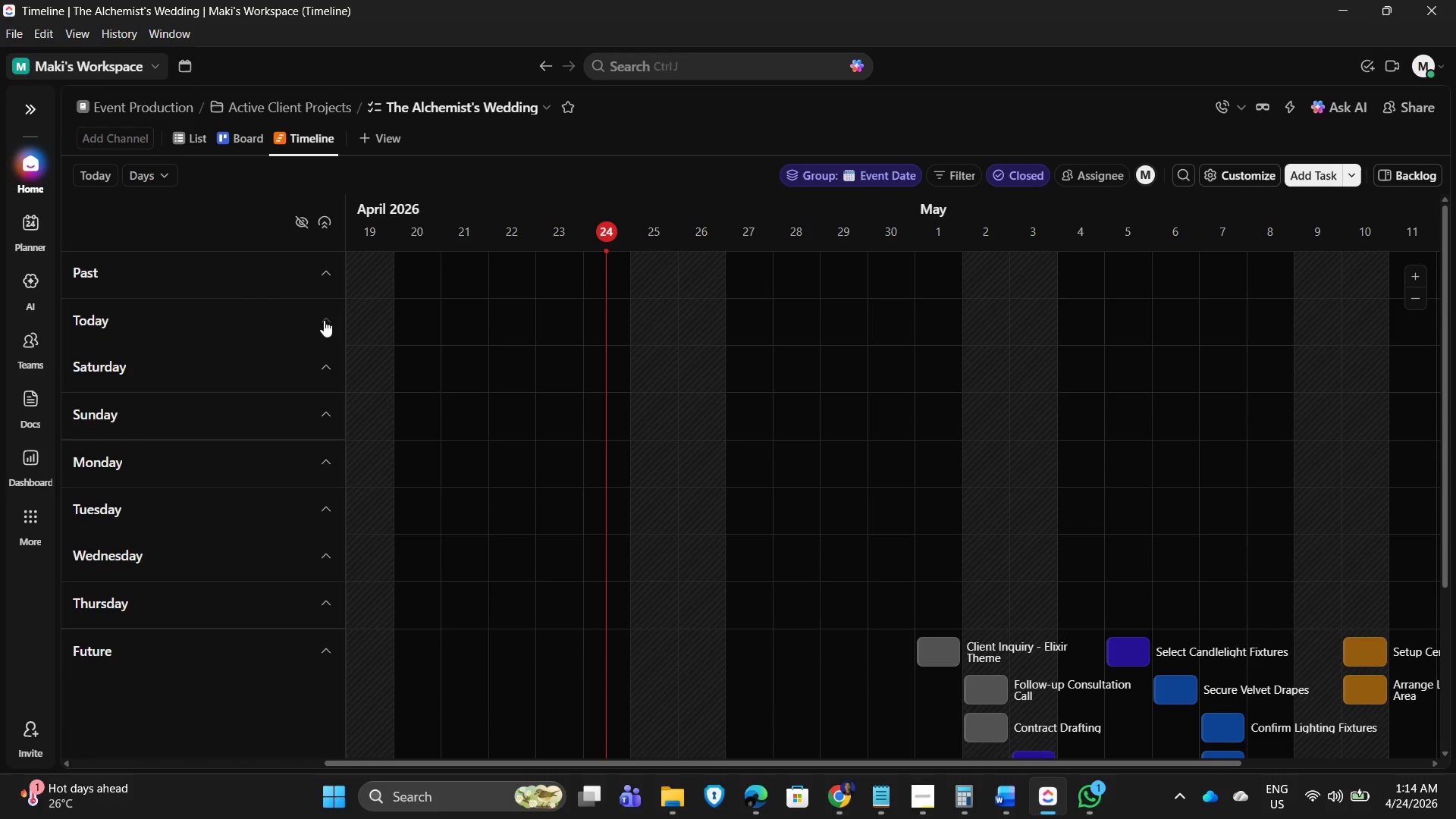 
left_click([324, 320])
 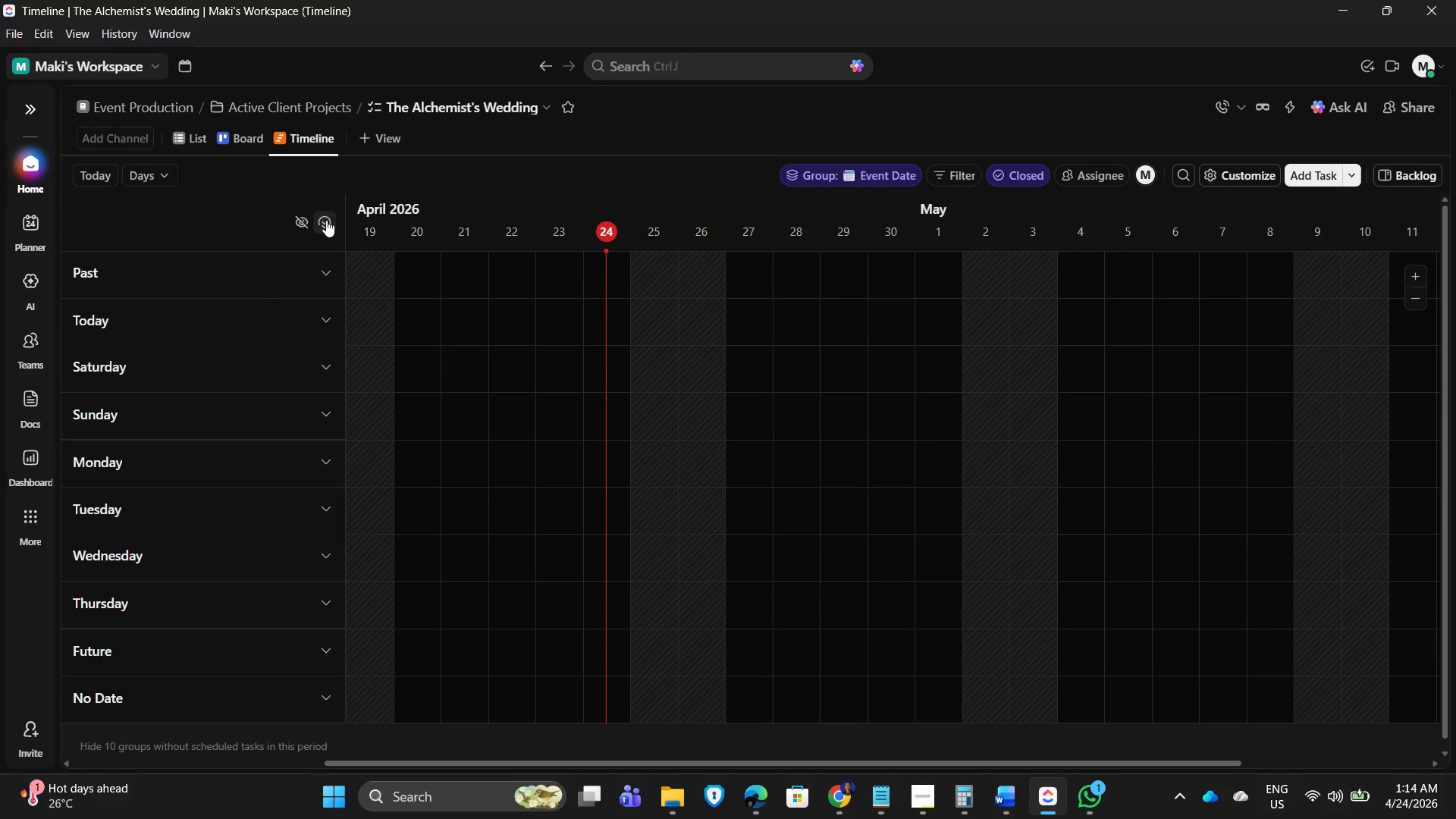 
scroll: coordinate [653, 589], scroll_direction: down, amount: 4.0
 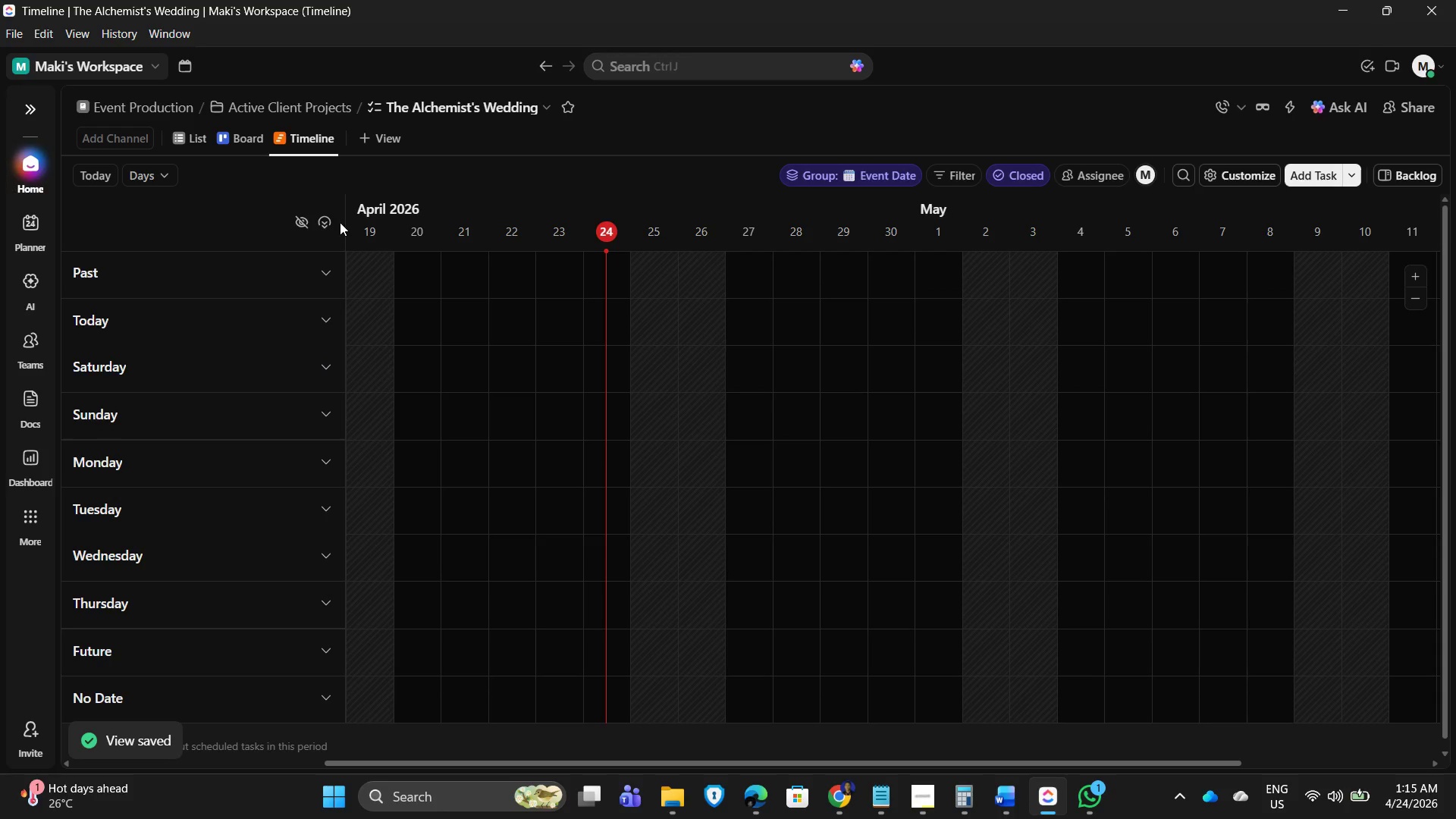 
scroll: coordinate [378, 426], scroll_direction: up, amount: 2.0
 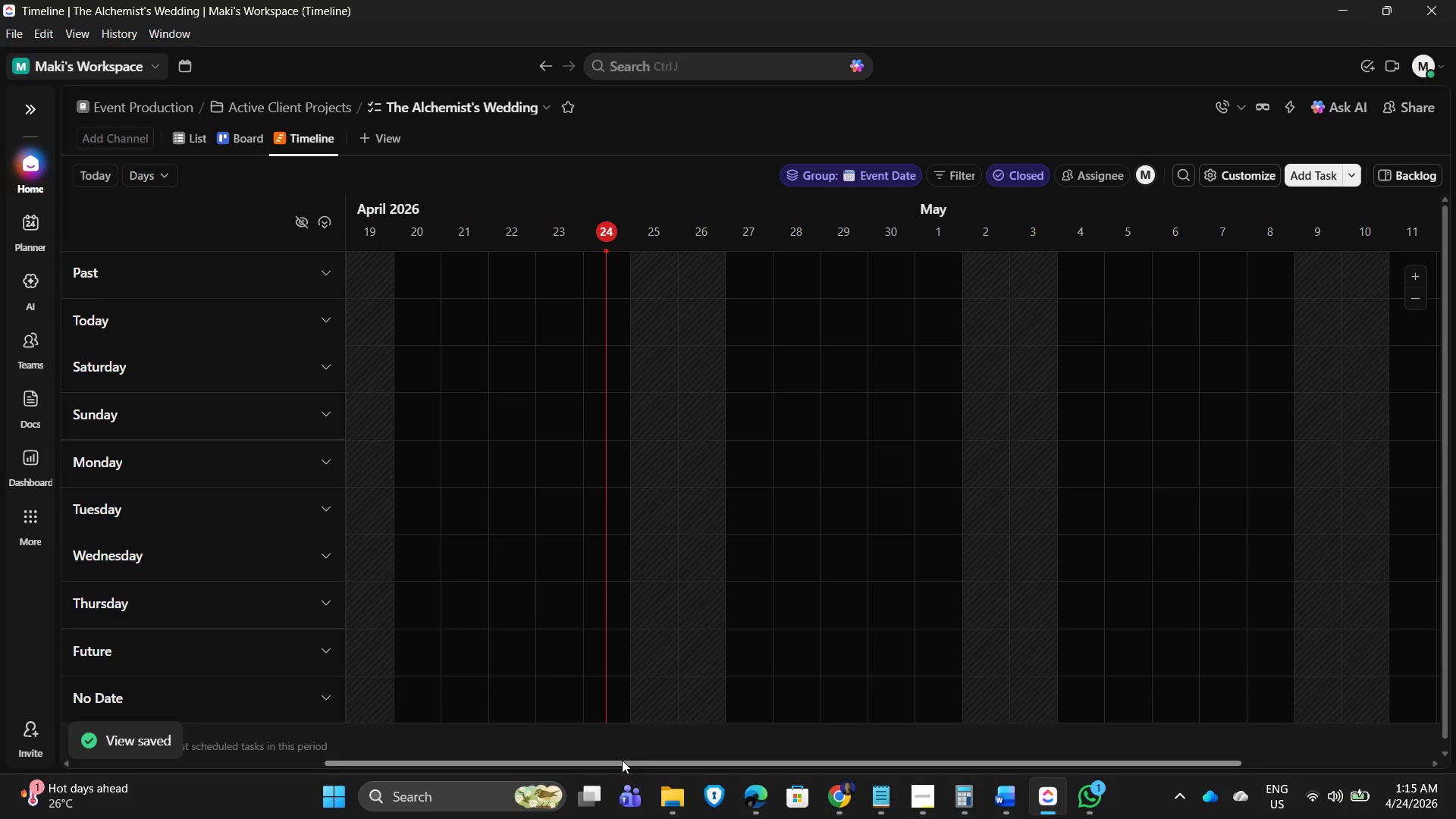 
left_click_drag(start_coordinate=[621, 761], to_coordinate=[1025, 748])
 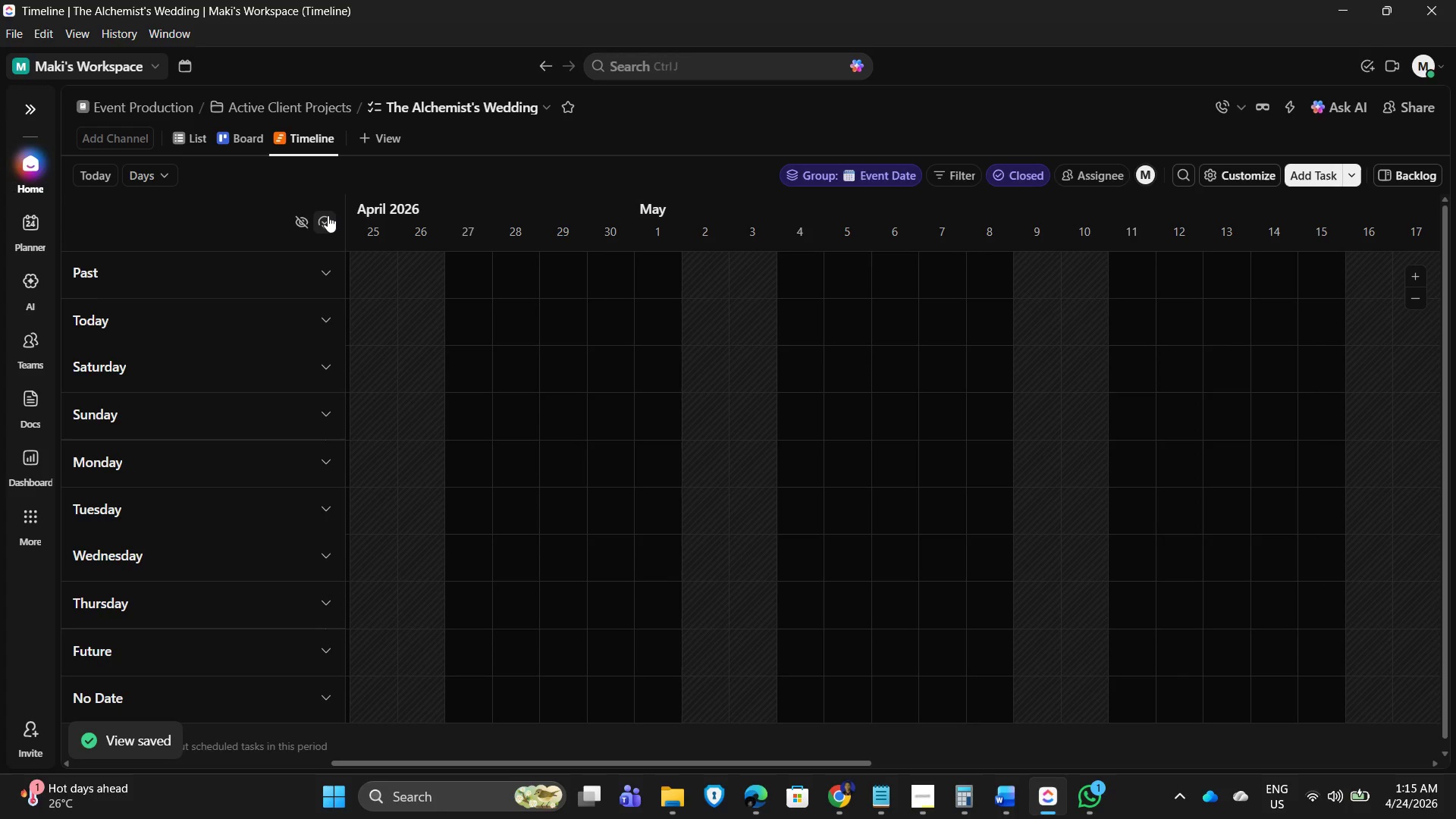 
left_click([328, 215])
 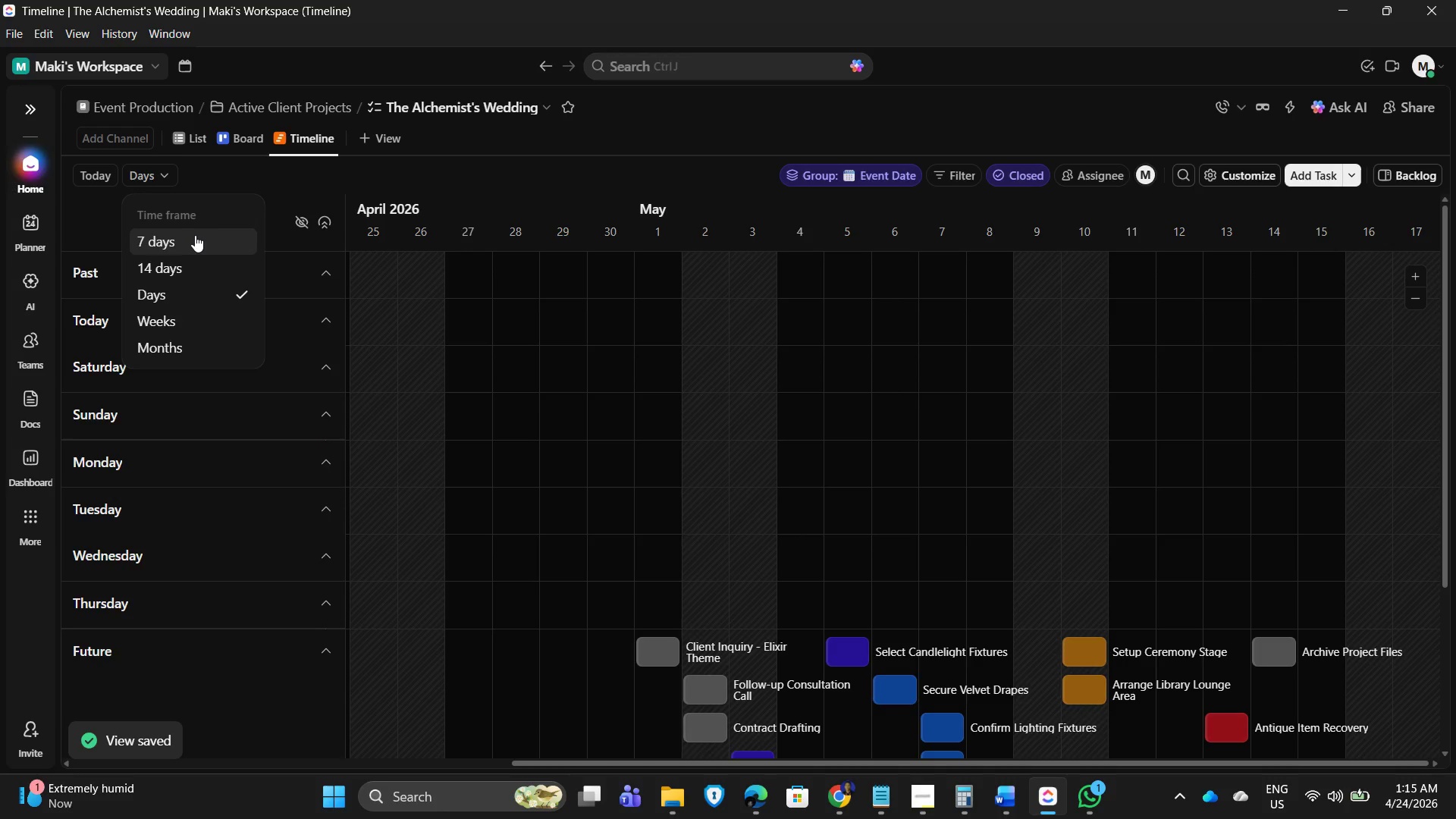 
wait(6.91)
 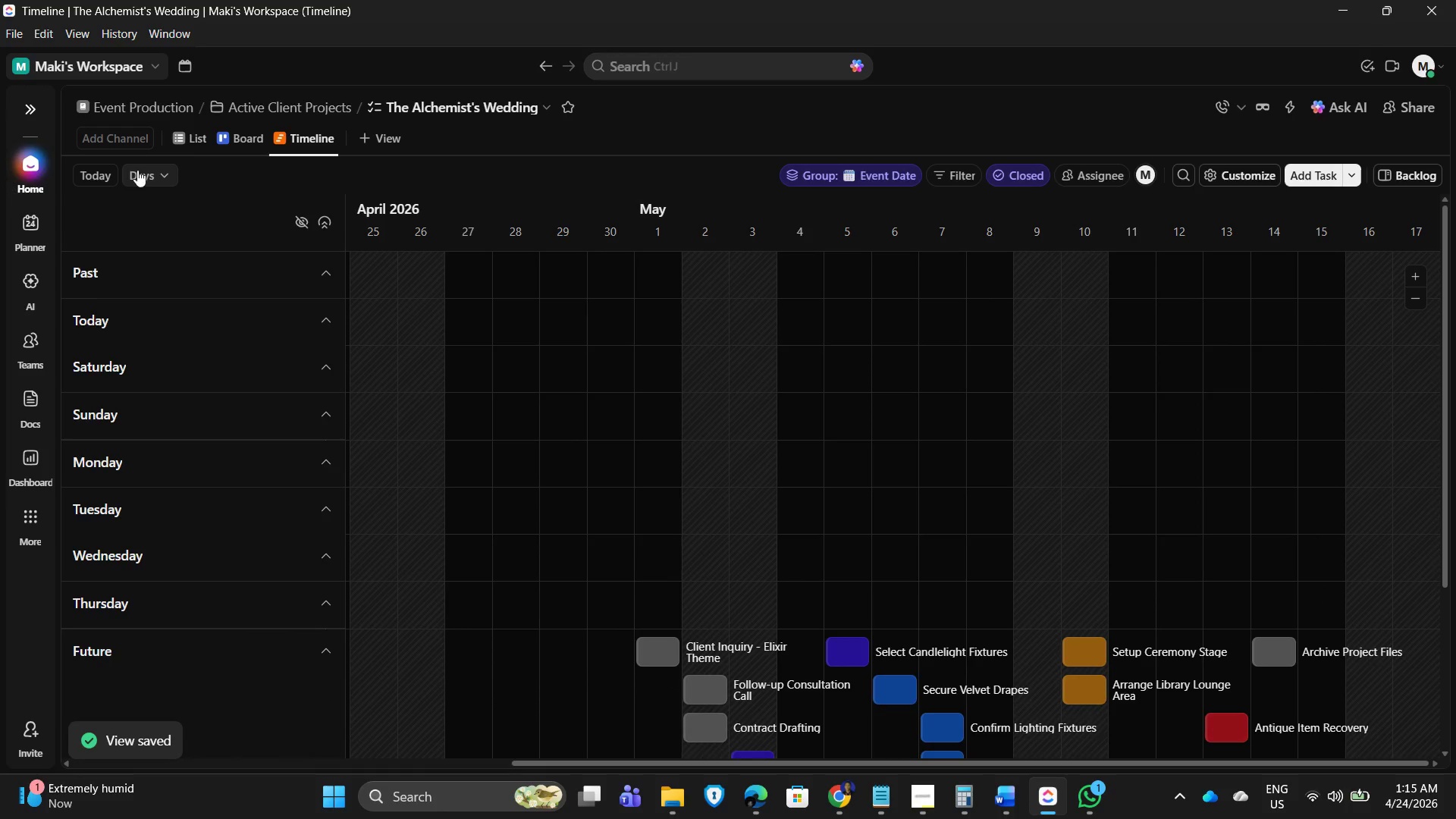 
left_click([201, 234])
 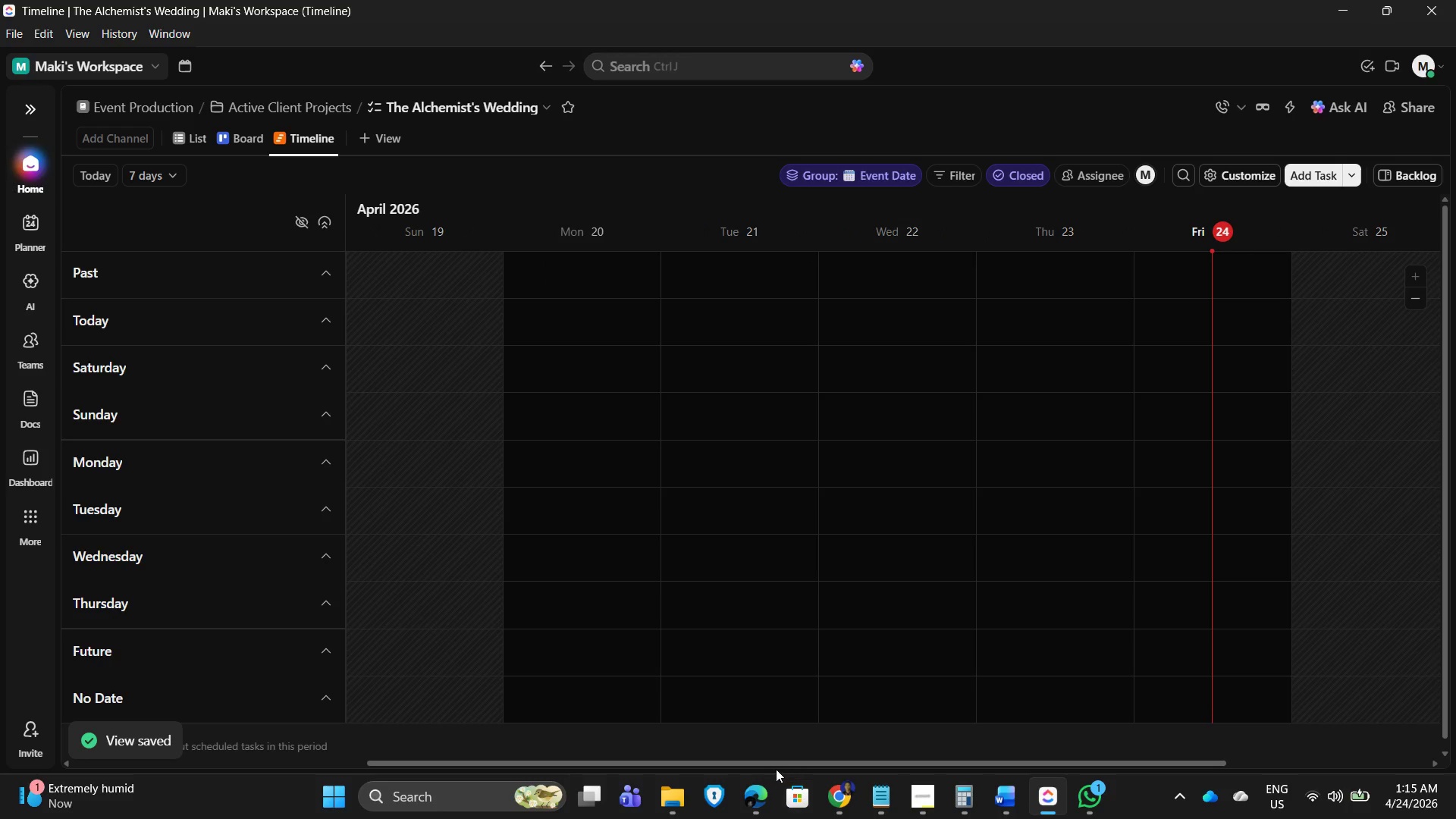 
left_click_drag(start_coordinate=[729, 761], to_coordinate=[843, 781])
 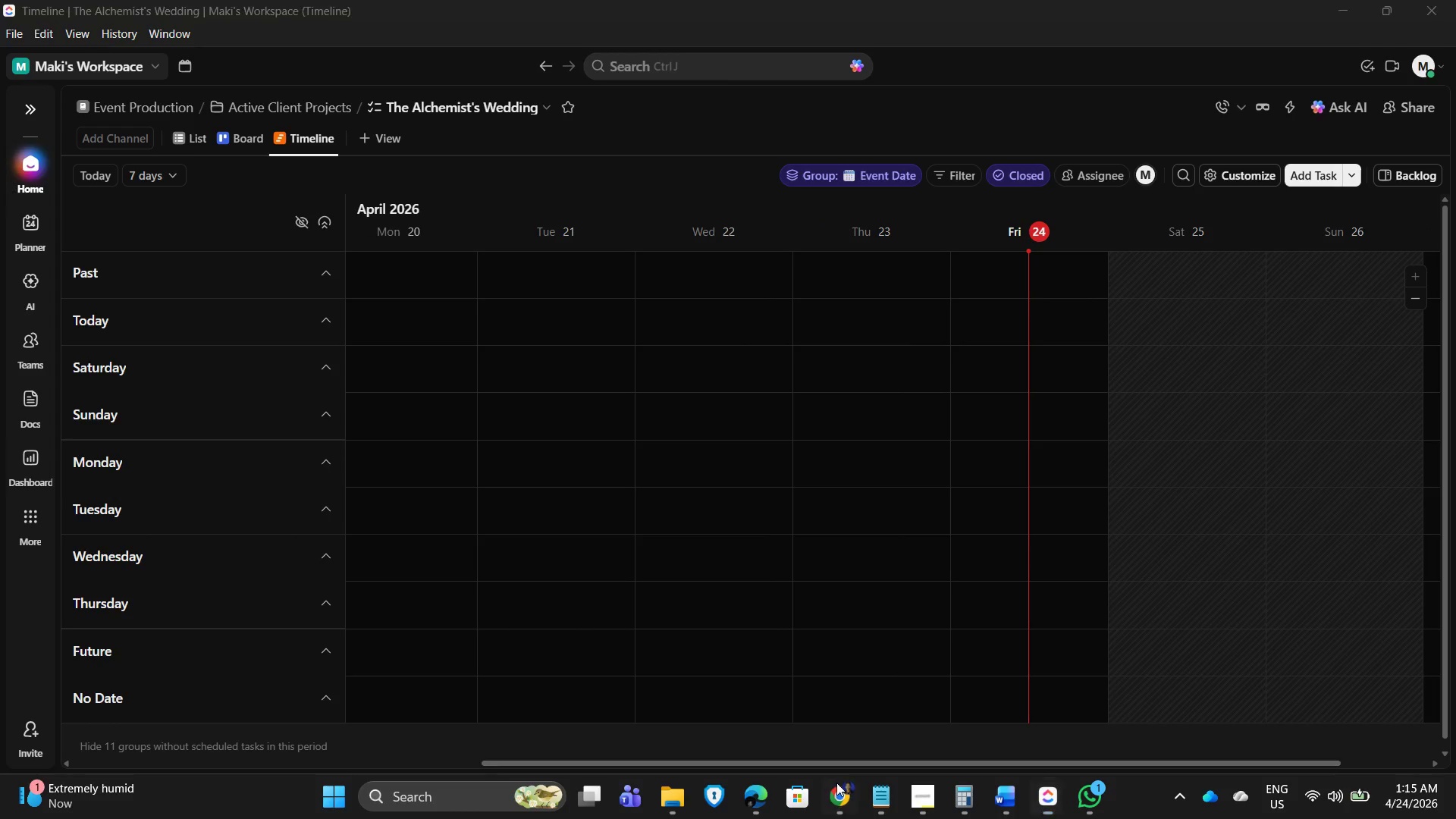 
left_click_drag(start_coordinate=[843, 781], to_coordinate=[839, 782])
 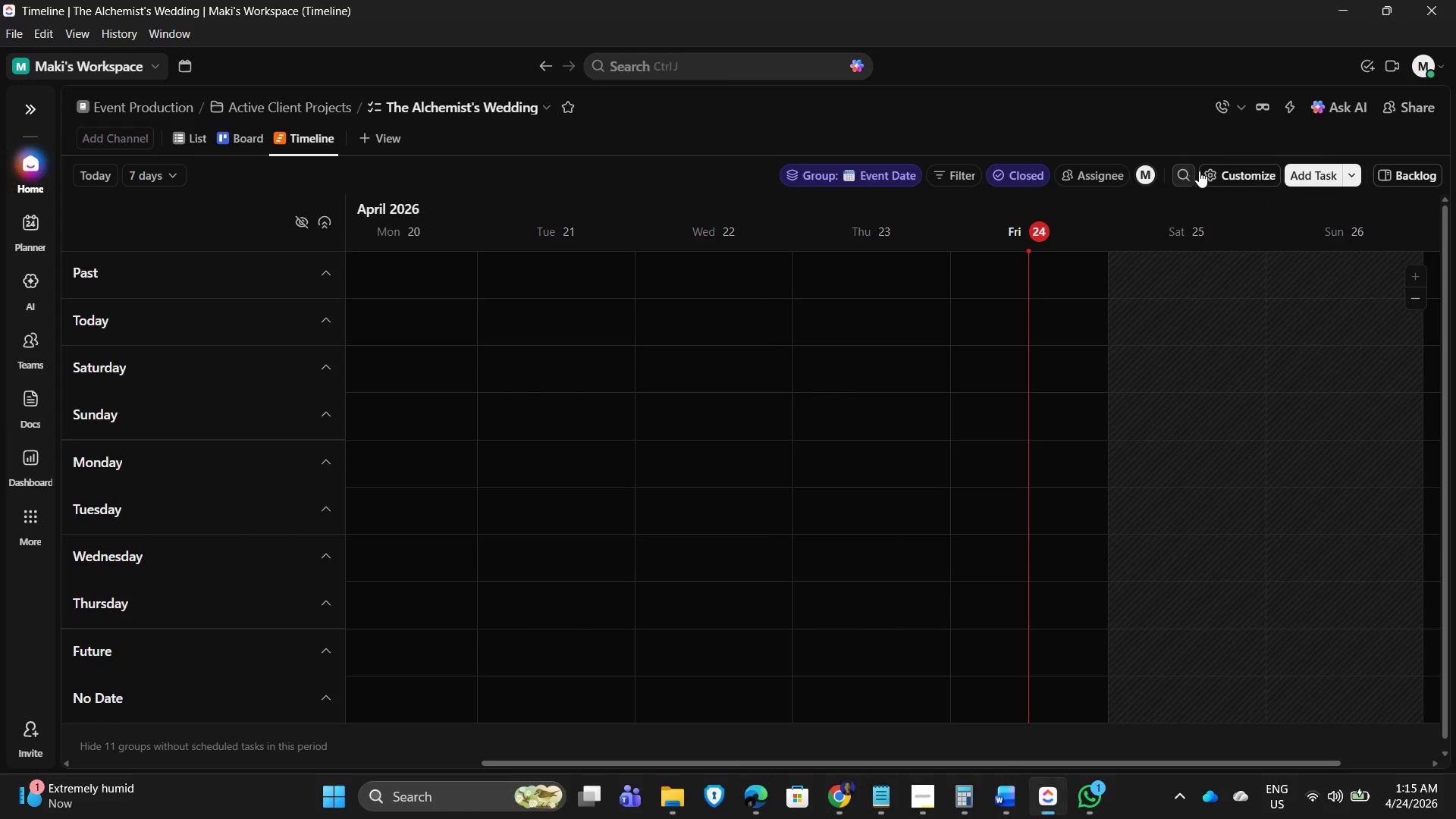 
left_click([1240, 173])
 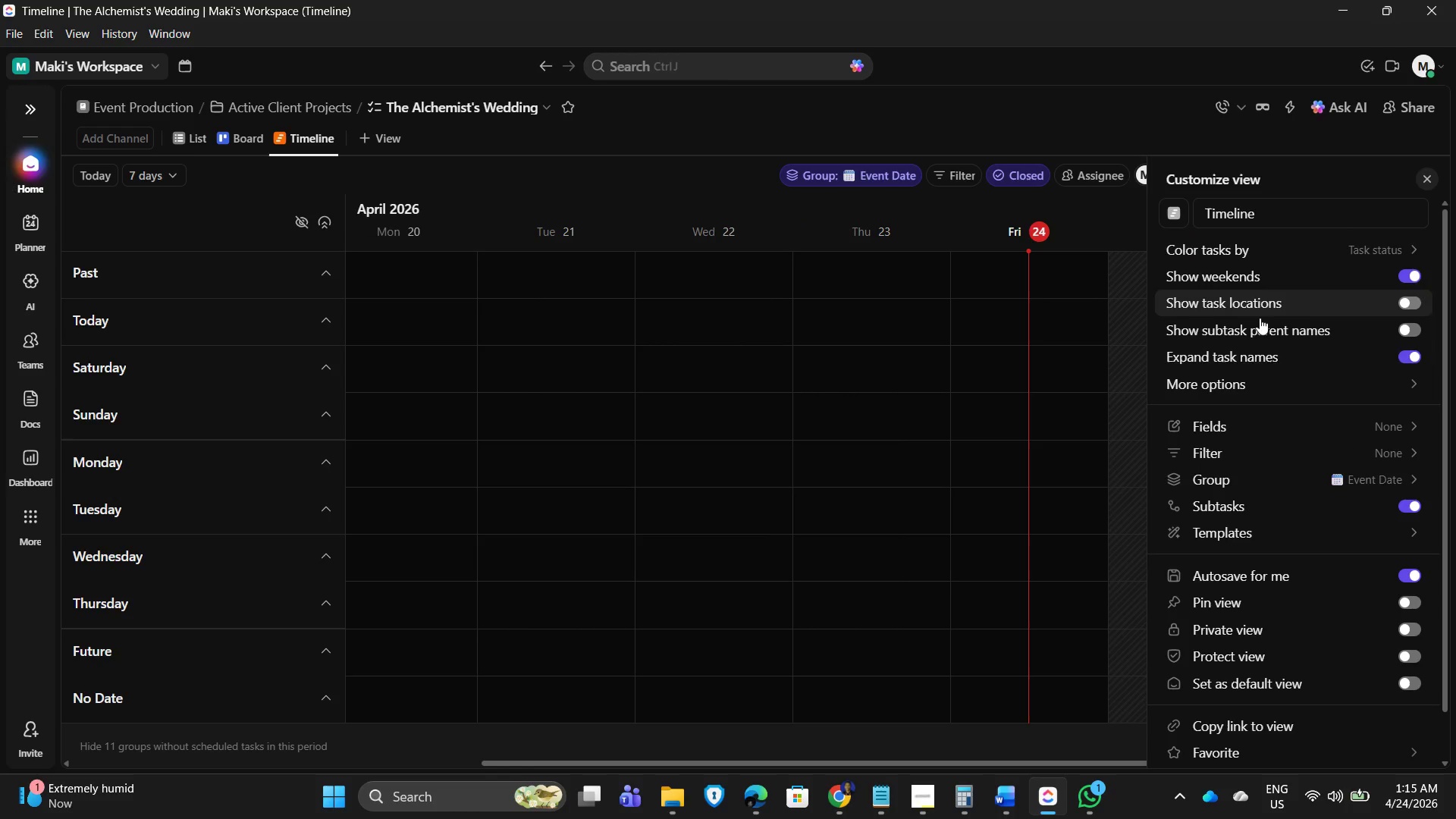 
left_click([1288, 424])
 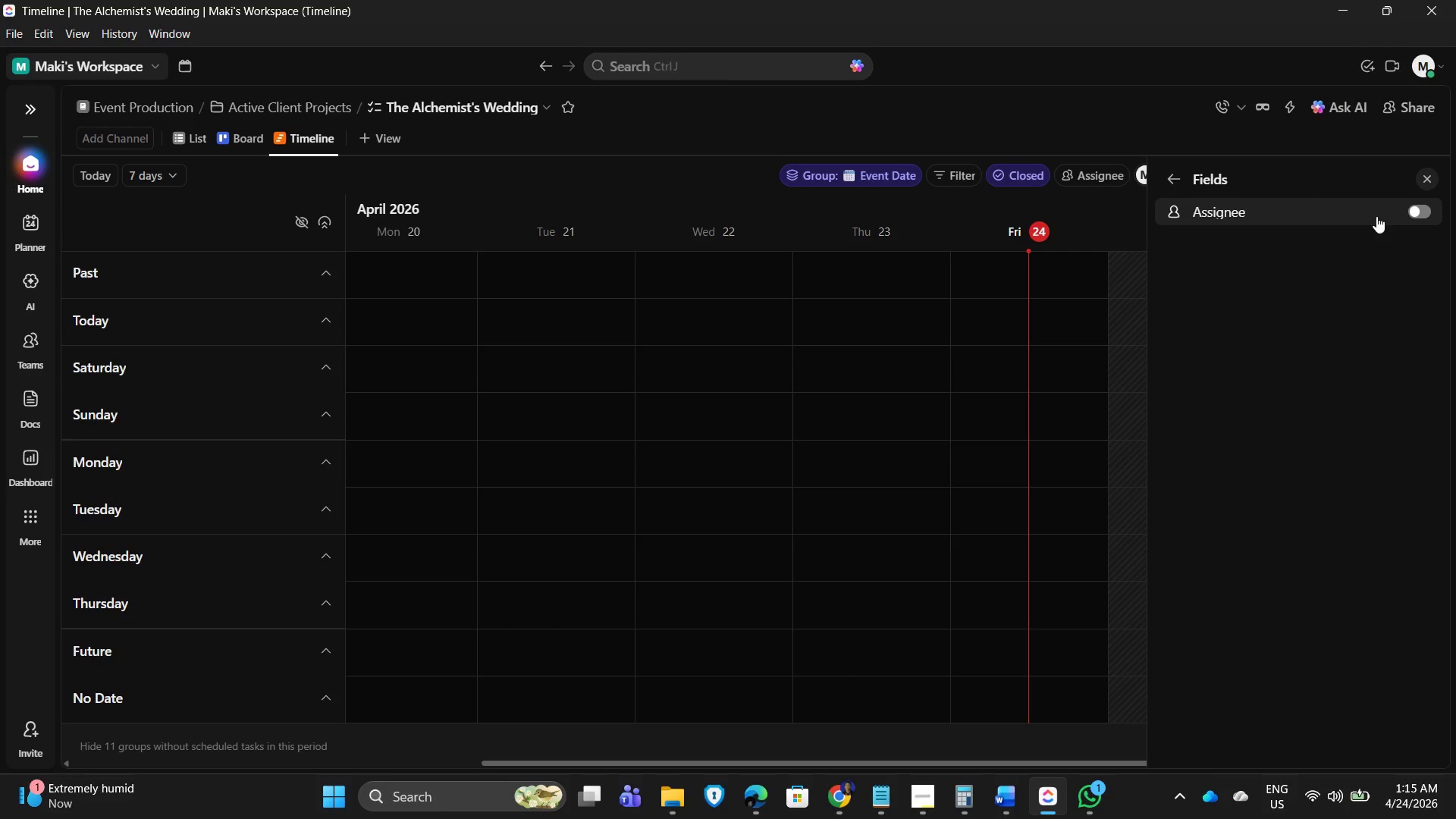 
left_click([1176, 177])
 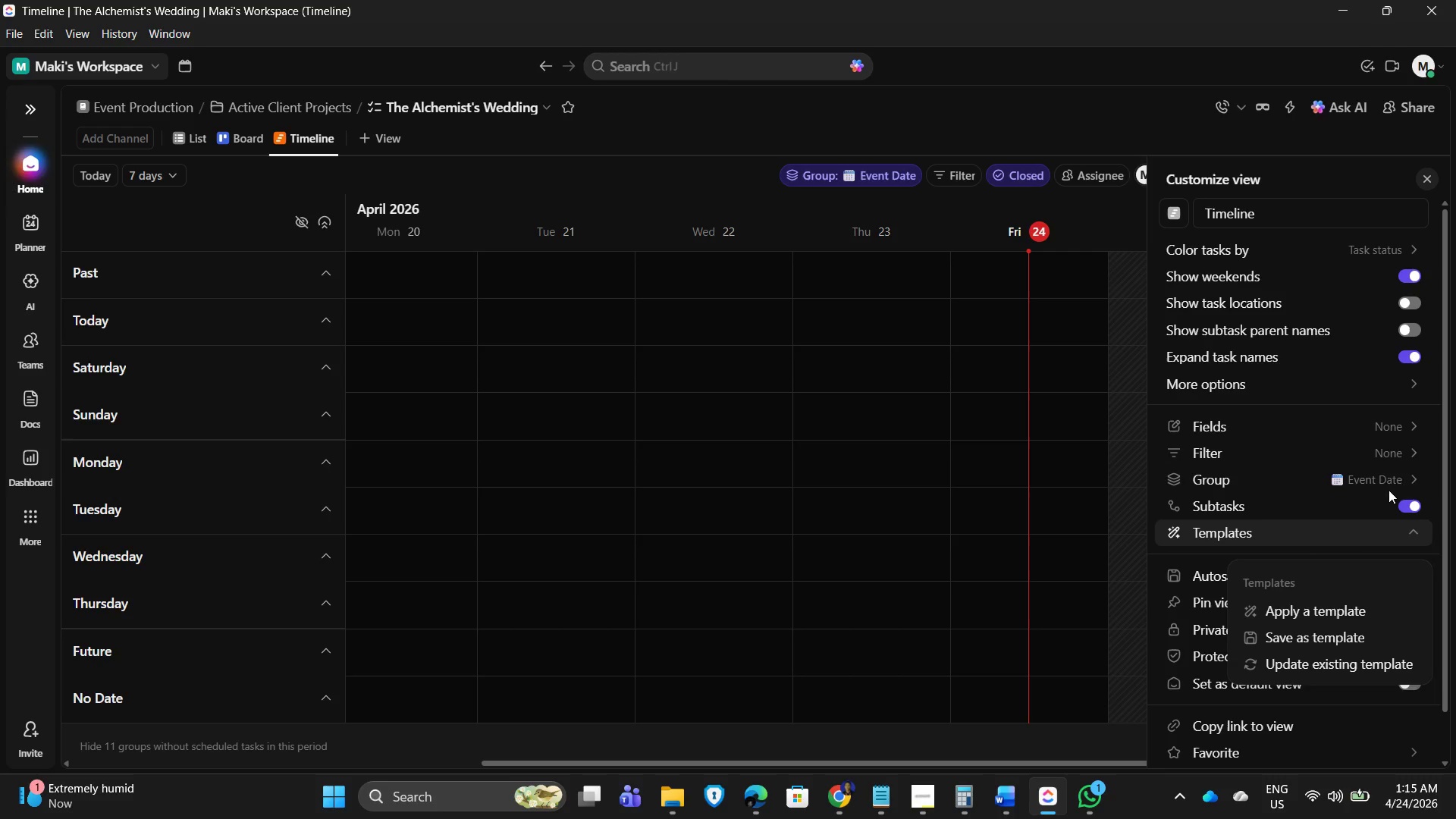 
left_click([1291, 460])
 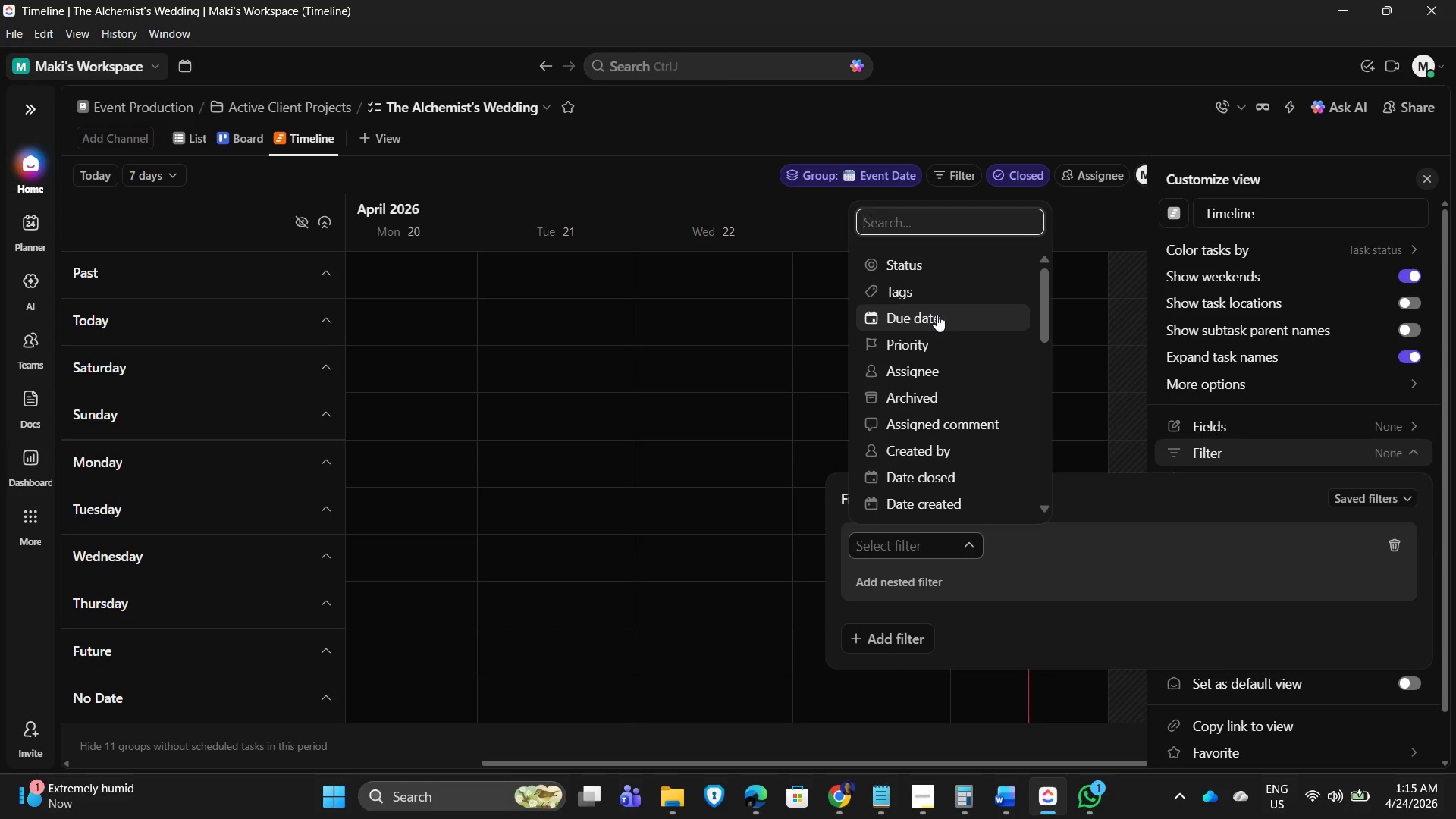 
wait(7.38)
 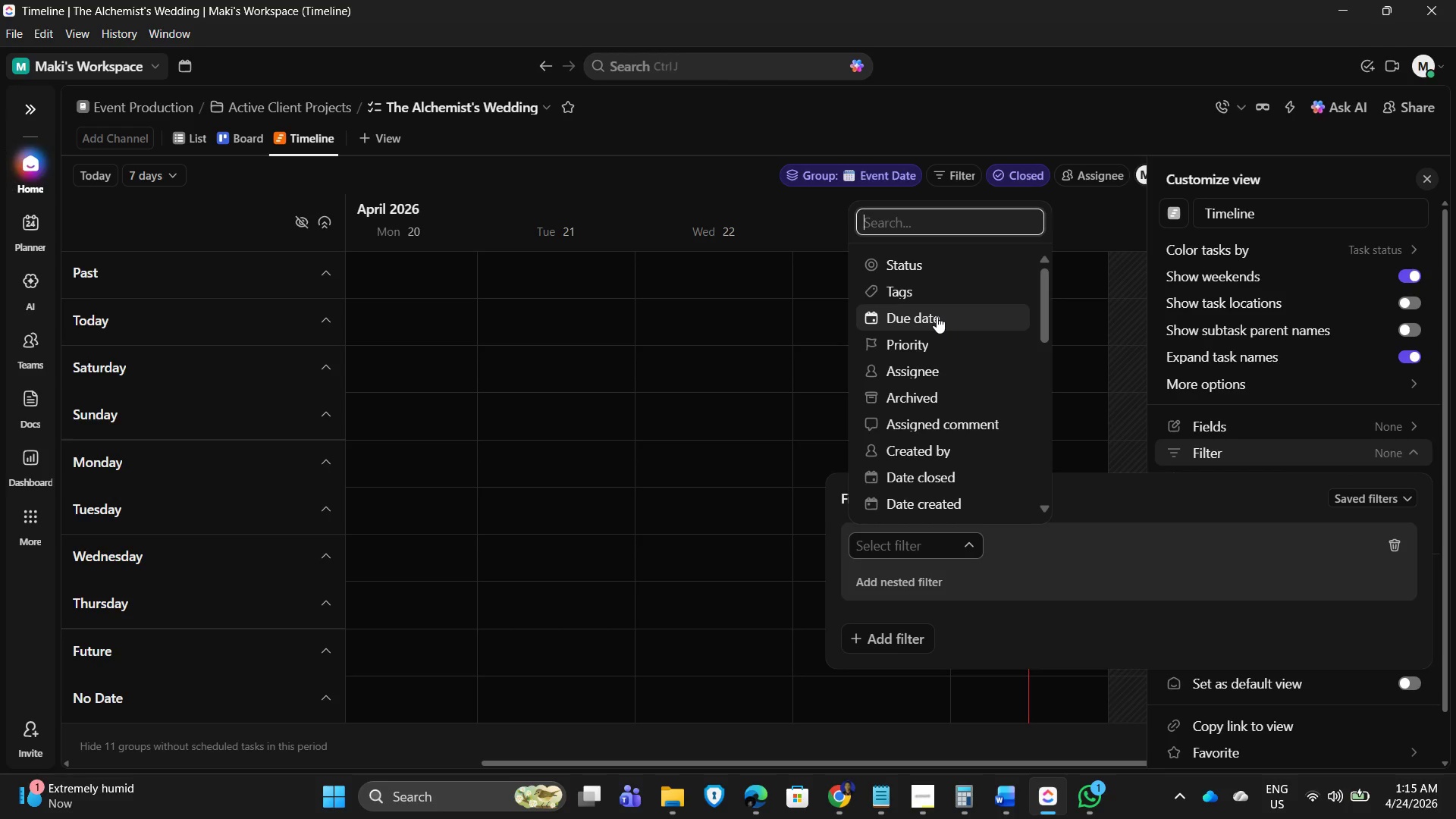 
scroll: coordinate [980, 499], scroll_direction: down, amount: 5.0
 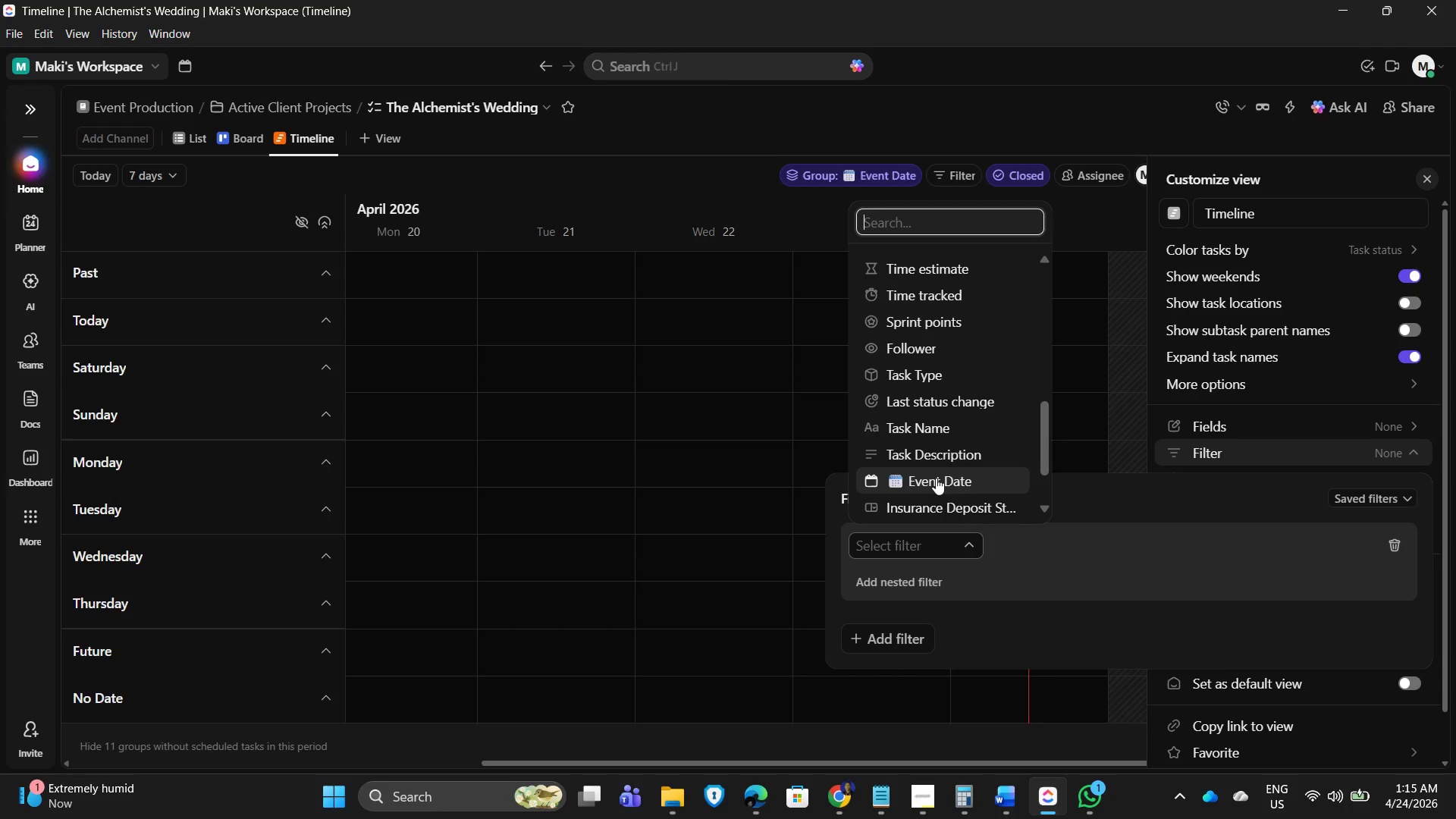 
left_click([936, 479])
 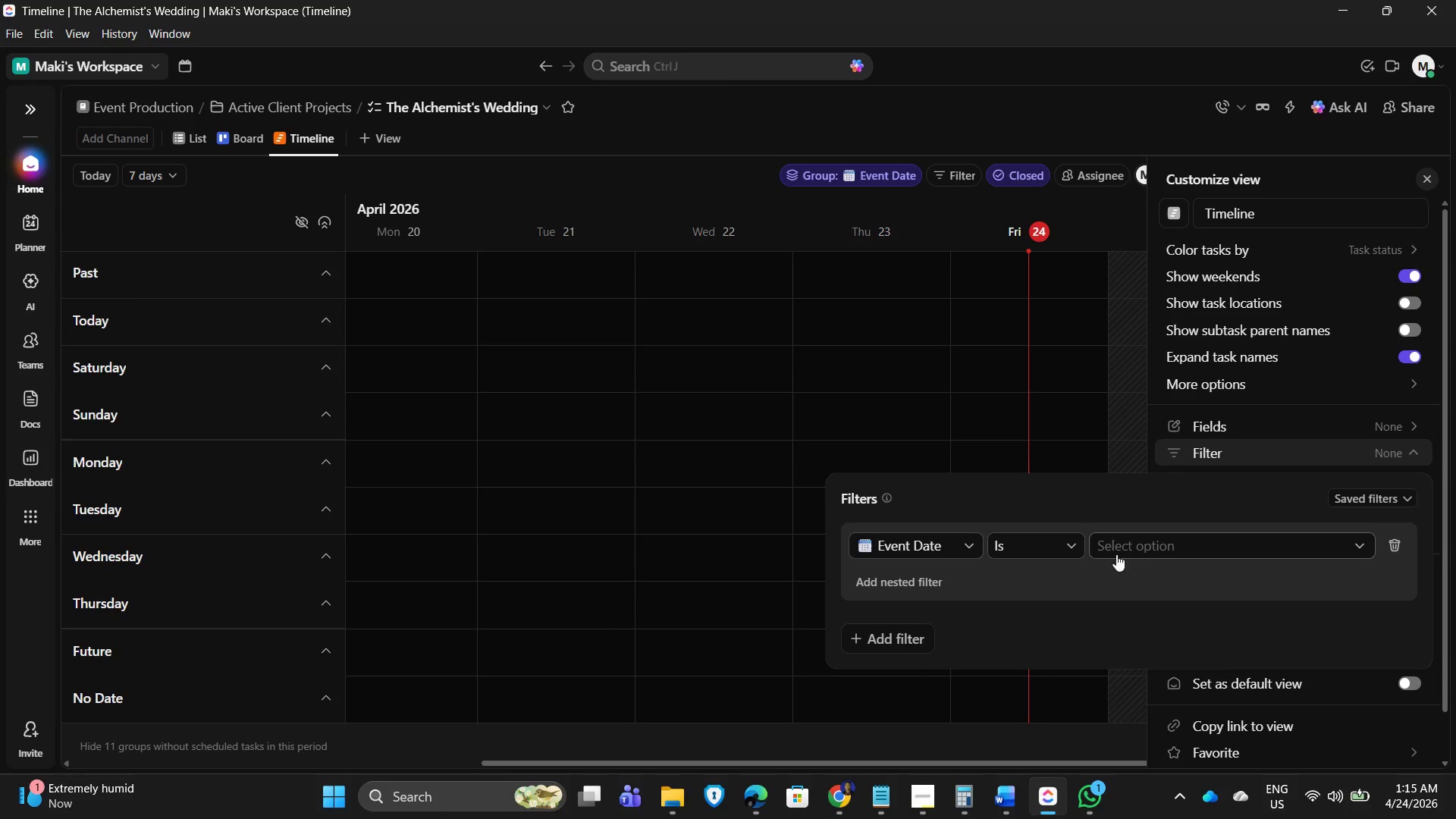 
left_click([1169, 548])
 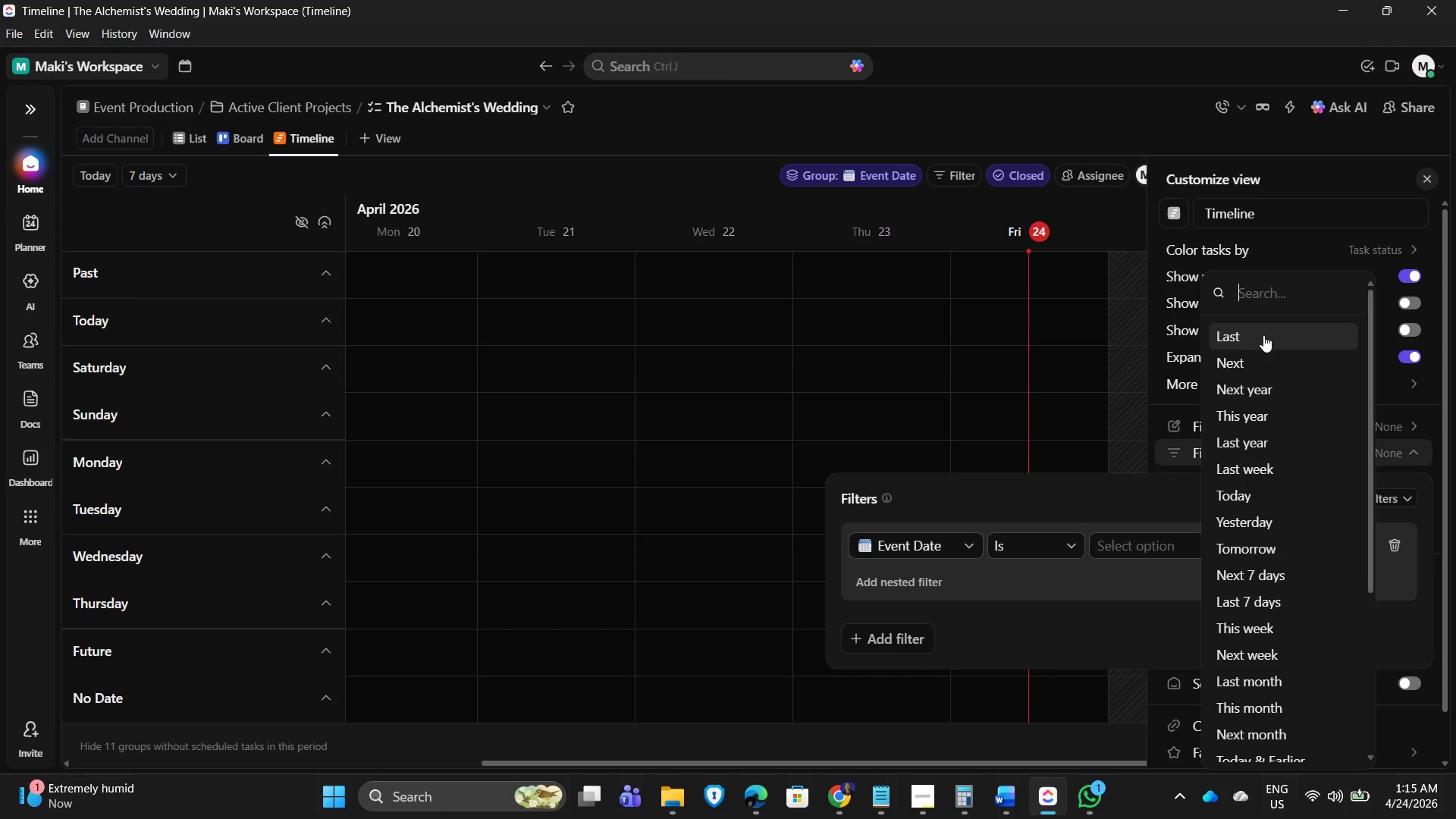 
scroll: coordinate [1278, 727], scroll_direction: down, amount: 7.0
 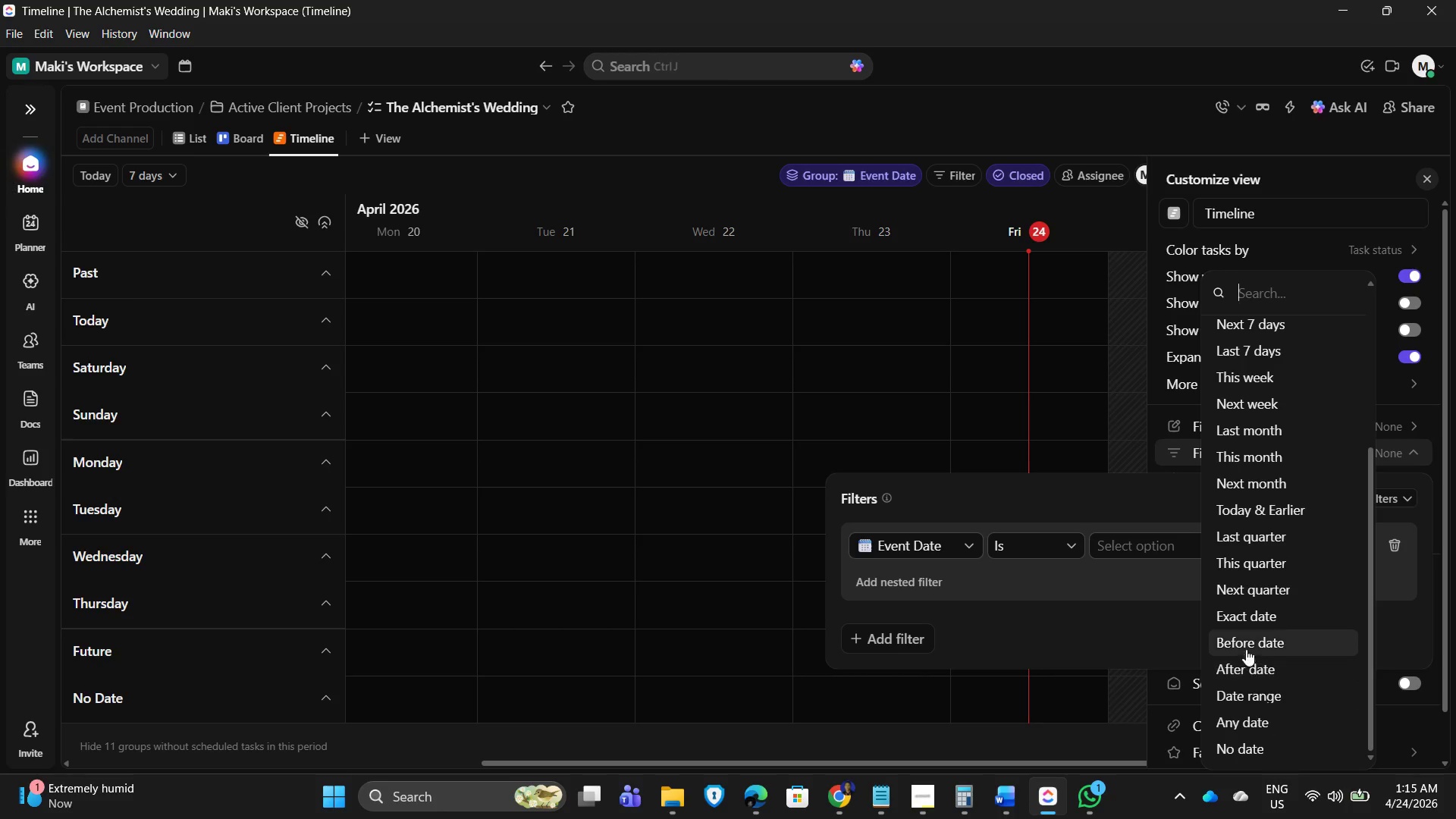 
scroll: coordinate [1256, 457], scroll_direction: up, amount: 6.0
 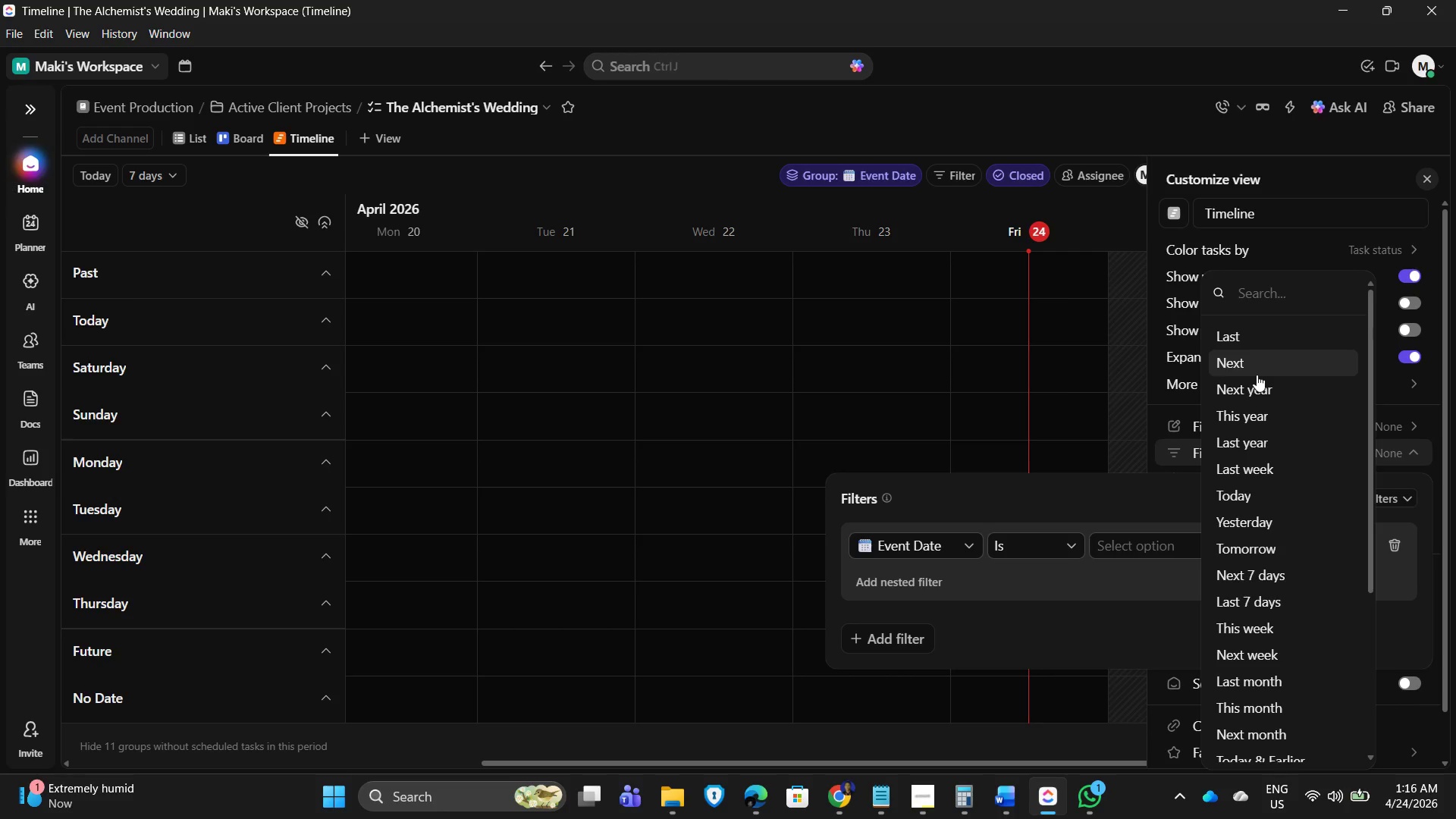 
wait(12.67)
 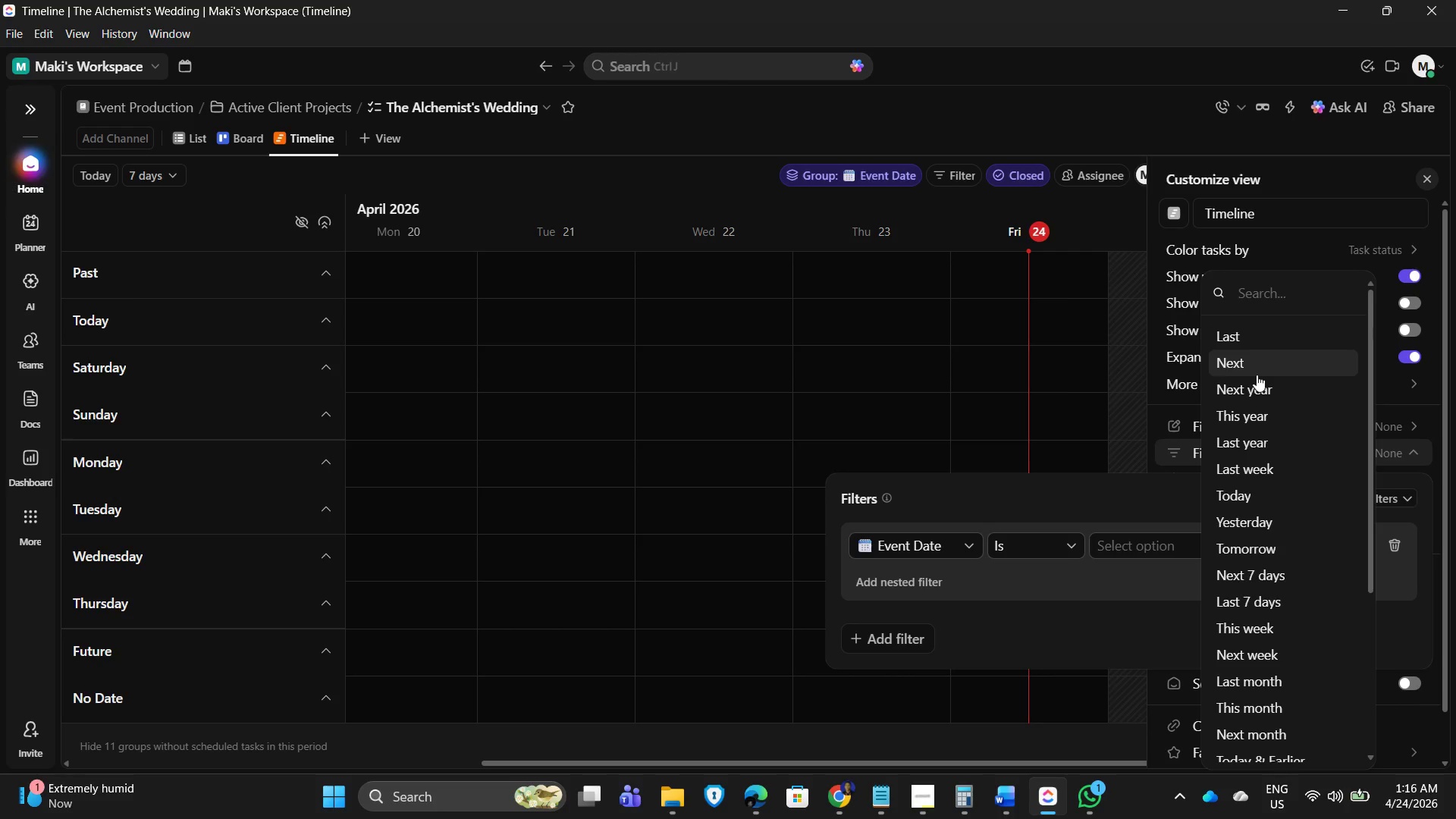 
scroll: coordinate [1279, 672], scroll_direction: down, amount: 5.0
 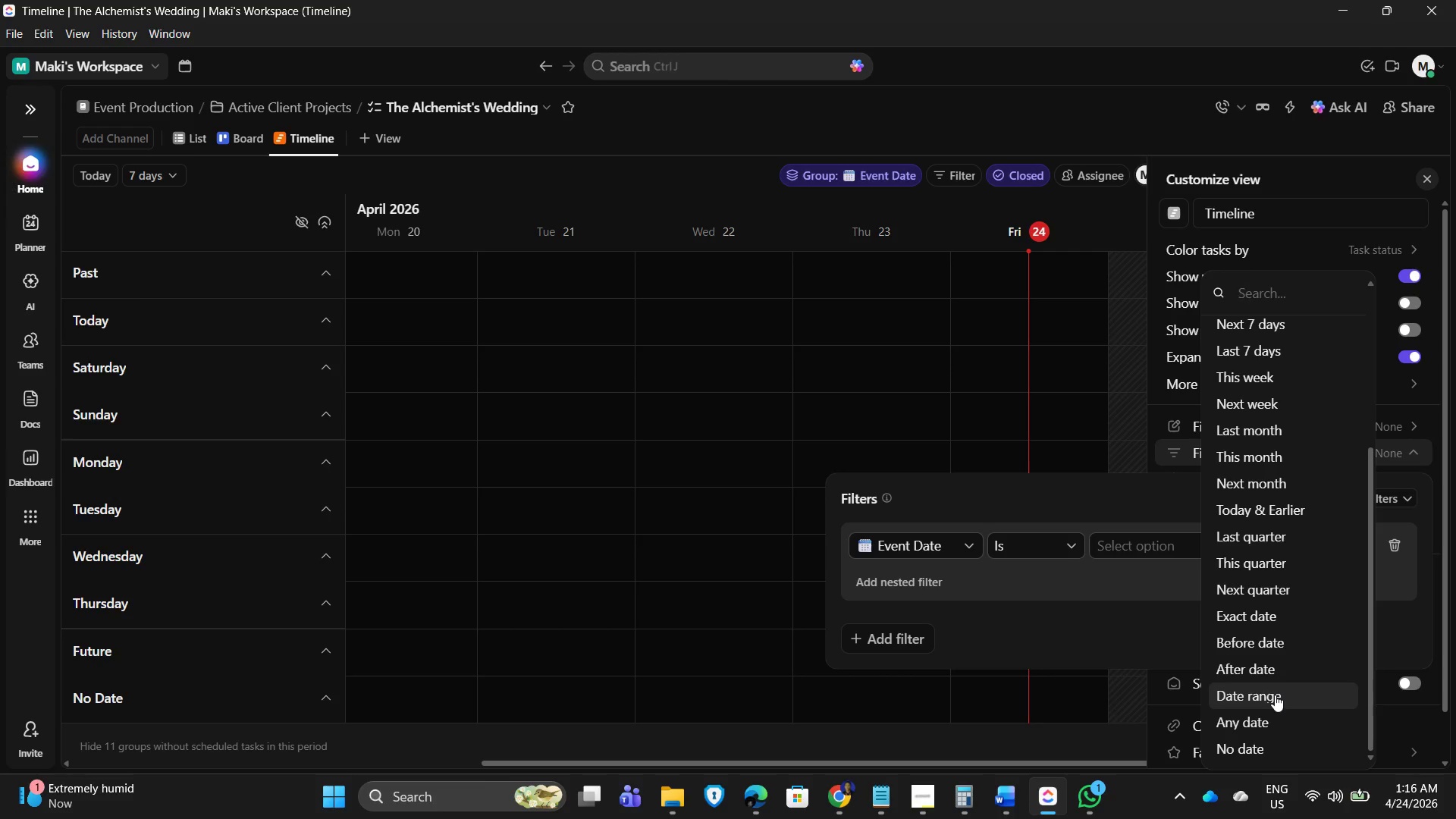 
wait(5.54)
 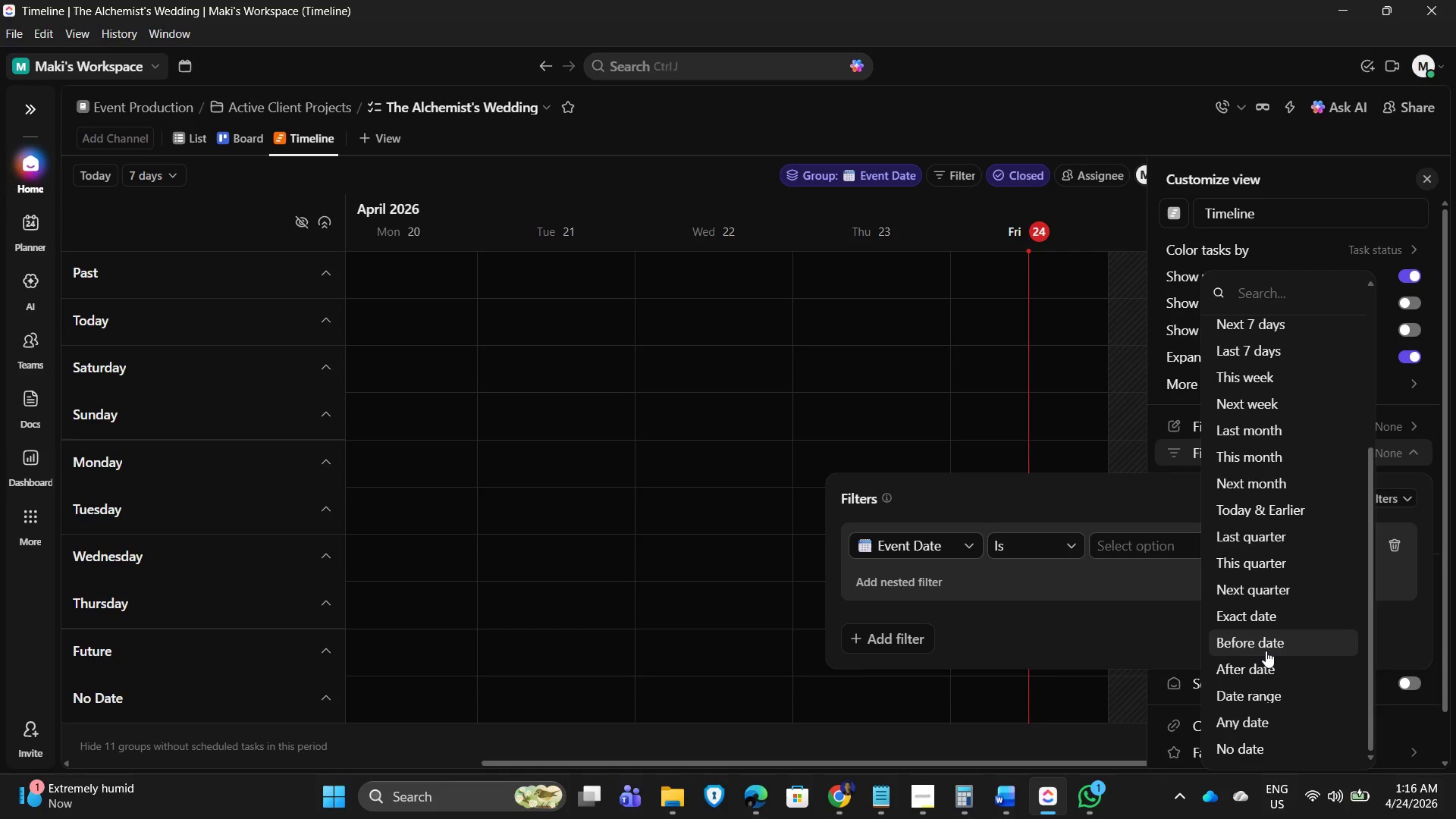 
left_click([1275, 695])
 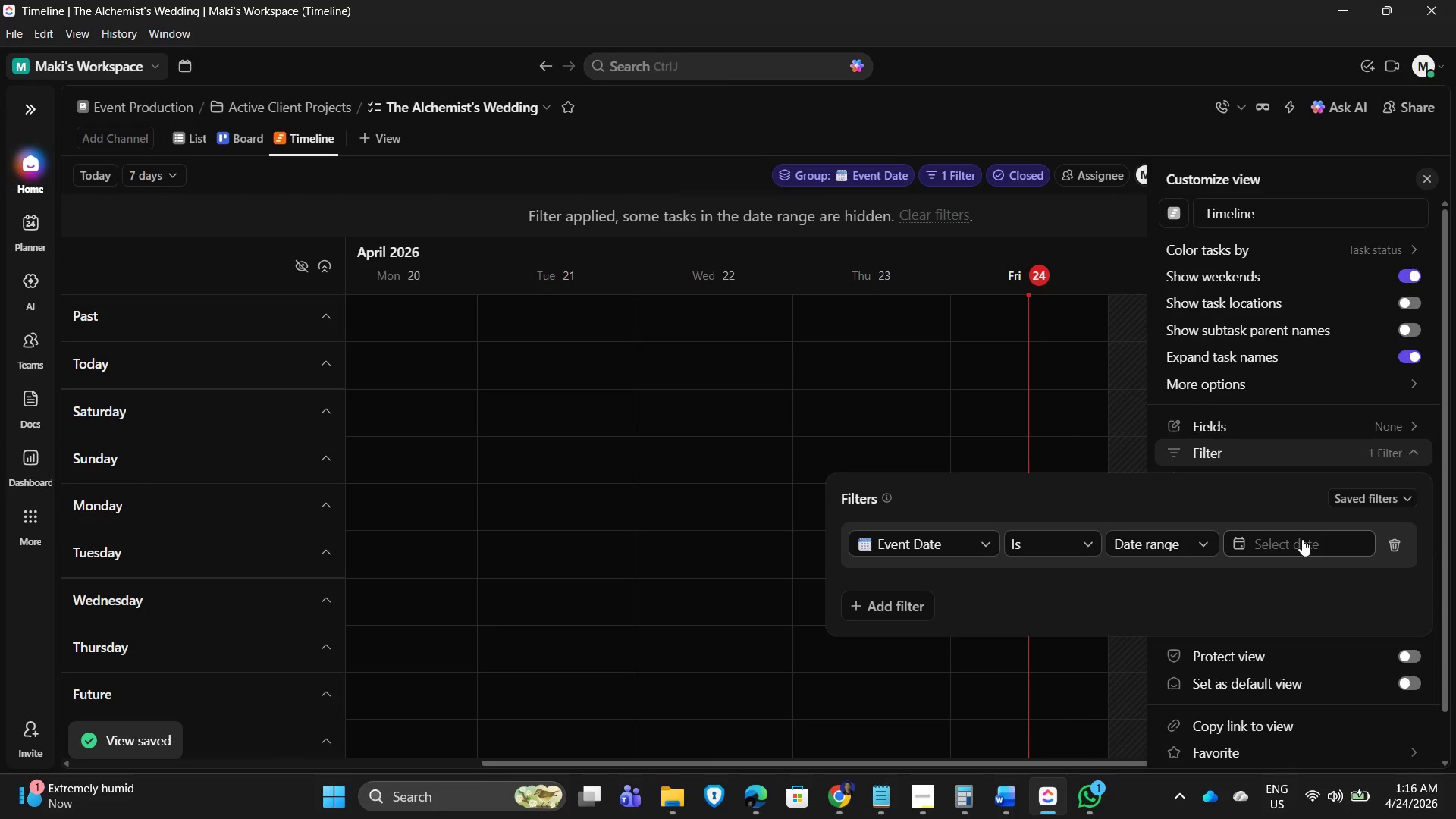 
left_click([1307, 538])
 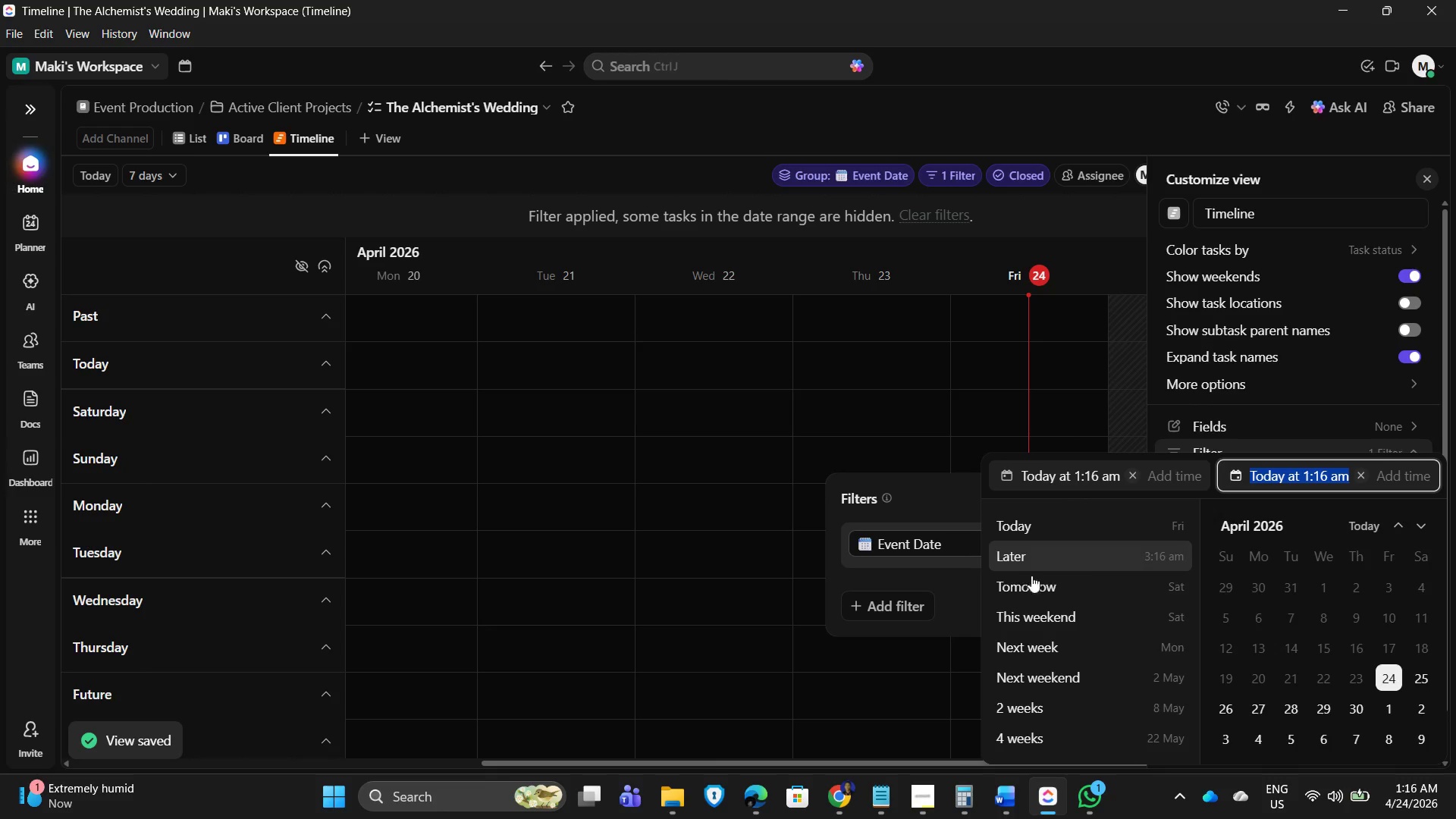 
left_click([919, 488])
 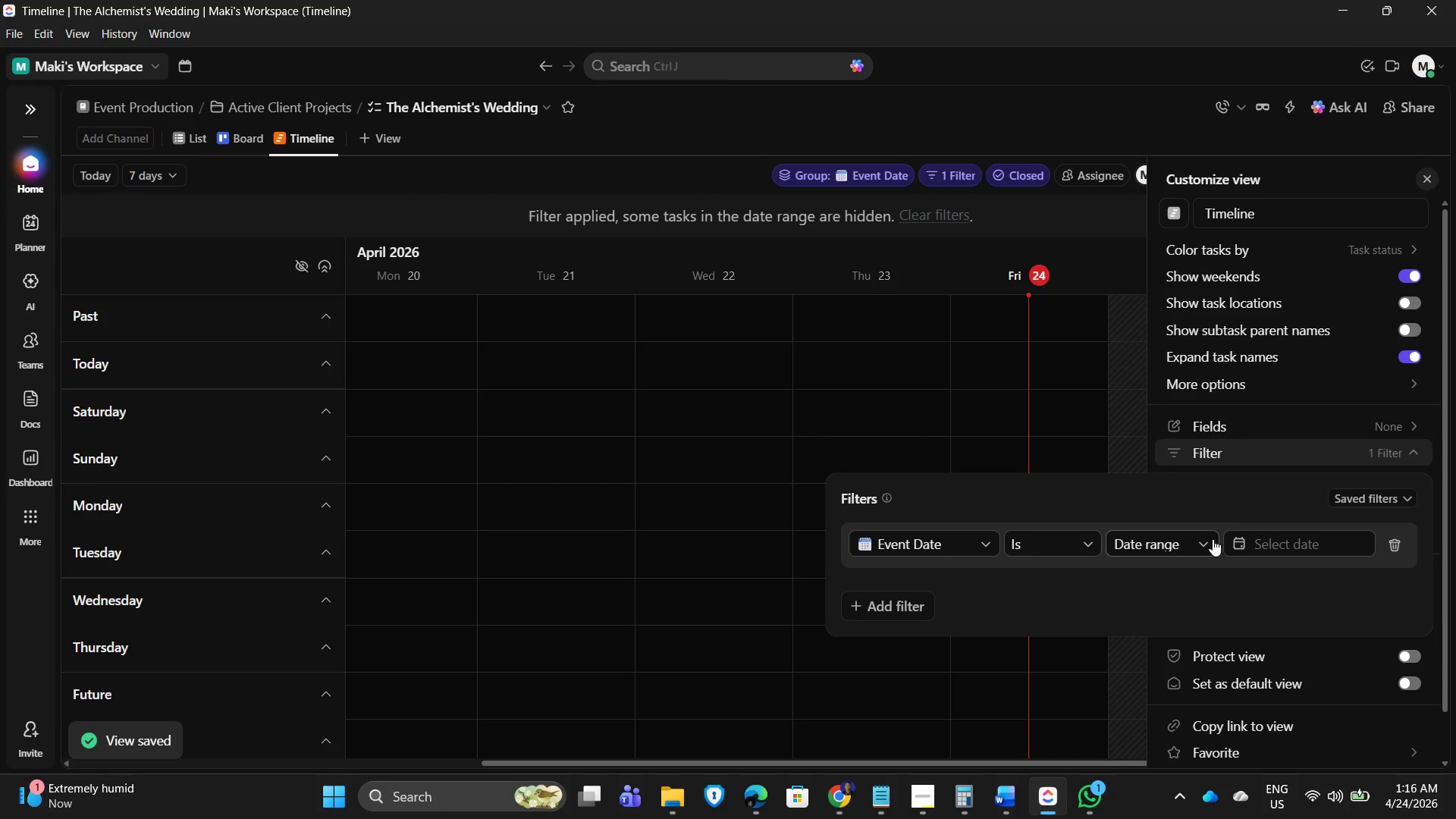 
left_click([1198, 541])
 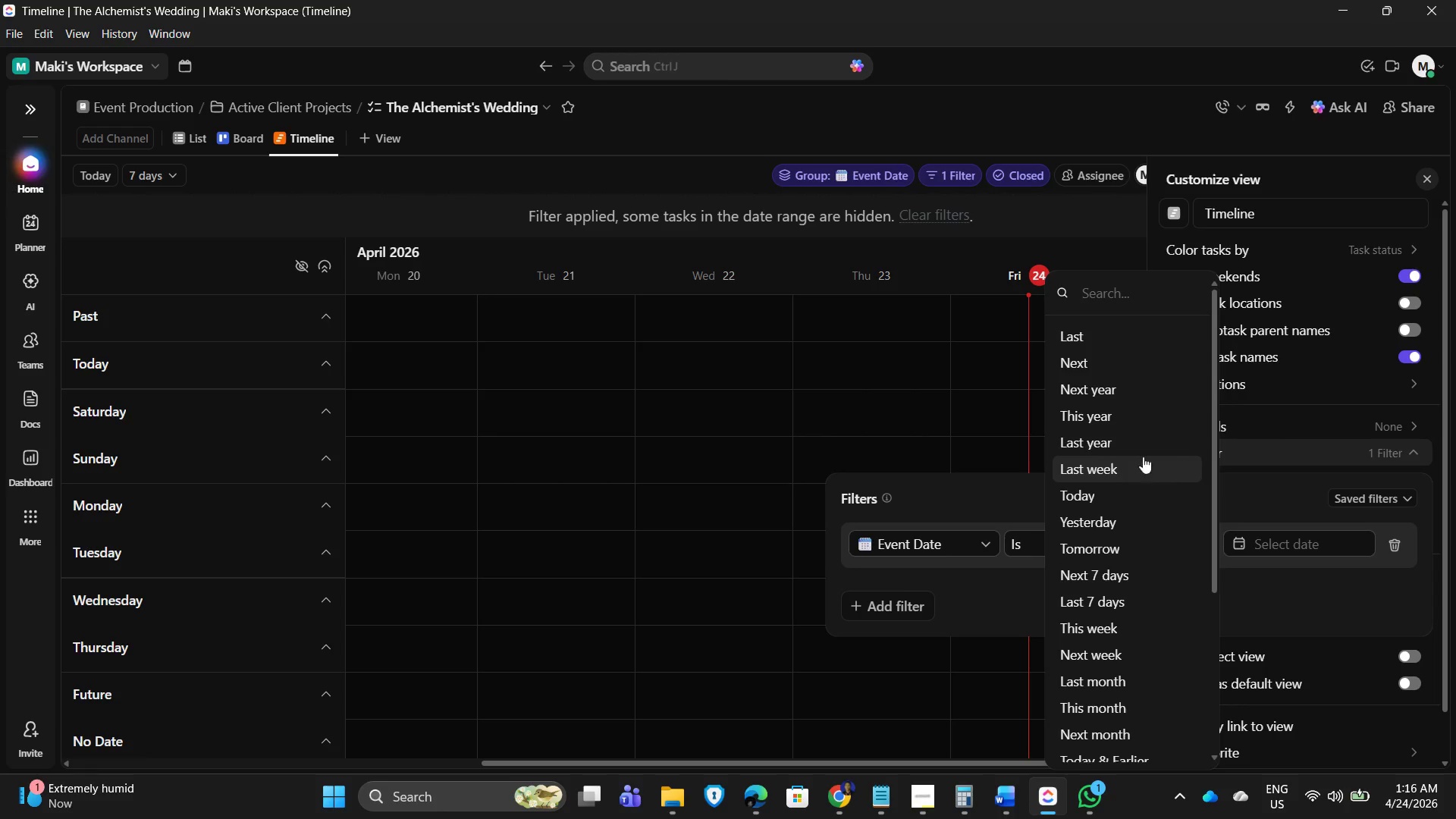 
scroll: coordinate [1108, 414], scroll_direction: up, amount: 1.0
 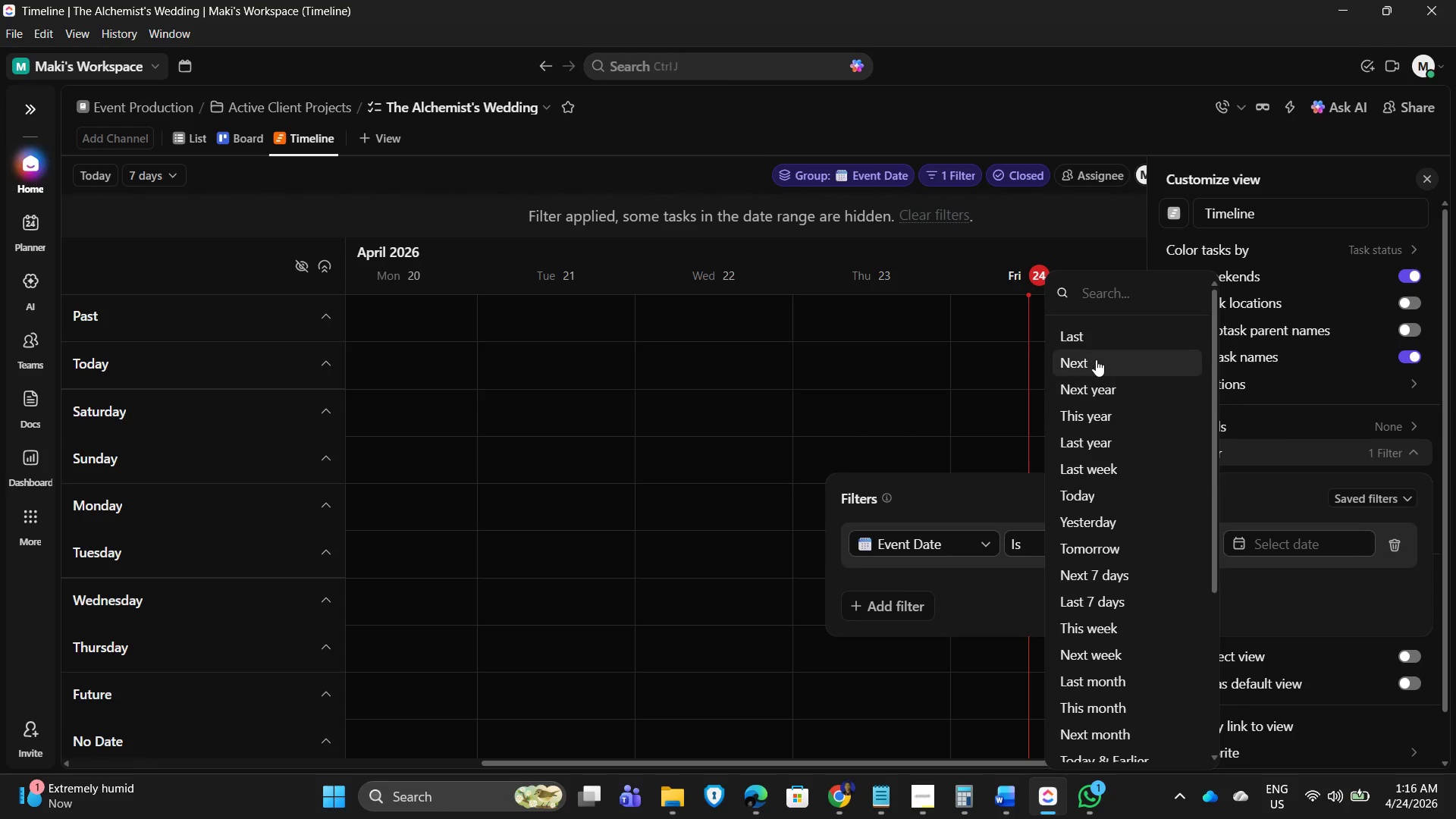 
left_click([1096, 352])
 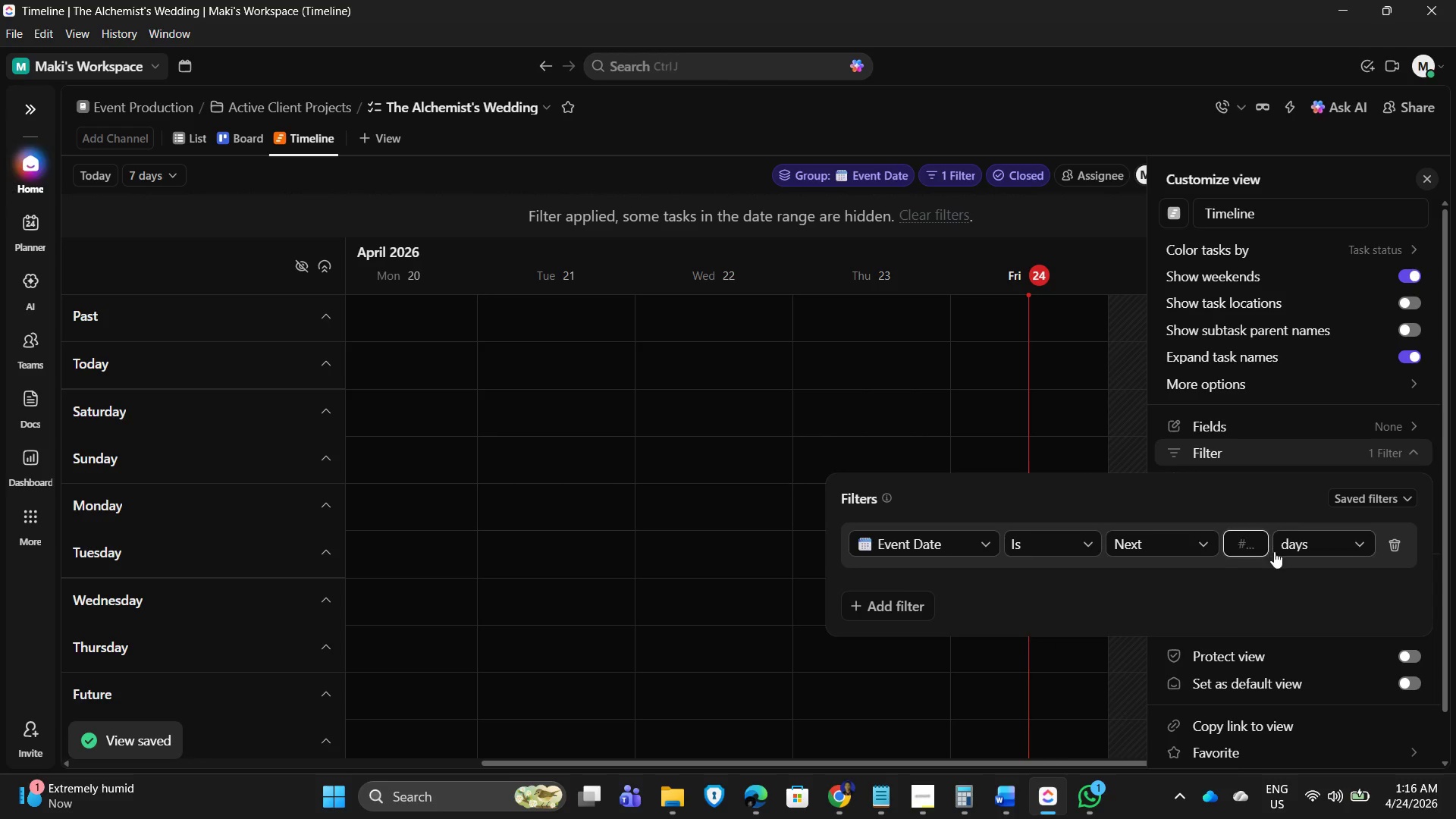 
key(Numpad3)
 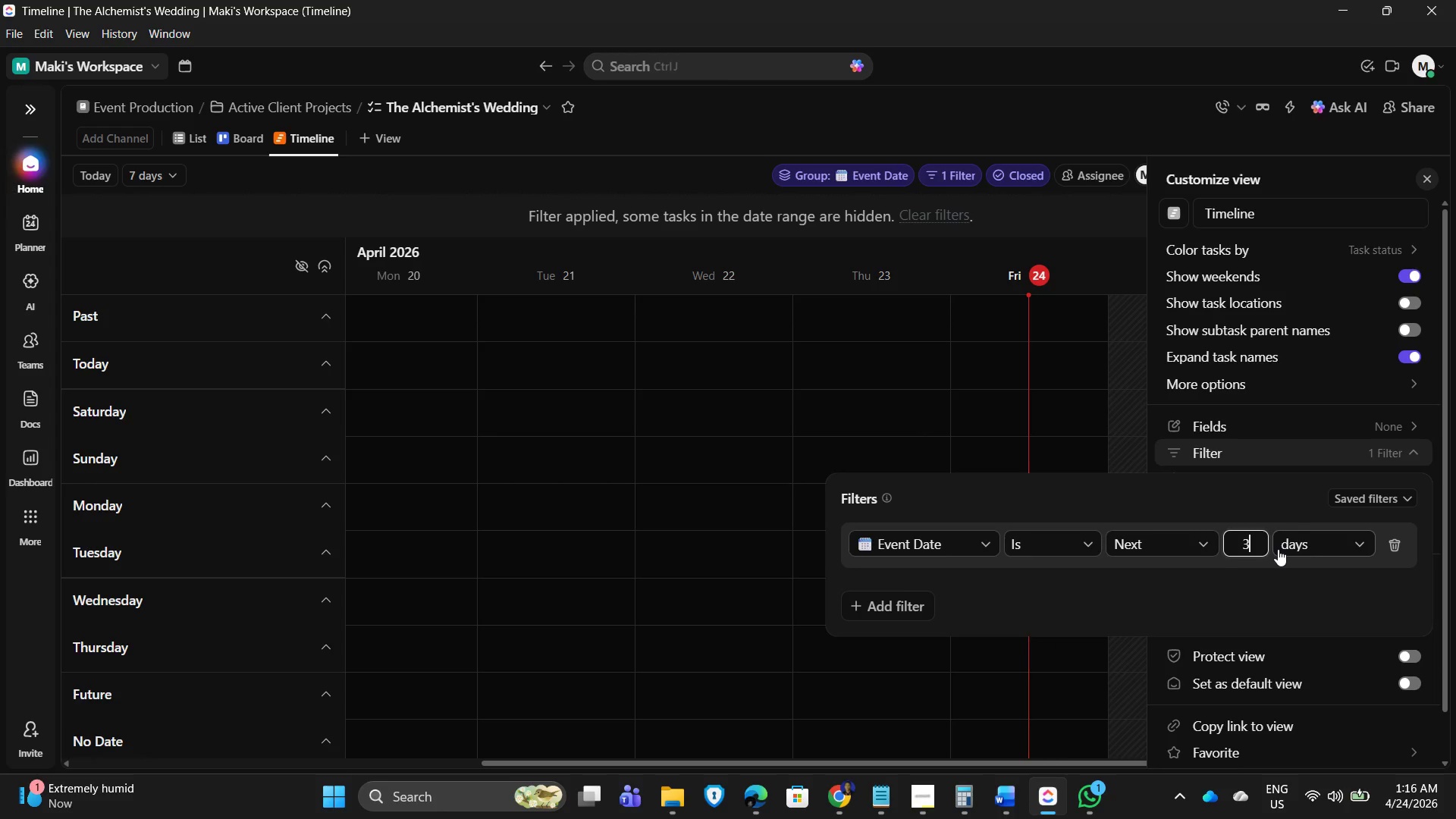 
wait(9.34)
 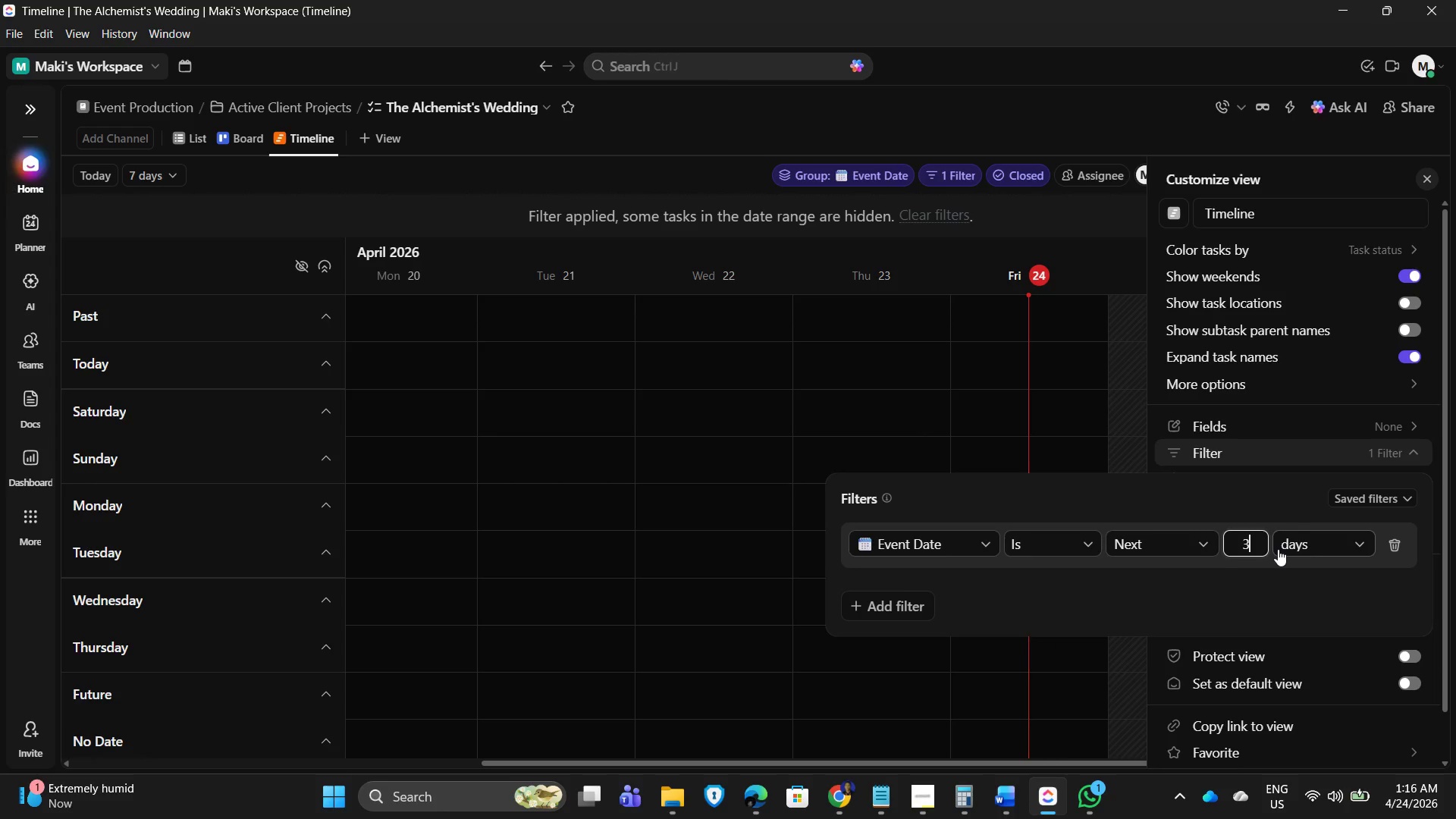 
key(NumpadEnter)
 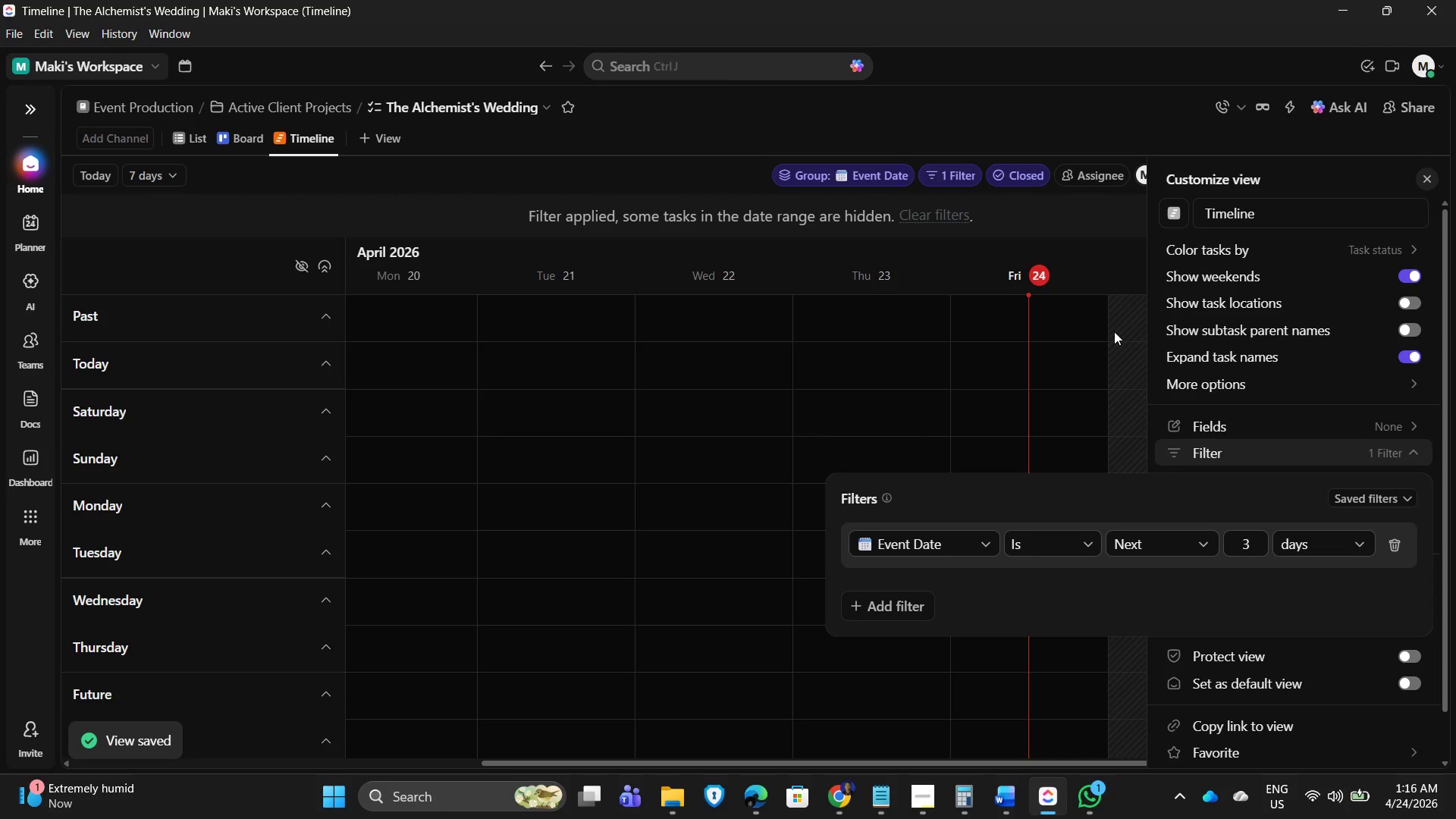 
left_click([1055, 213])
 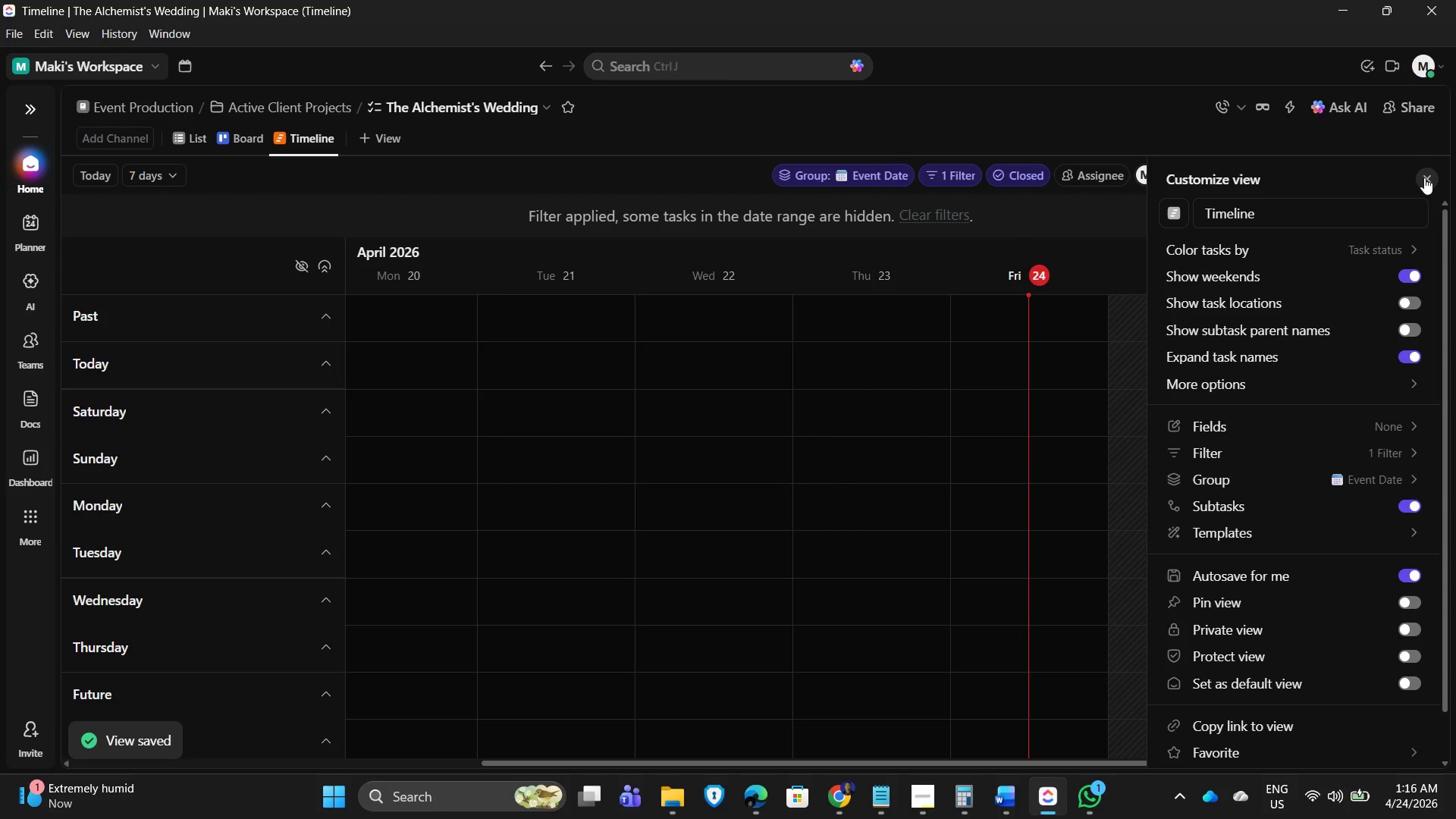 
left_click([1424, 177])
 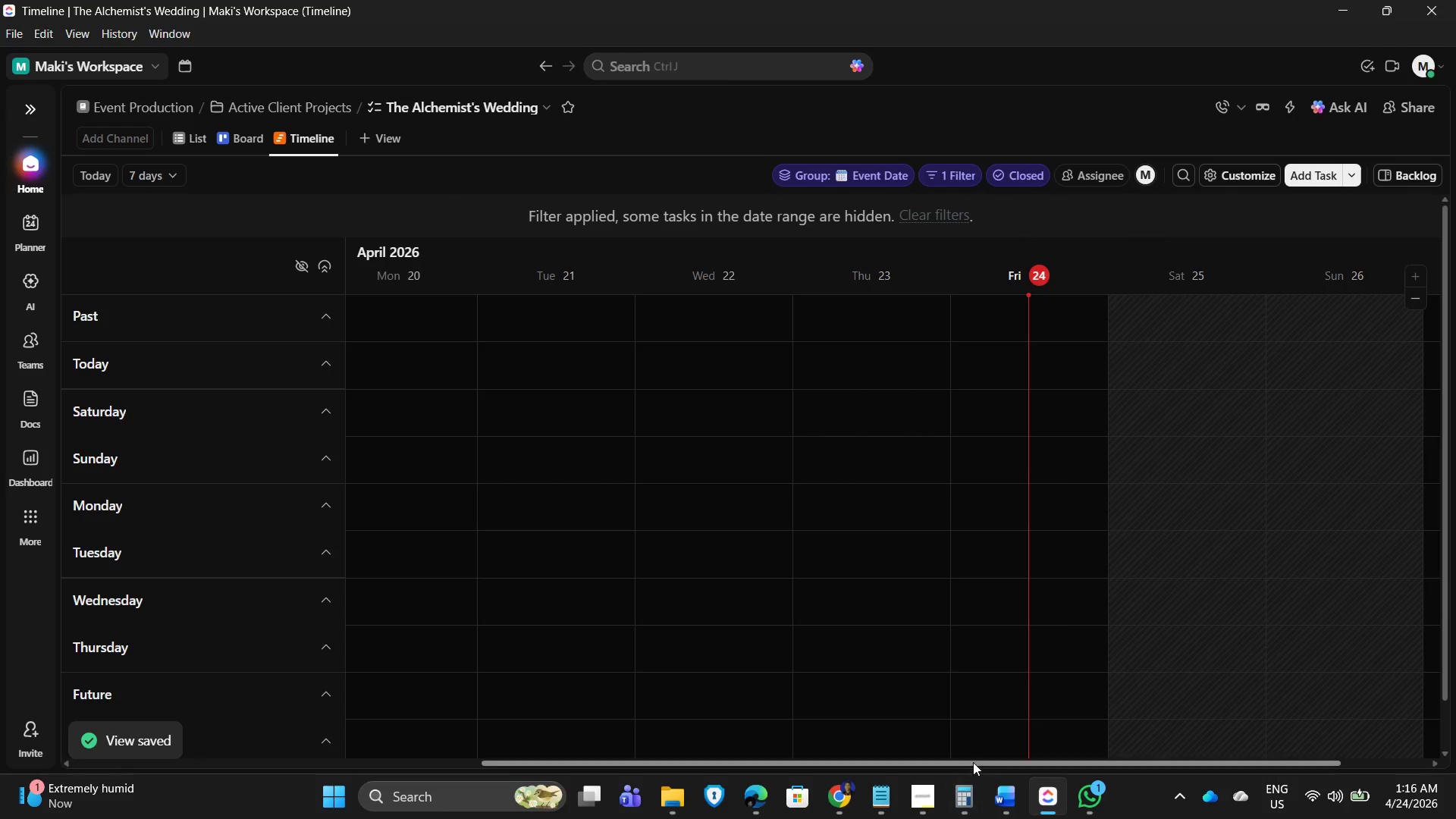 
left_click_drag(start_coordinate=[973, 758], to_coordinate=[1153, 790])
 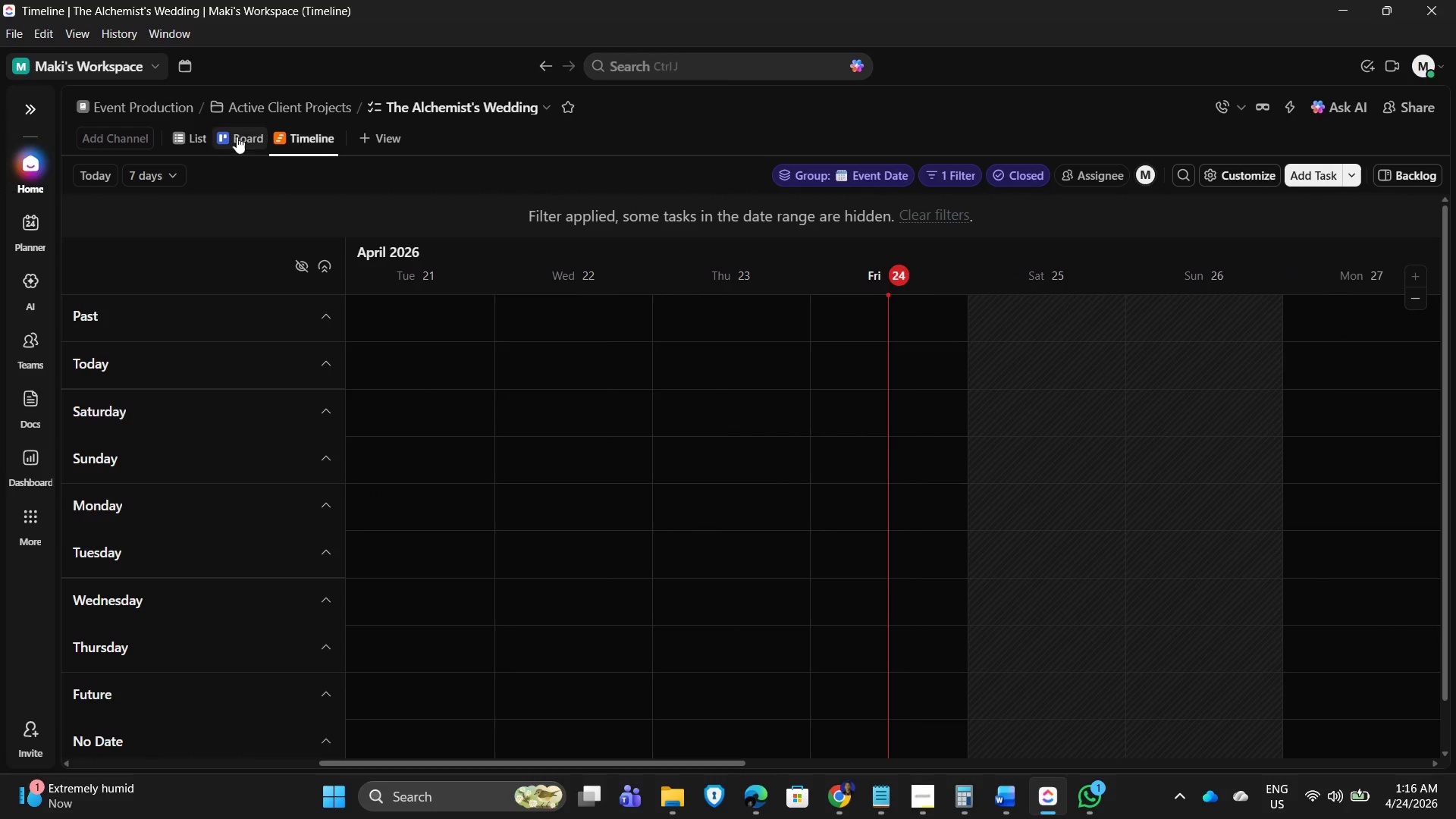 
left_click([196, 136])
 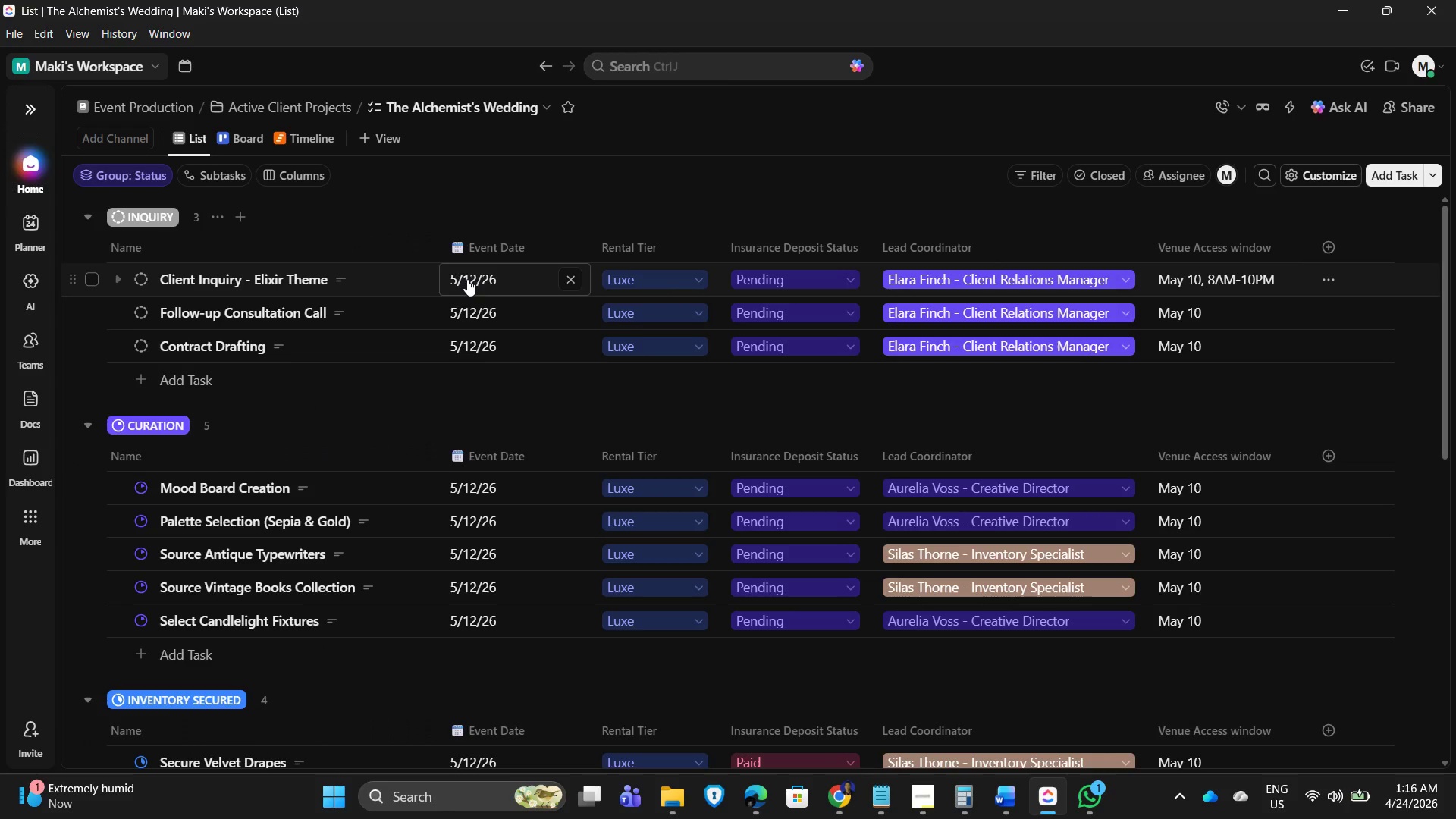 
scroll: coordinate [500, 528], scroll_direction: up, amount: 2.0
 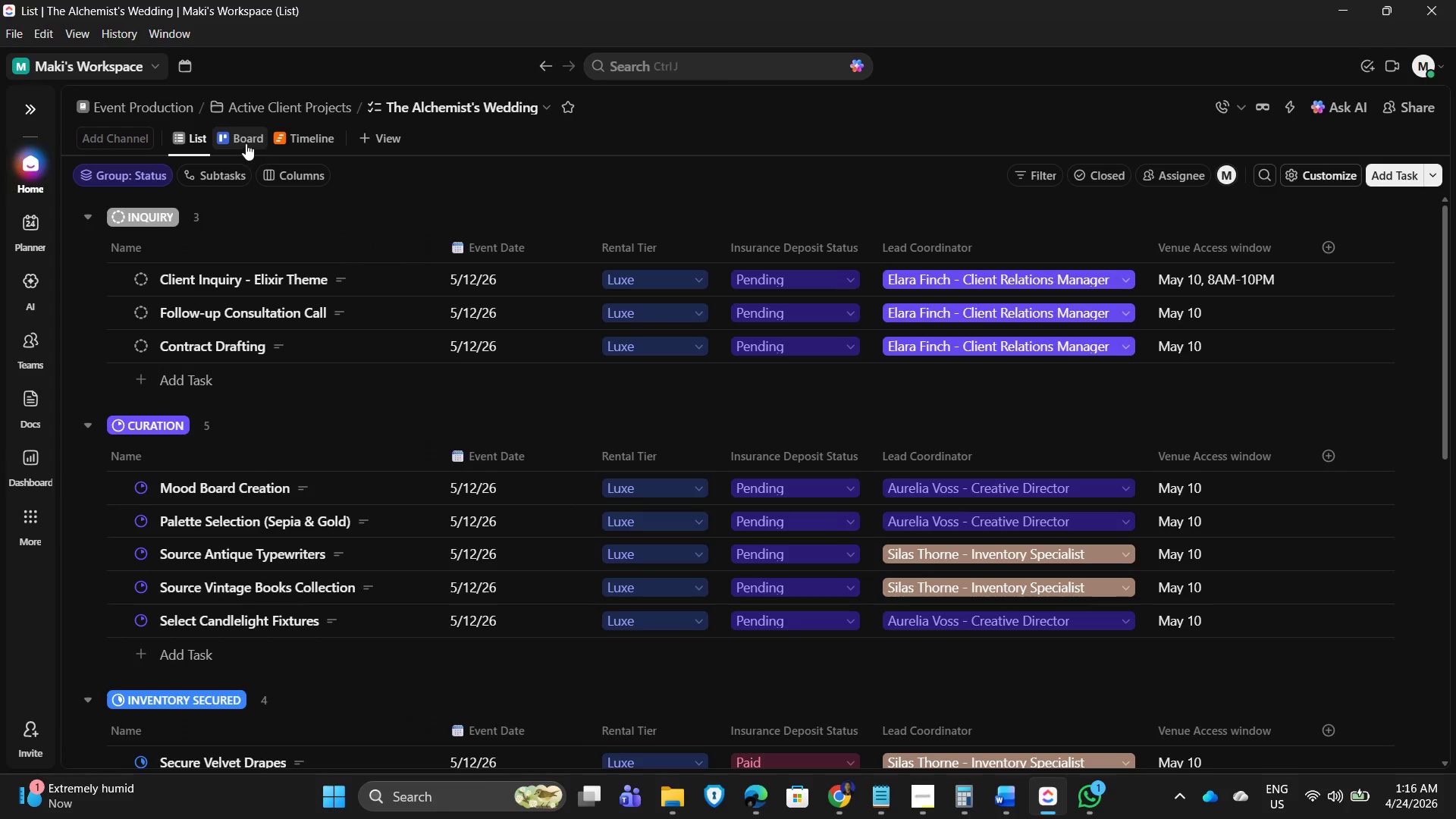 
wait(5.08)
 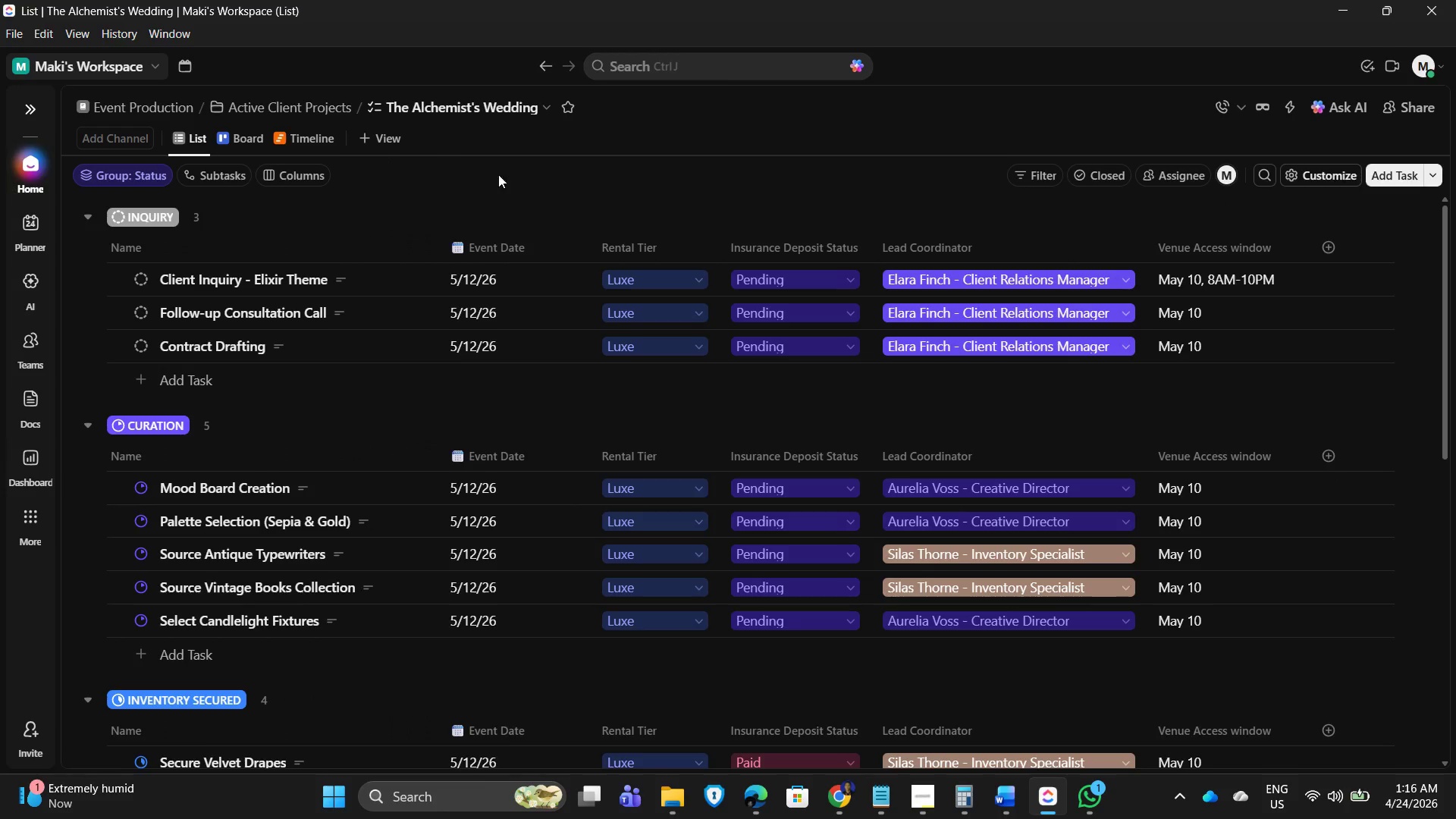 
left_click([300, 133])
 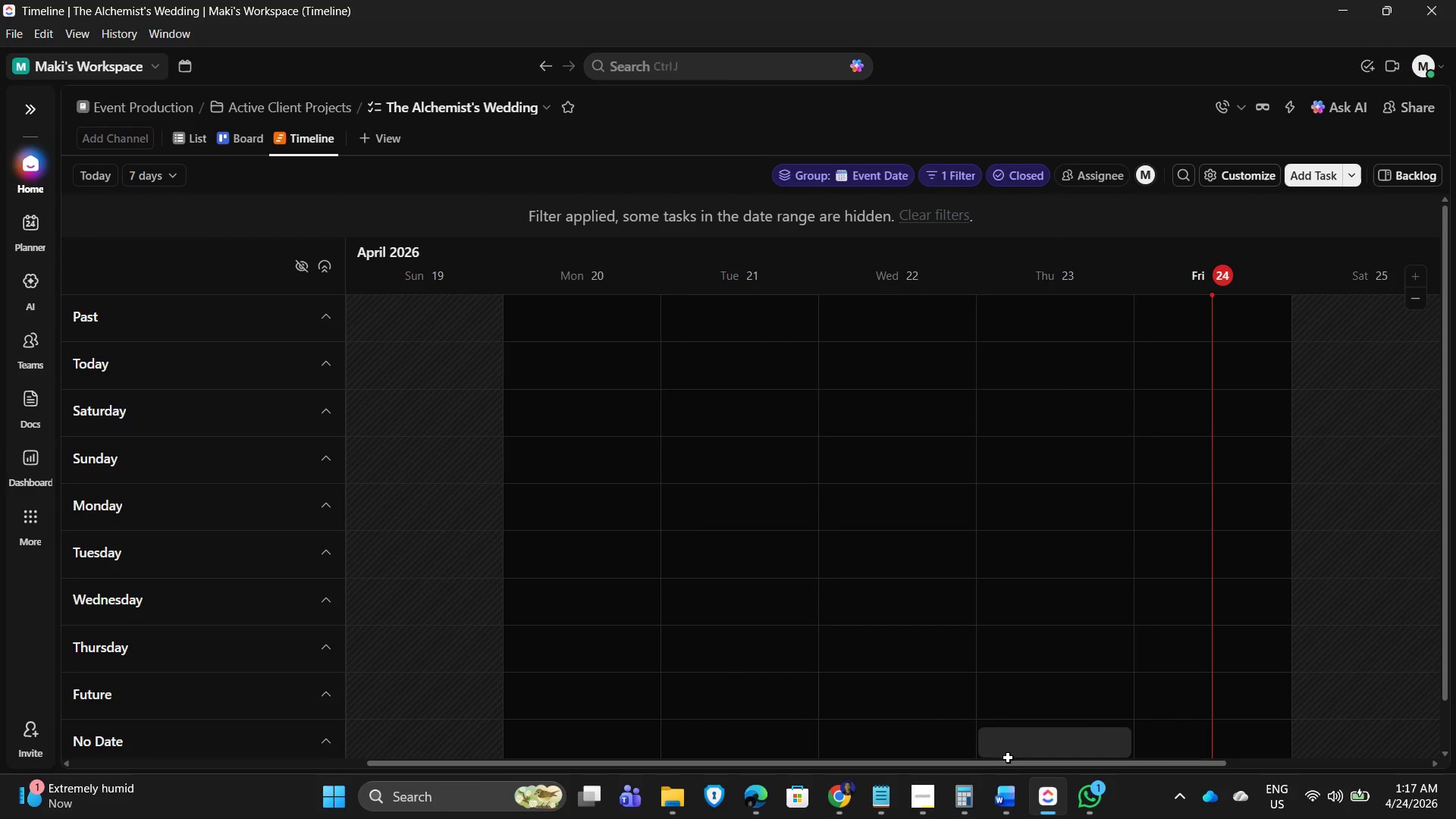 
left_click_drag(start_coordinate=[943, 764], to_coordinate=[855, 751])
 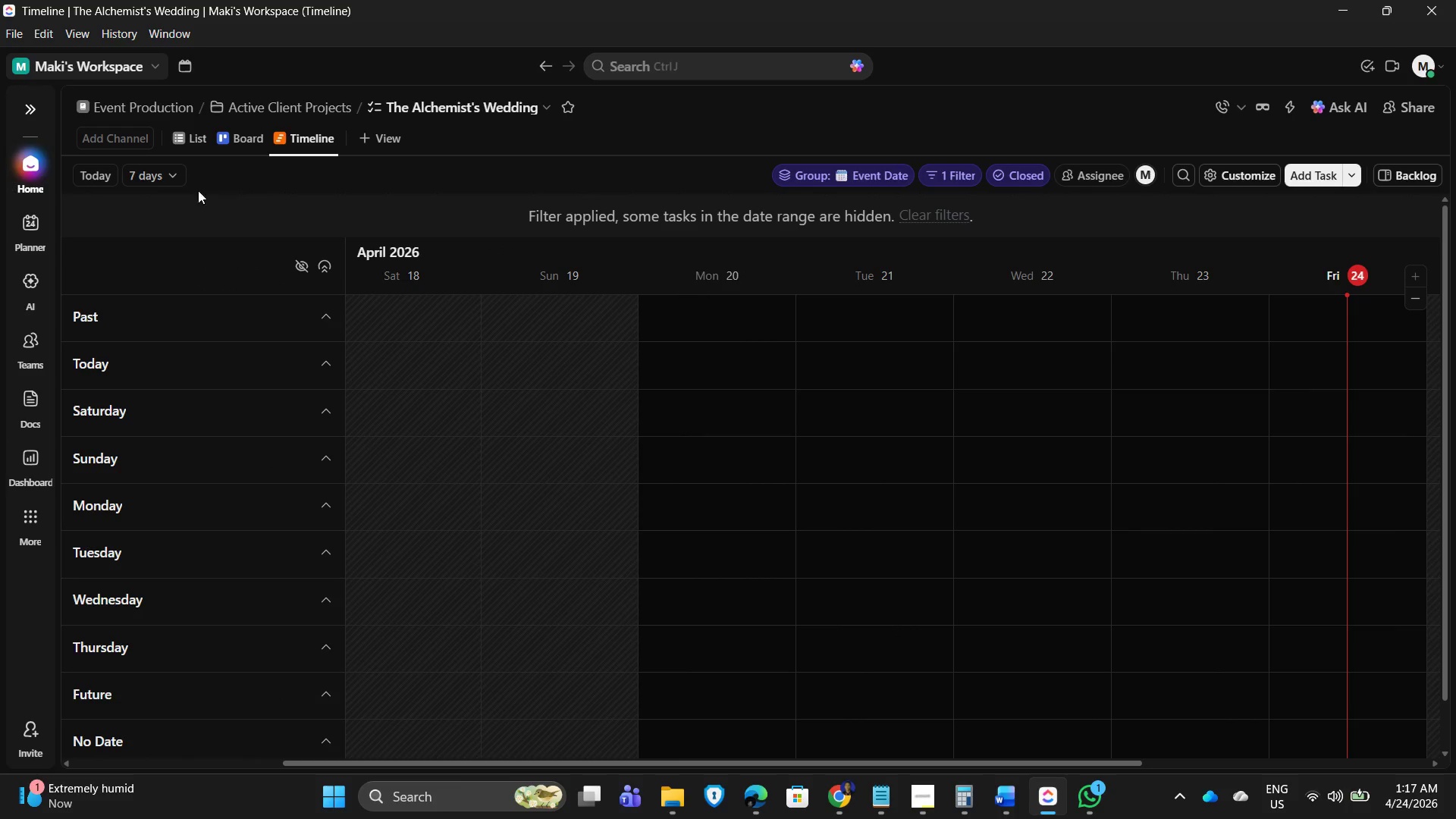 
left_click([171, 174])
 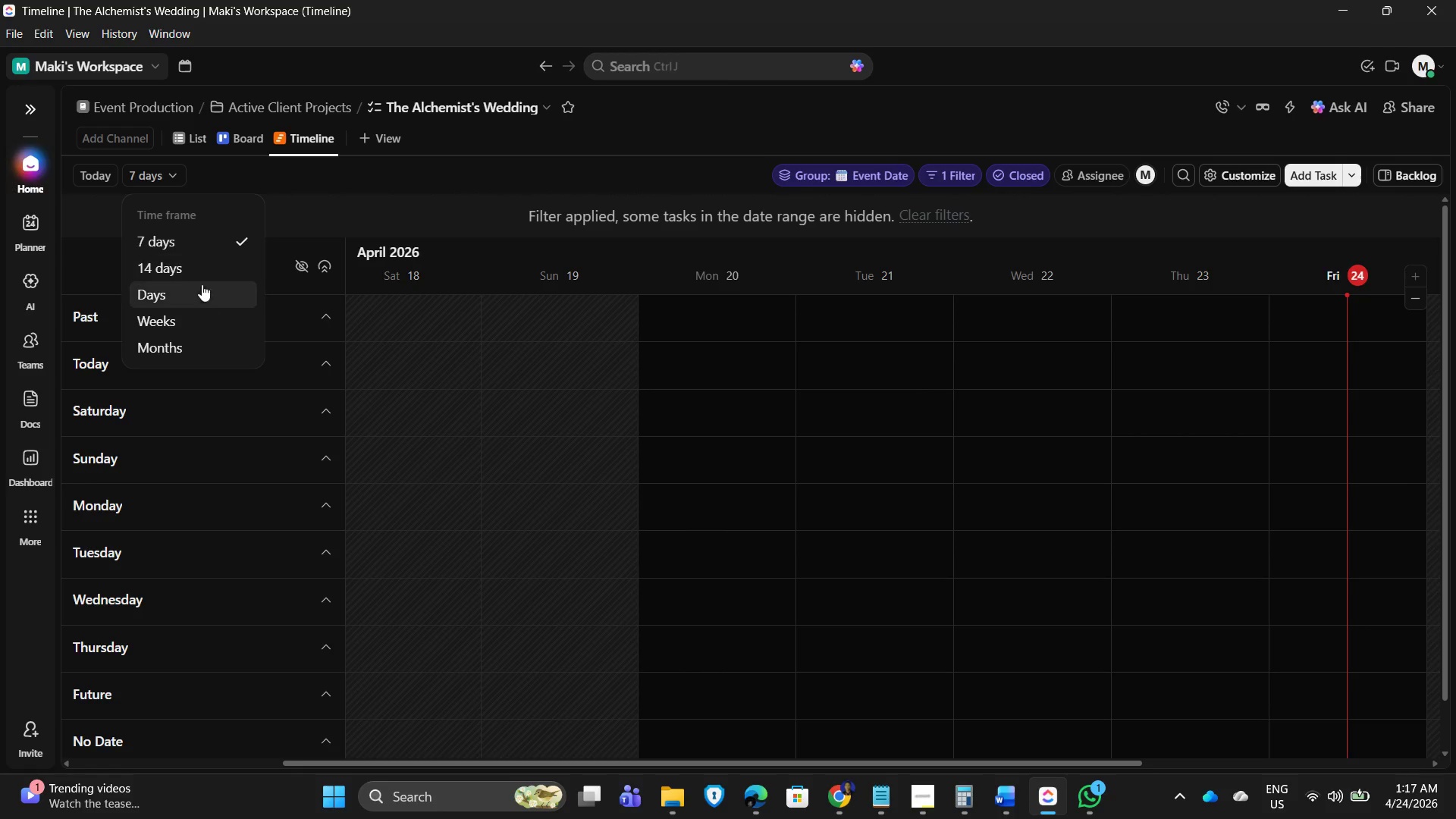 
left_click([193, 299])
 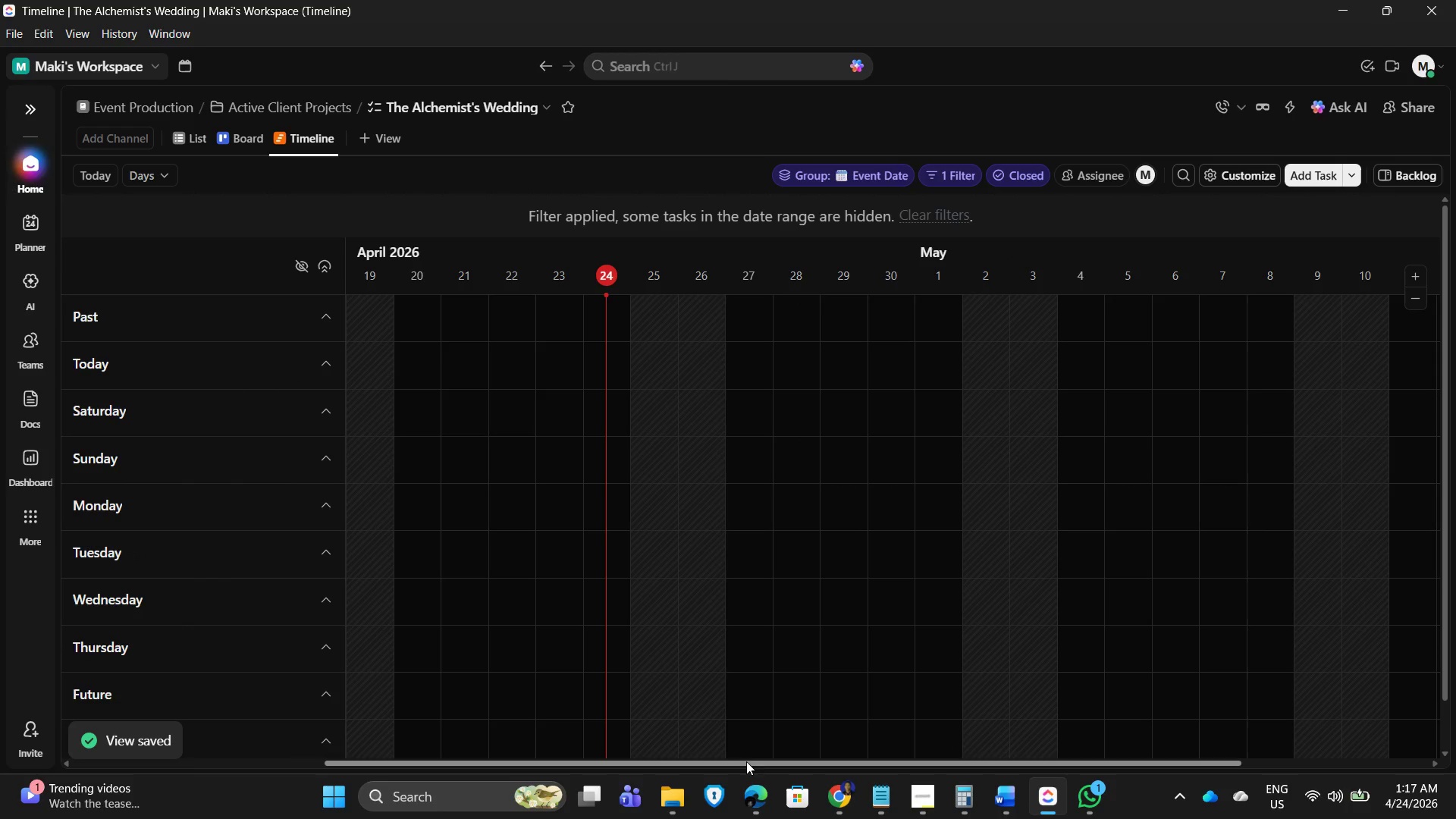 
left_click_drag(start_coordinate=[741, 762], to_coordinate=[1032, 760])
 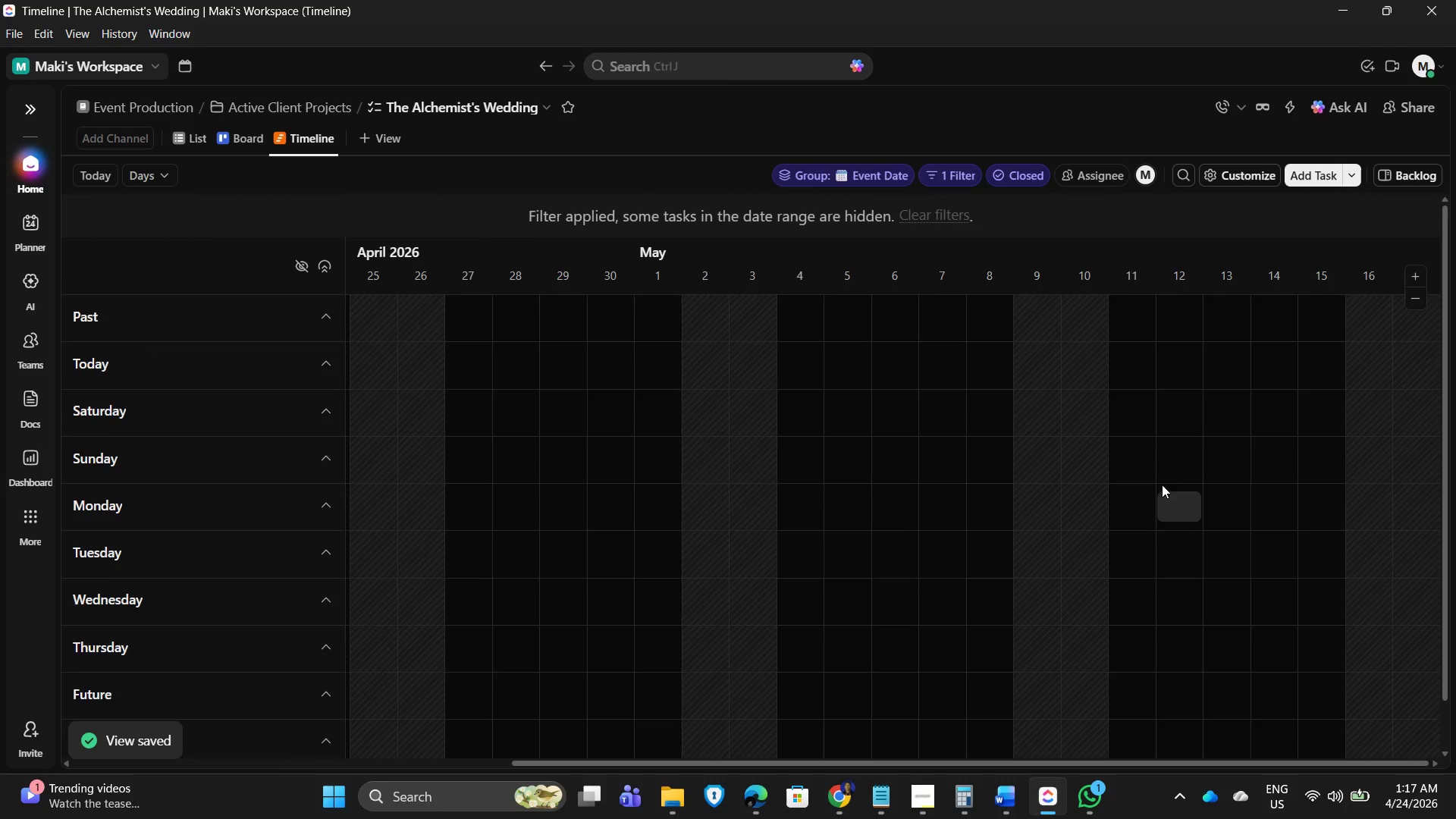 
scroll: coordinate [1310, 414], scroll_direction: down, amount: 6.0
 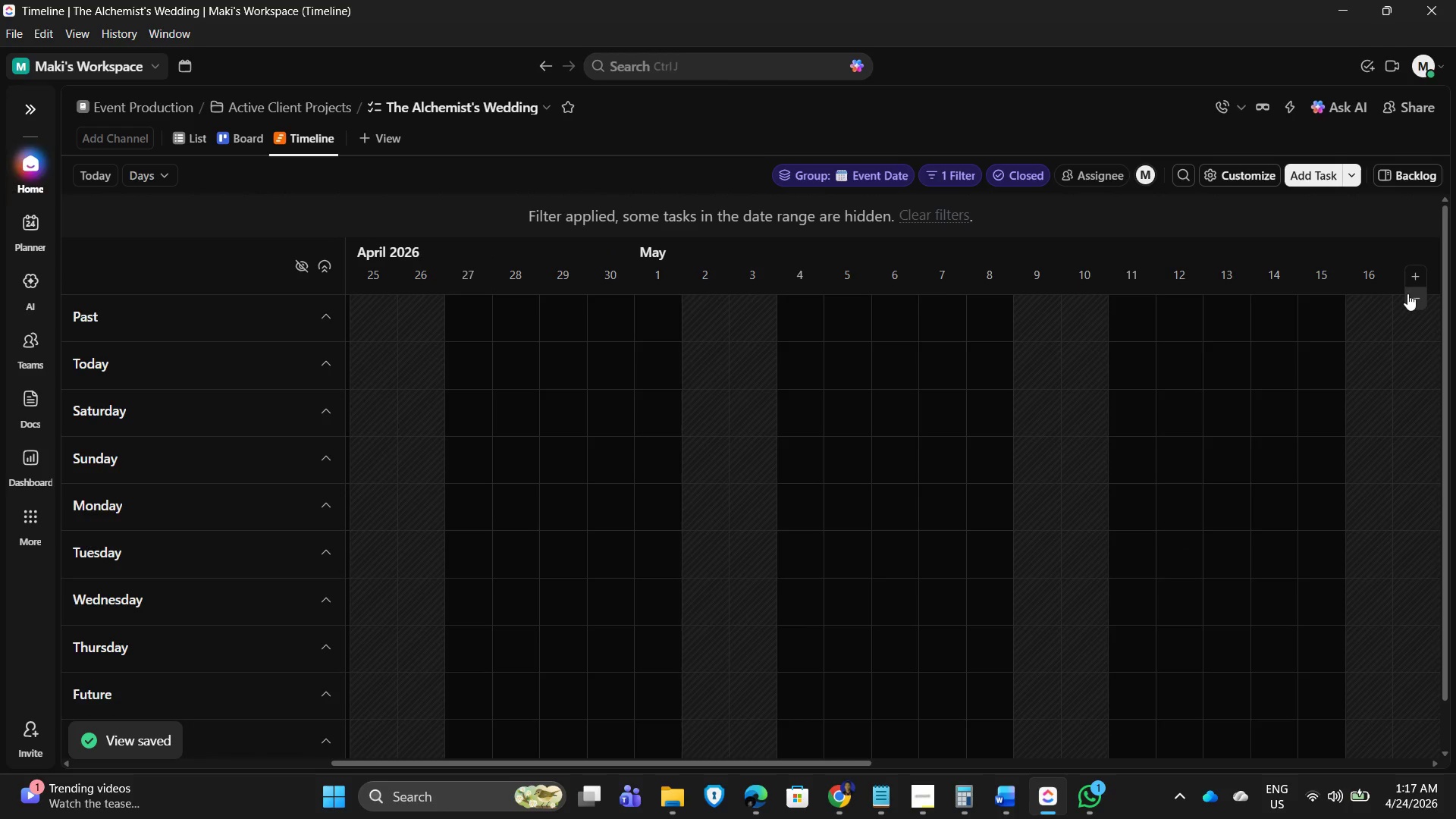 
double_click([1407, 293])
 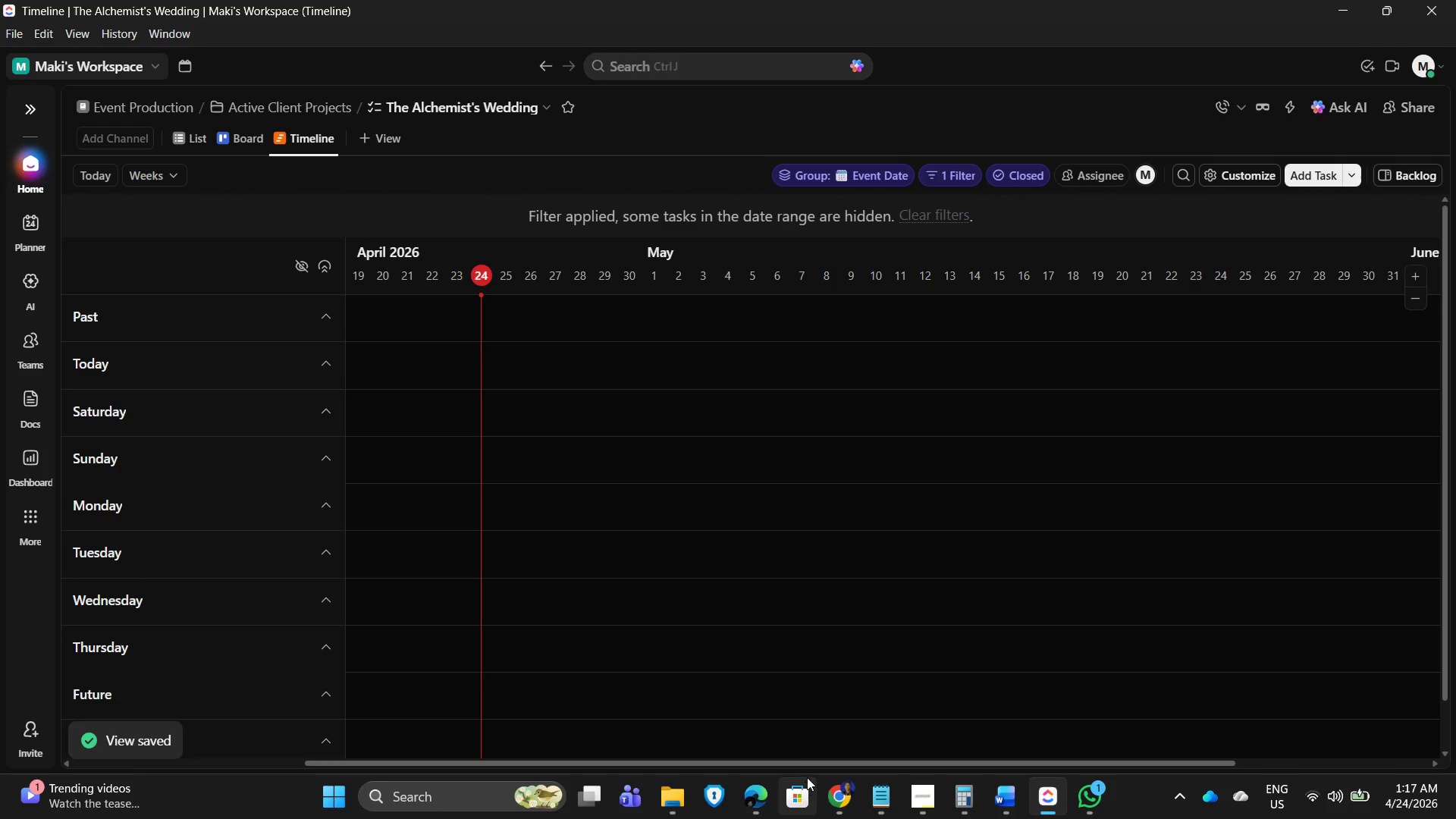 
left_click_drag(start_coordinate=[797, 764], to_coordinate=[777, 771])
 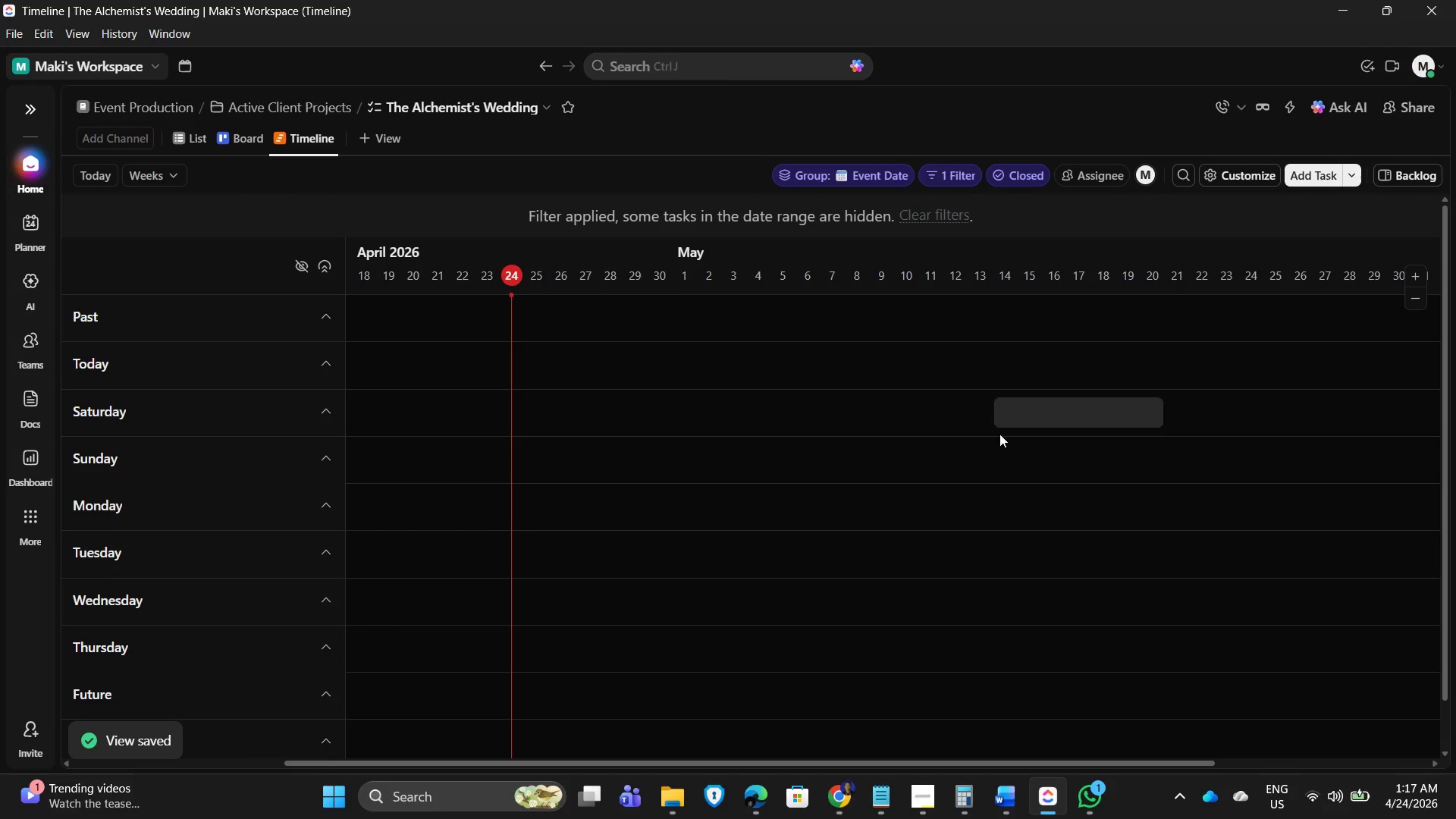 
scroll: coordinate [993, 472], scroll_direction: down, amount: 5.0
 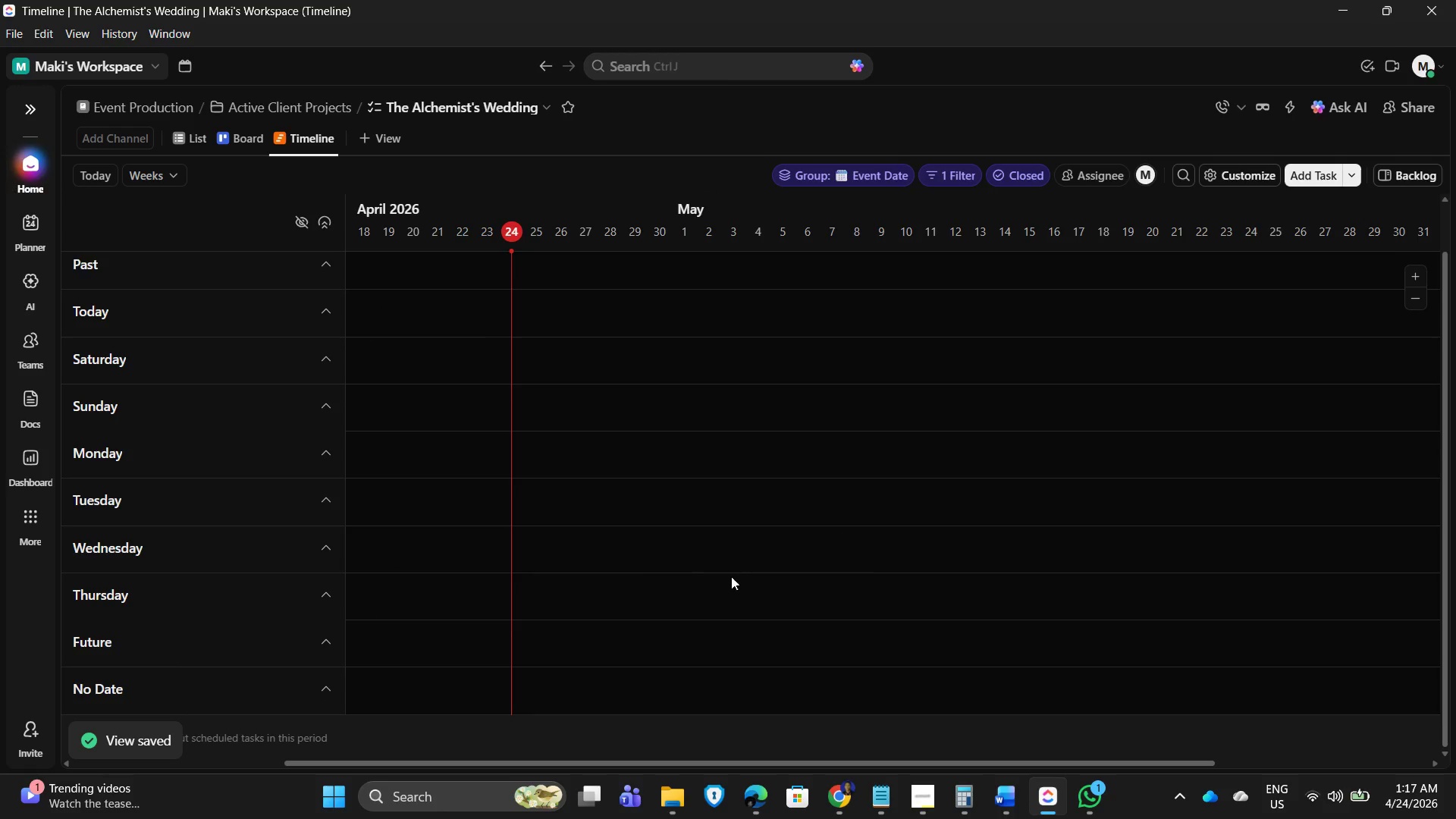 
scroll: coordinate [720, 569], scroll_direction: up, amount: 3.0
 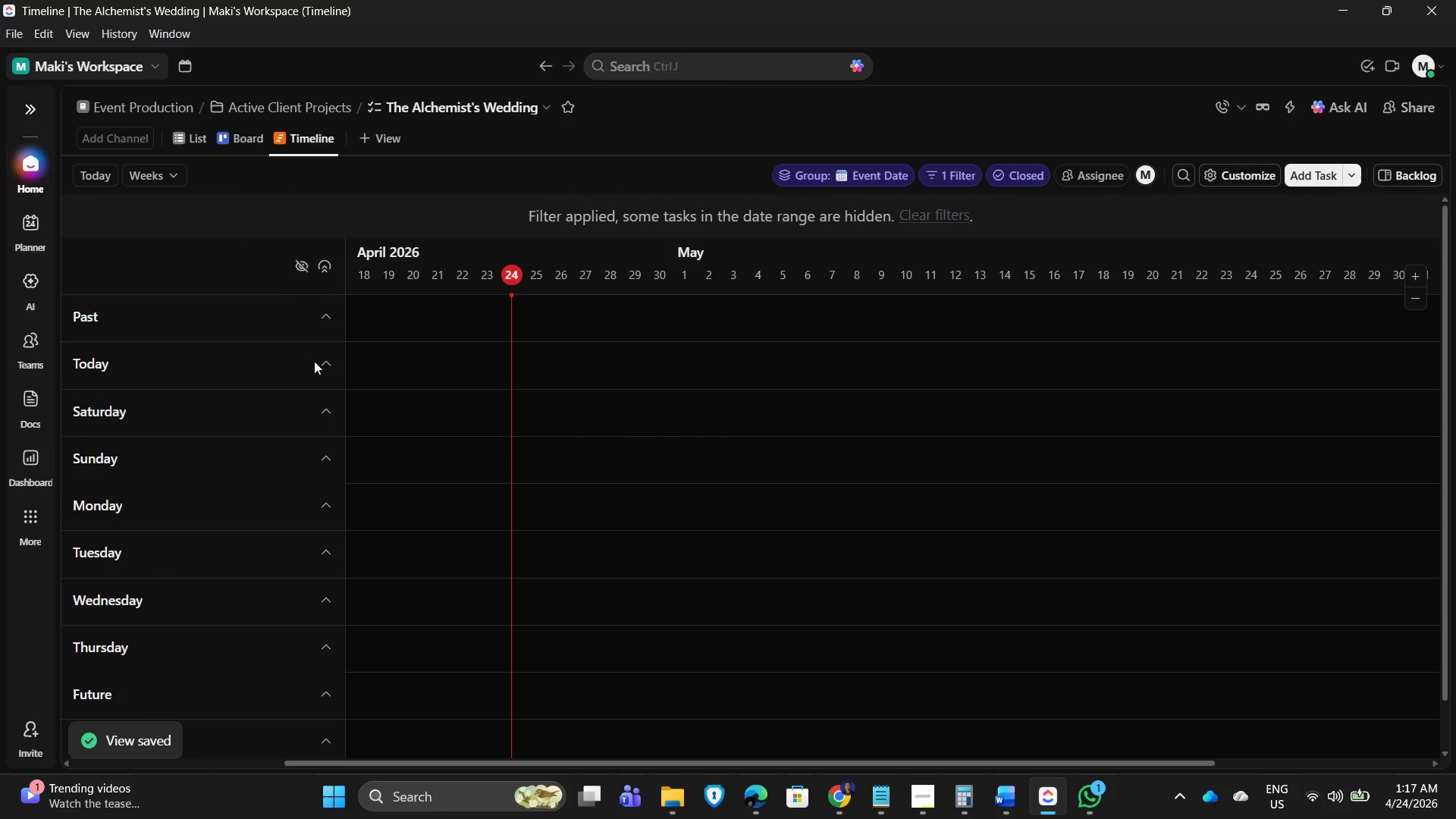 
left_click([331, 357])
 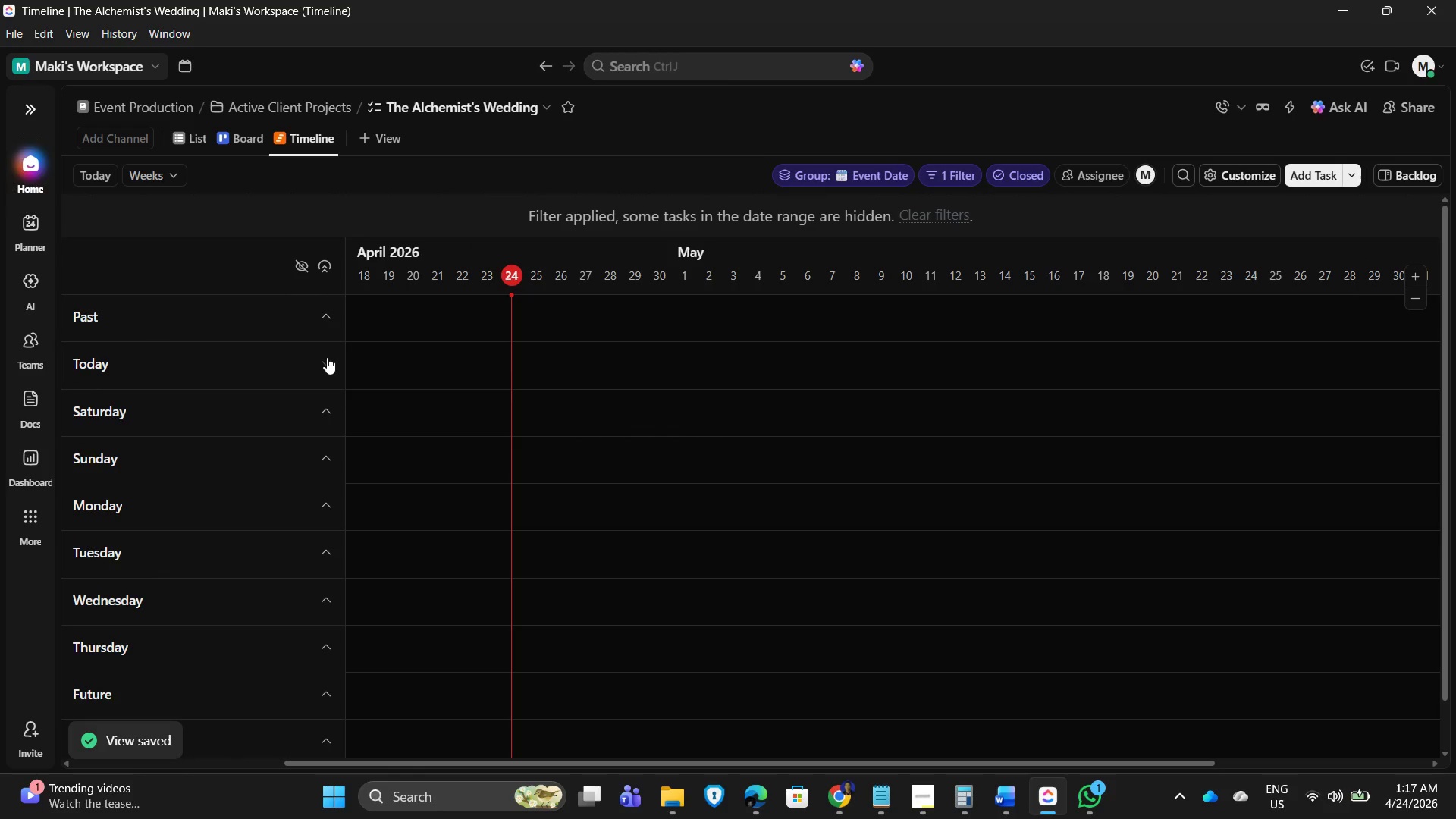 
scroll: coordinate [526, 462], scroll_direction: down, amount: 1.0
 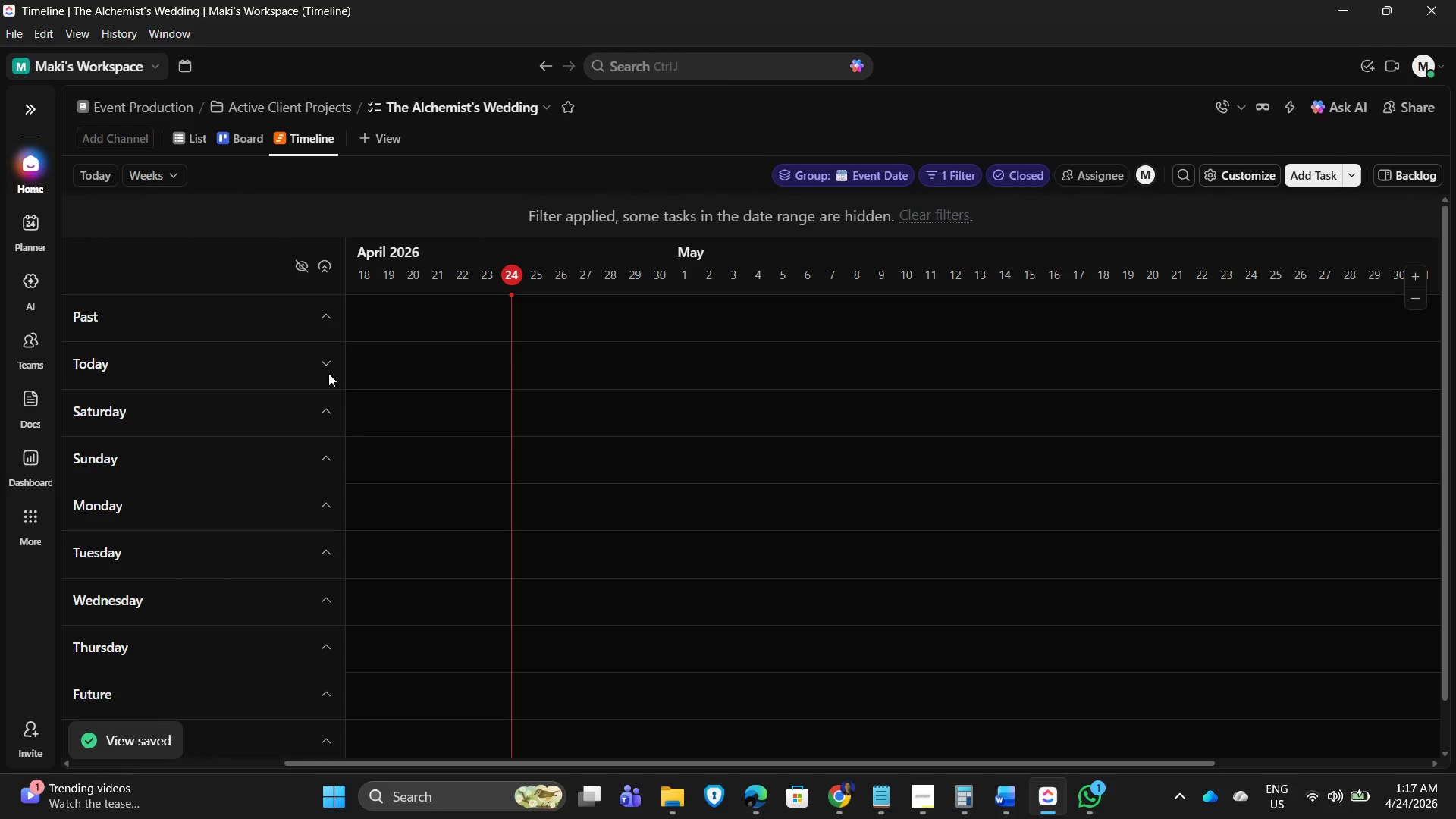 
left_click([324, 361])
 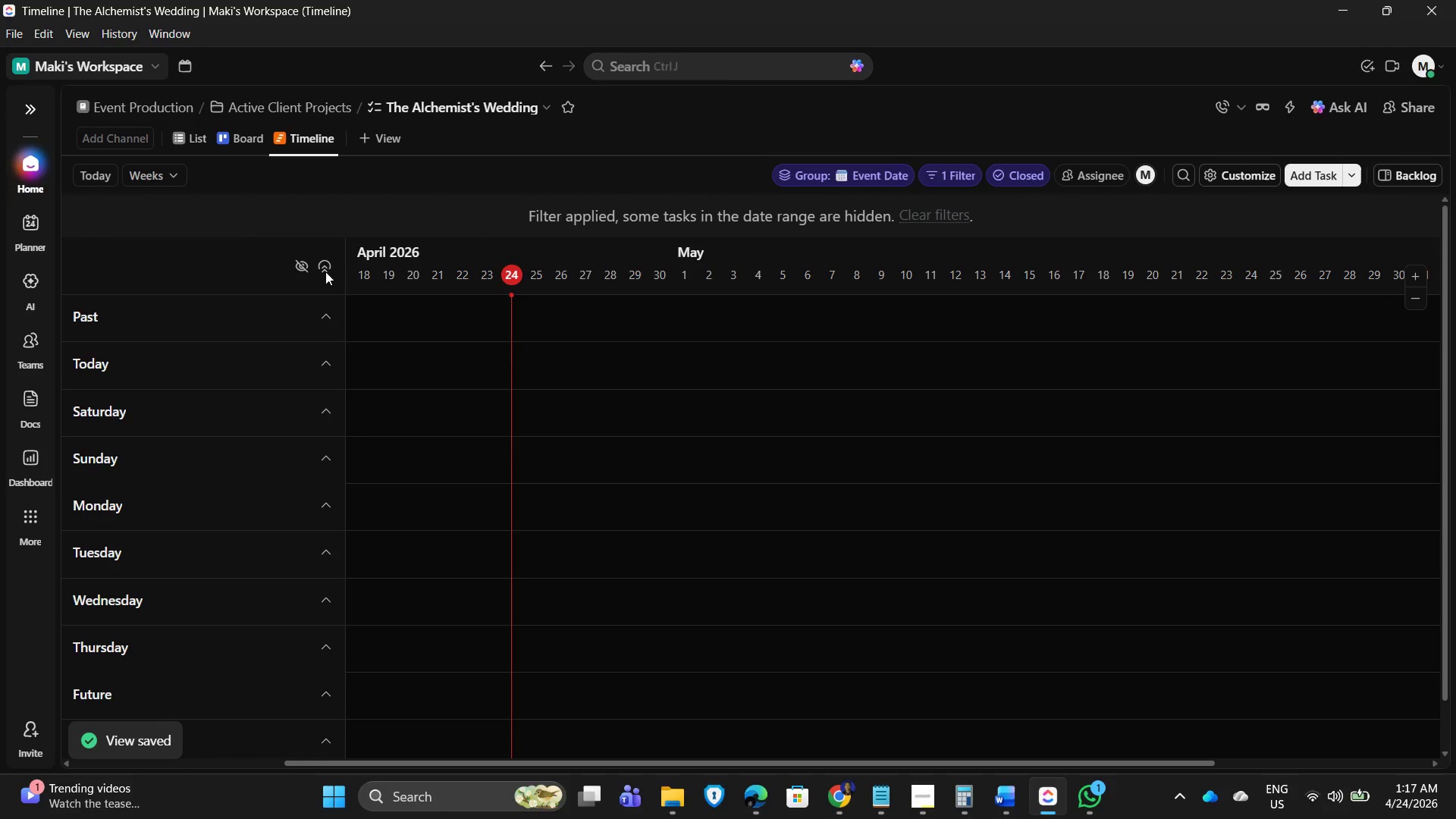 
left_click([322, 261])
 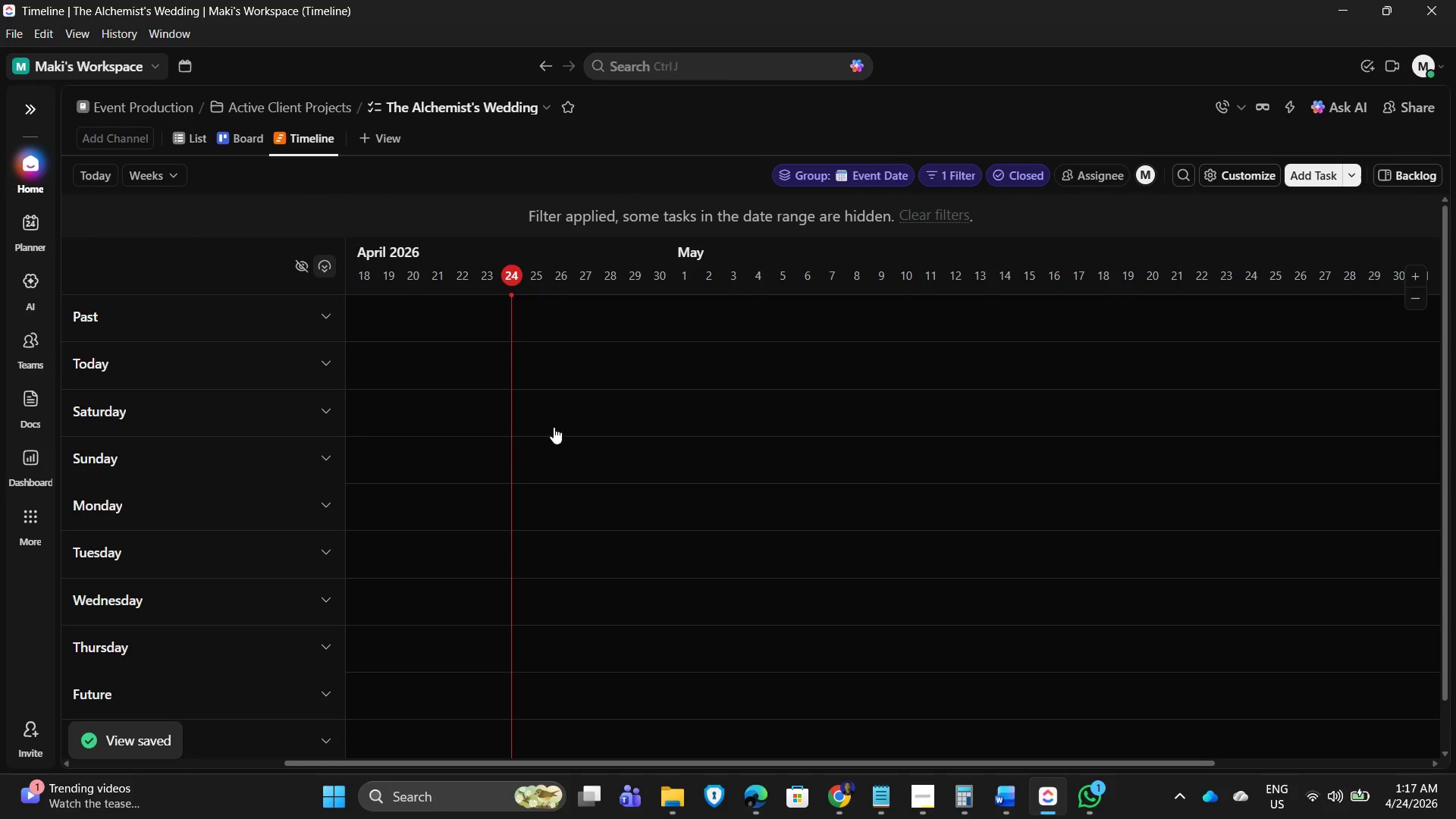 
scroll: coordinate [679, 492], scroll_direction: down, amount: 6.0
 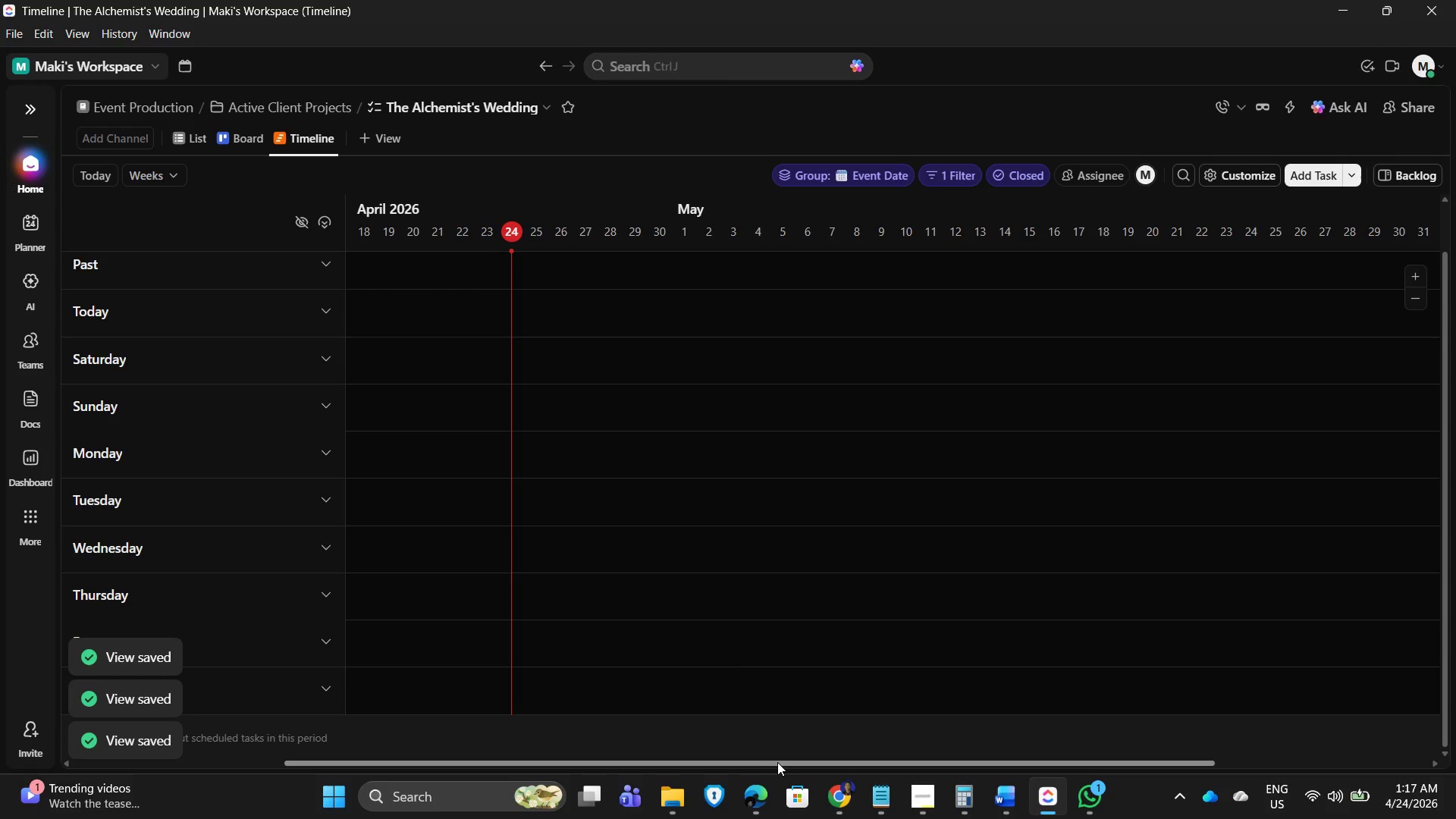 
left_click_drag(start_coordinate=[778, 761], to_coordinate=[676, 755])
 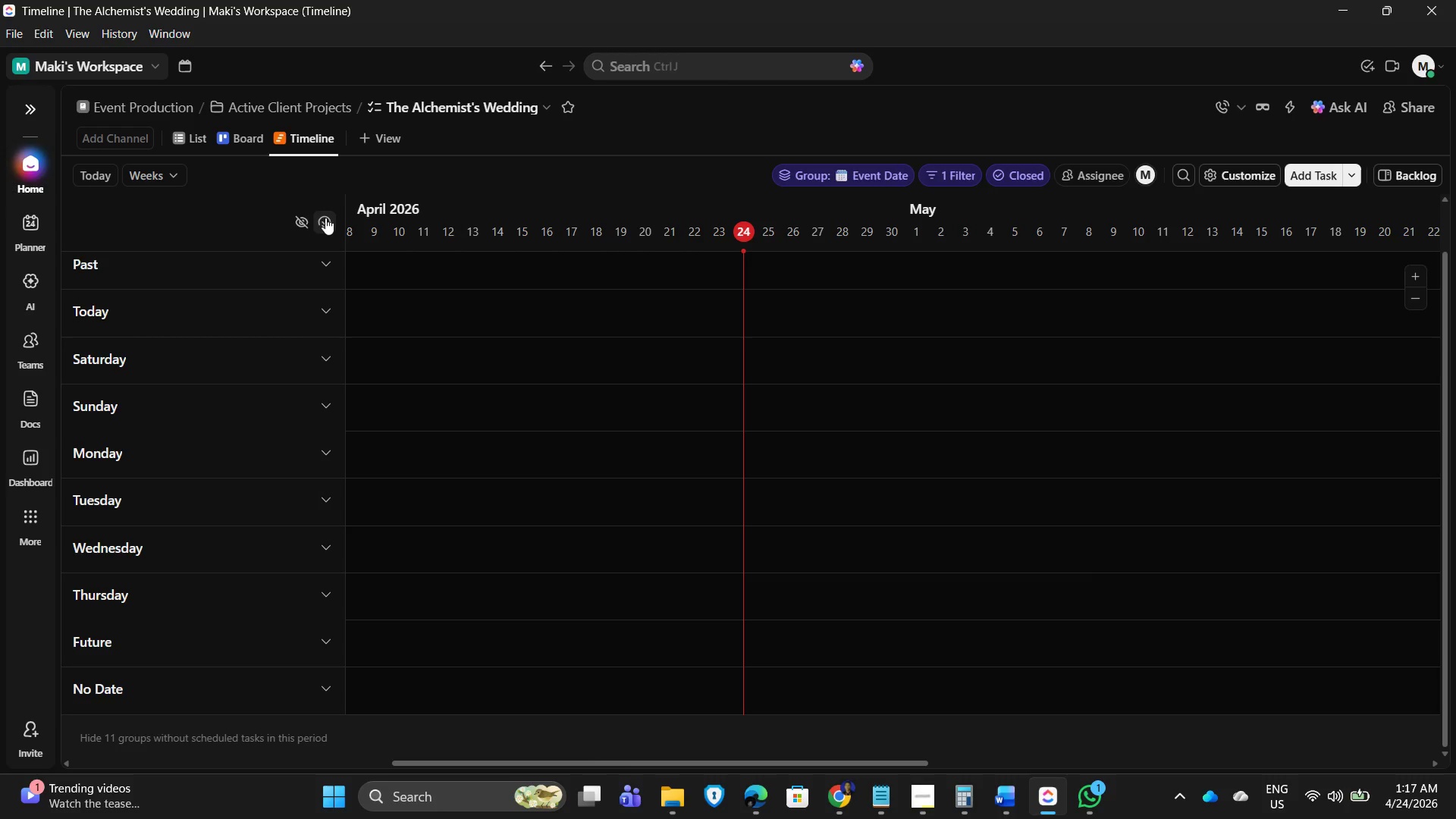 
left_click([325, 212])
 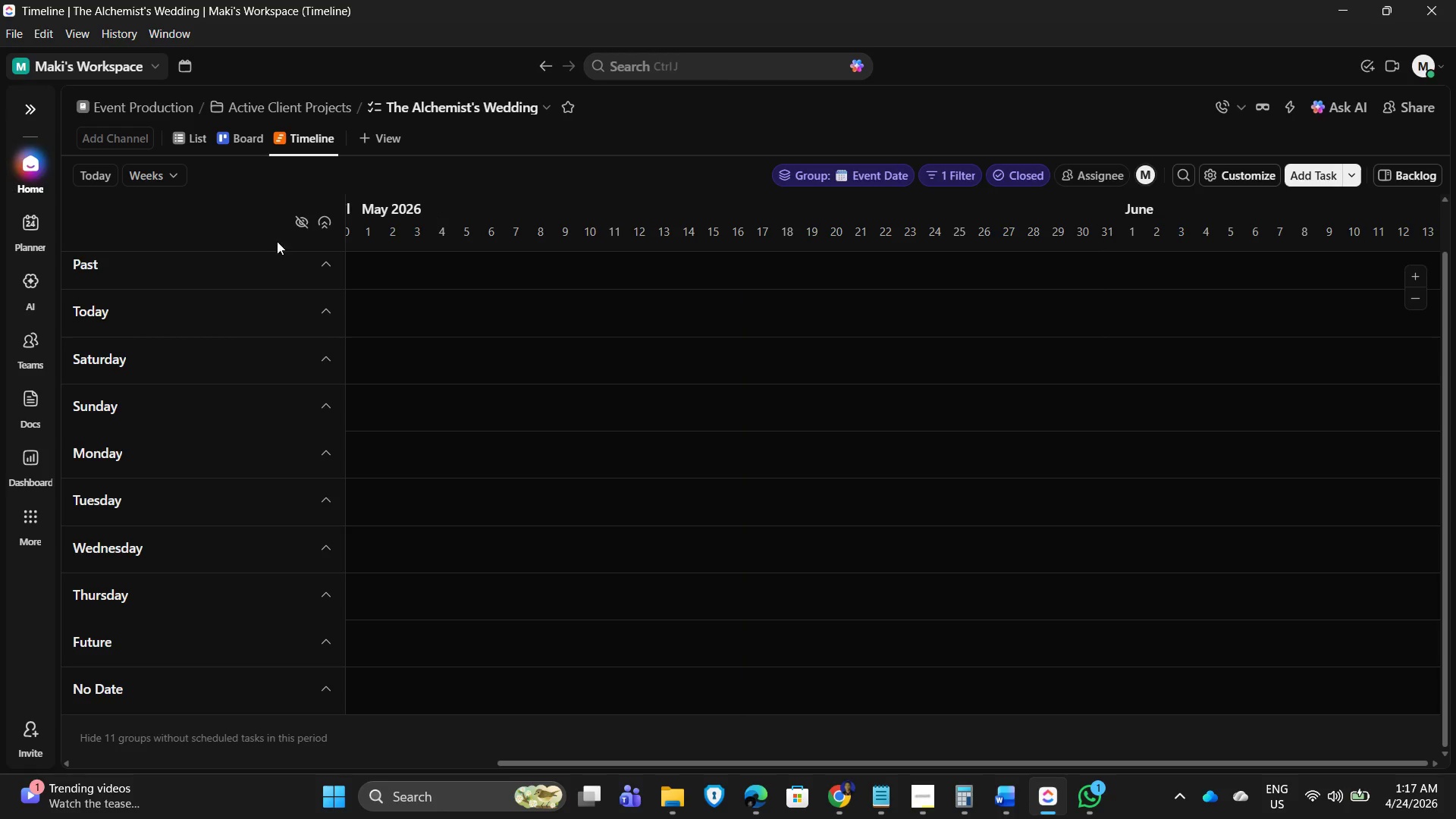 
left_click([299, 224])
 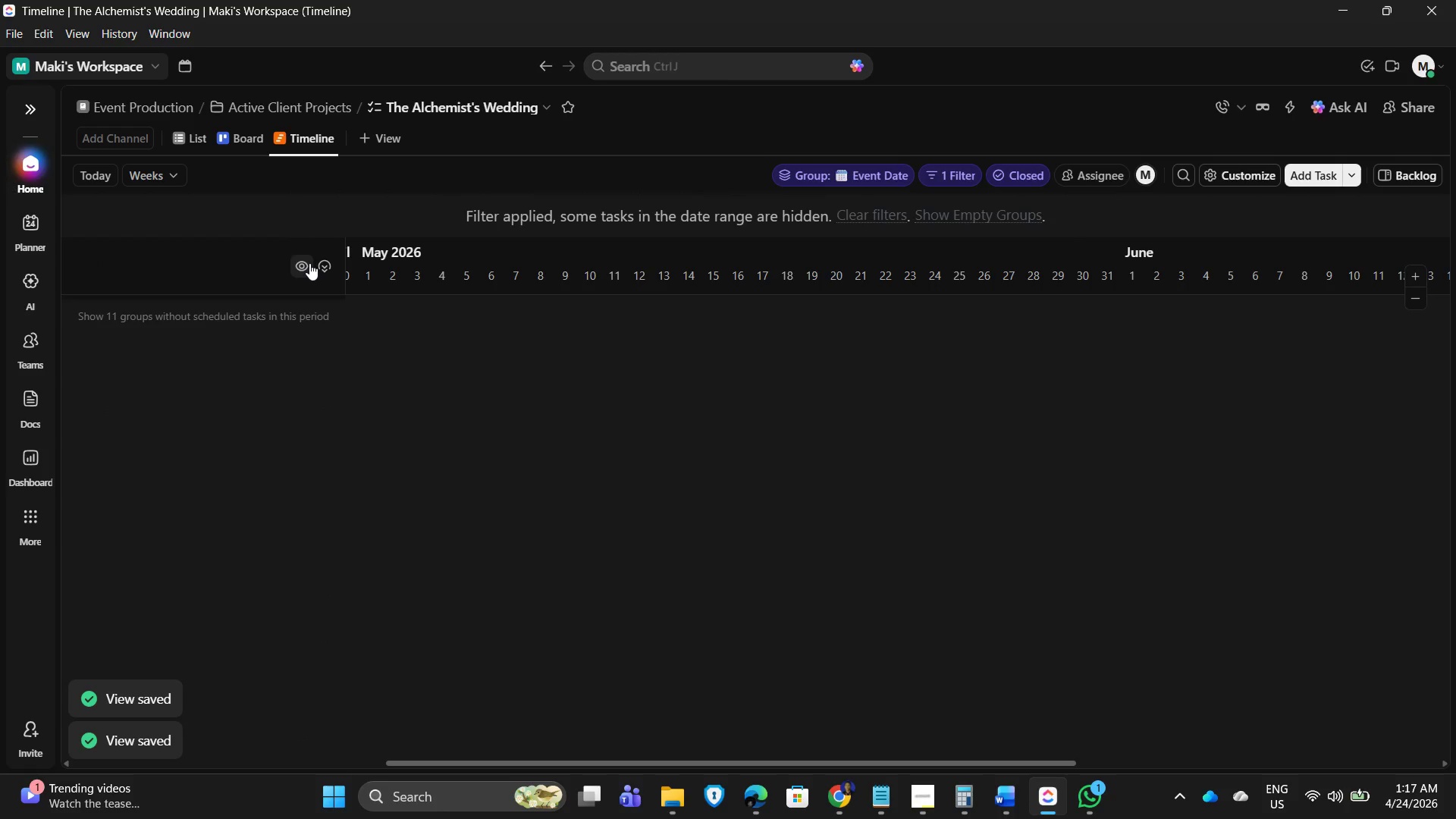 
scroll: coordinate [592, 539], scroll_direction: down, amount: 4.0
 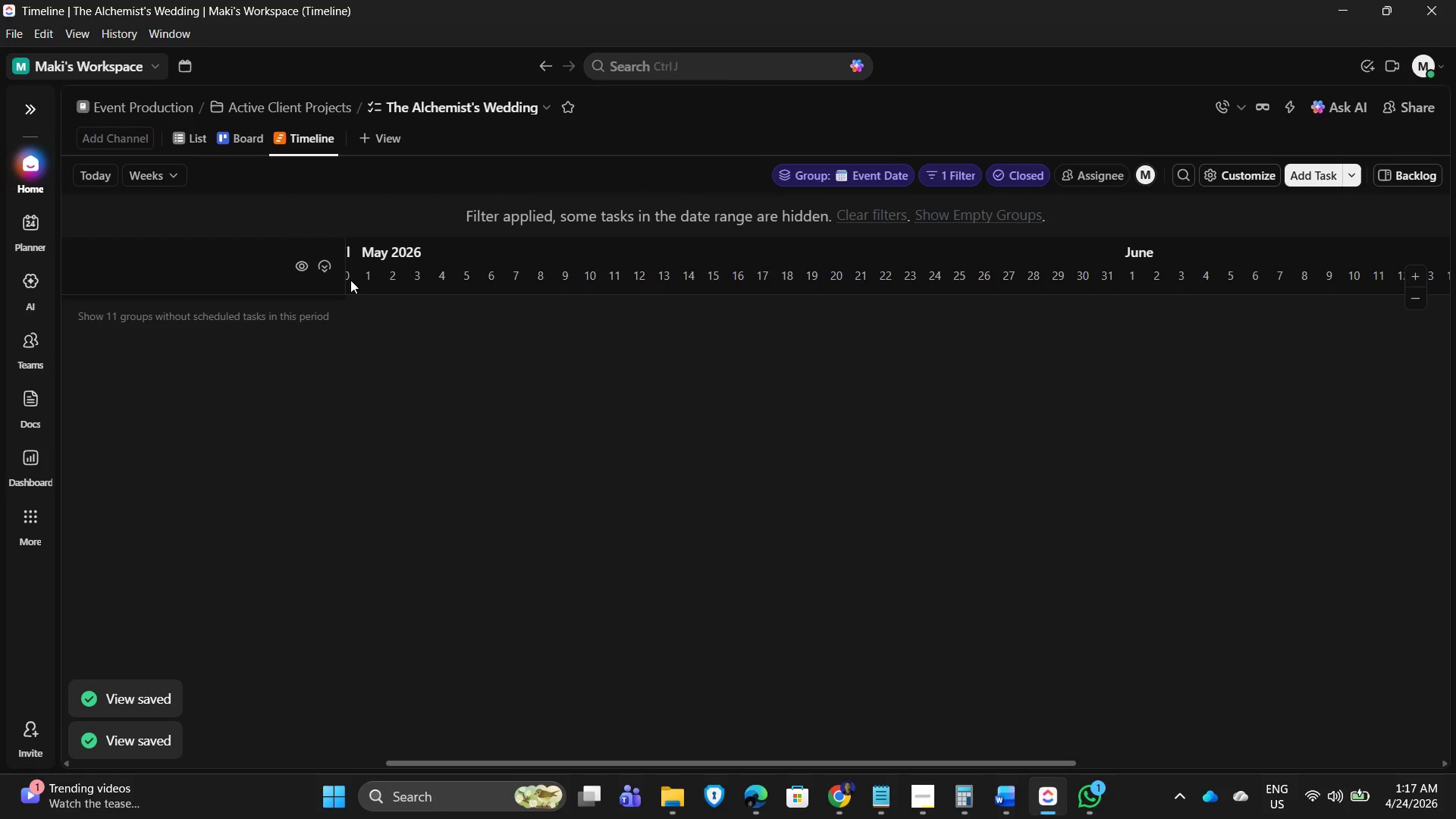 
scroll: coordinate [745, 297], scroll_direction: up, amount: 2.0
 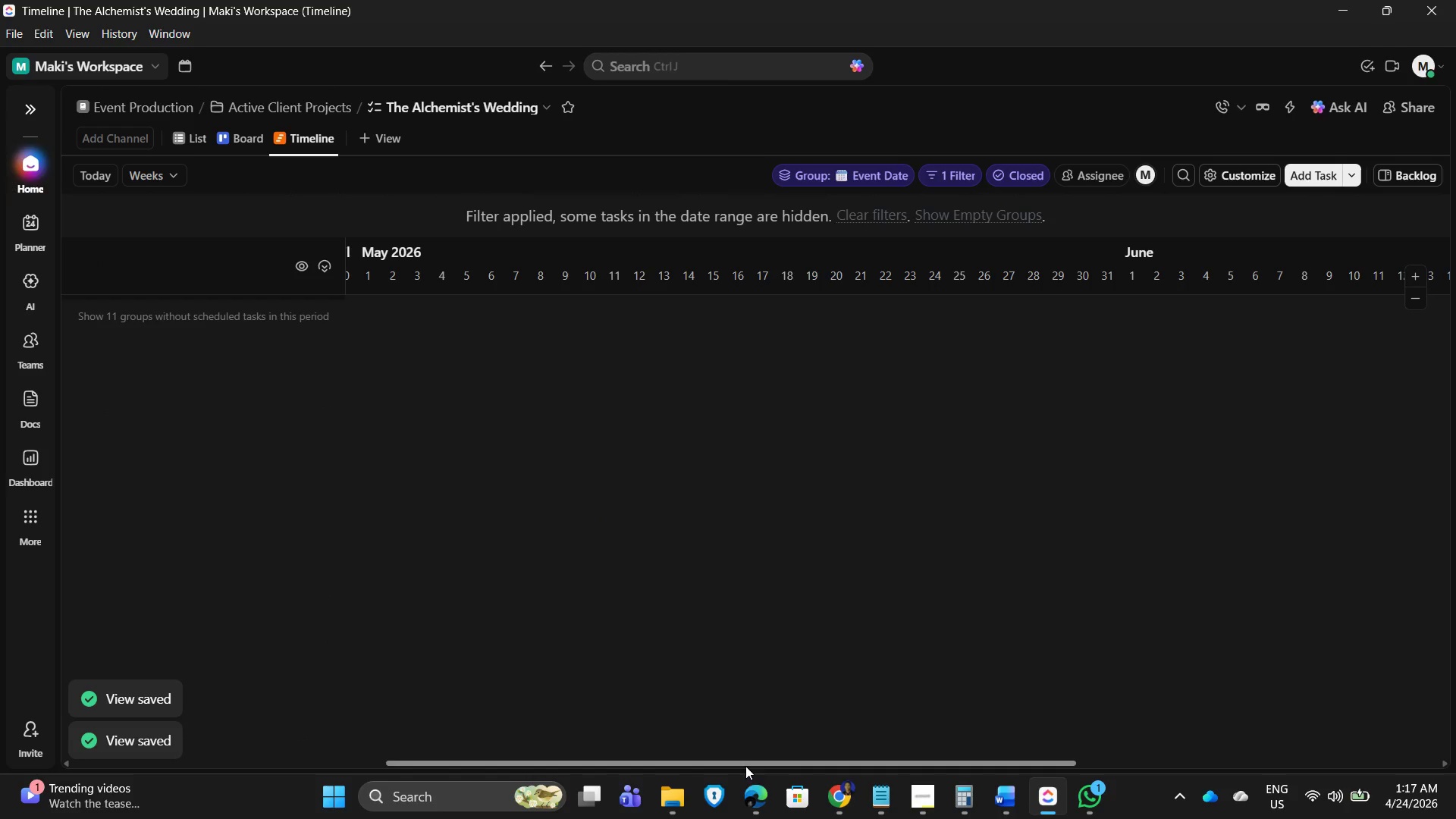 
left_click_drag(start_coordinate=[734, 761], to_coordinate=[532, 740])
 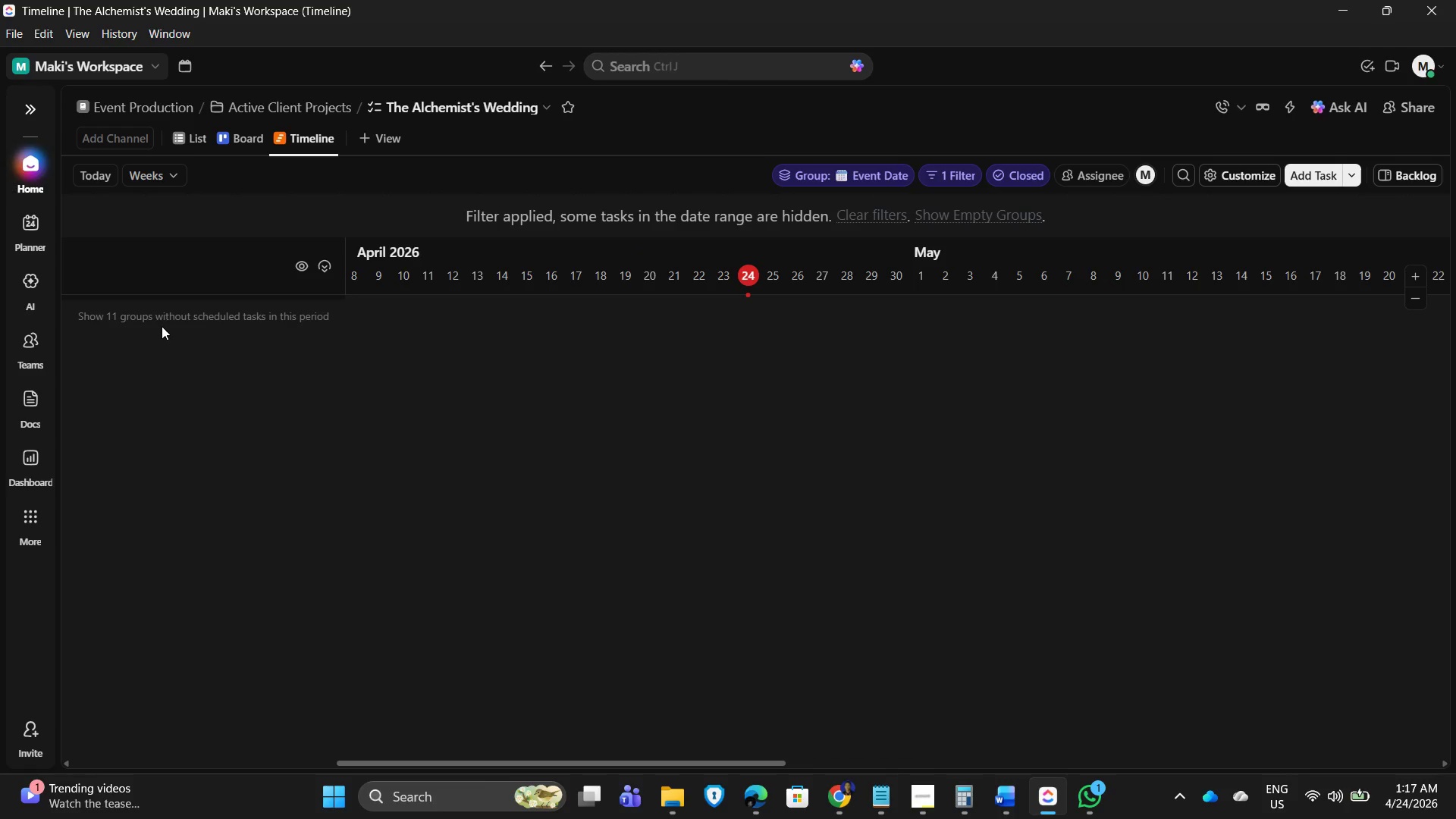 
left_click([156, 314])
 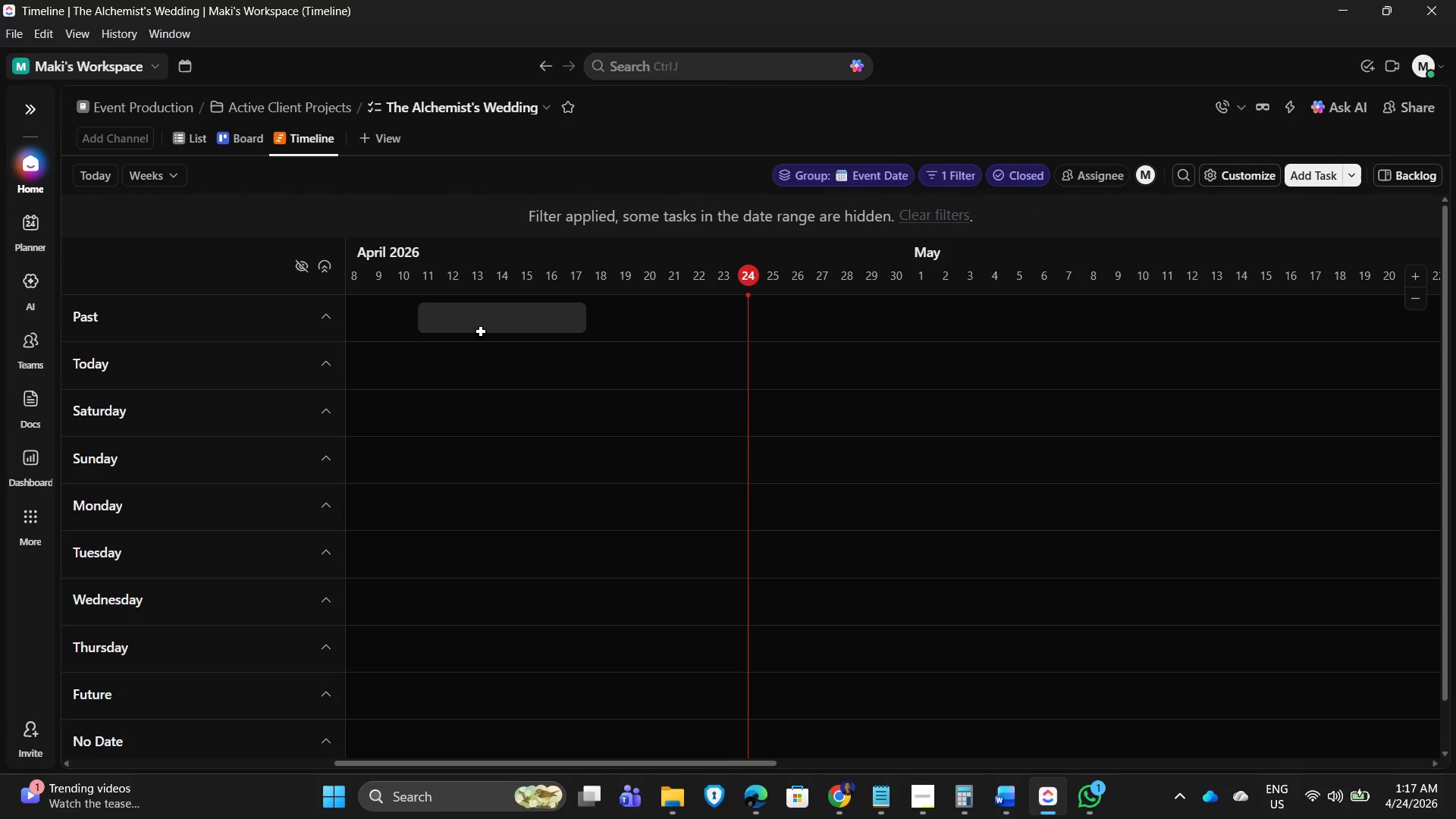 
scroll: coordinate [724, 774], scroll_direction: down, amount: 8.0
 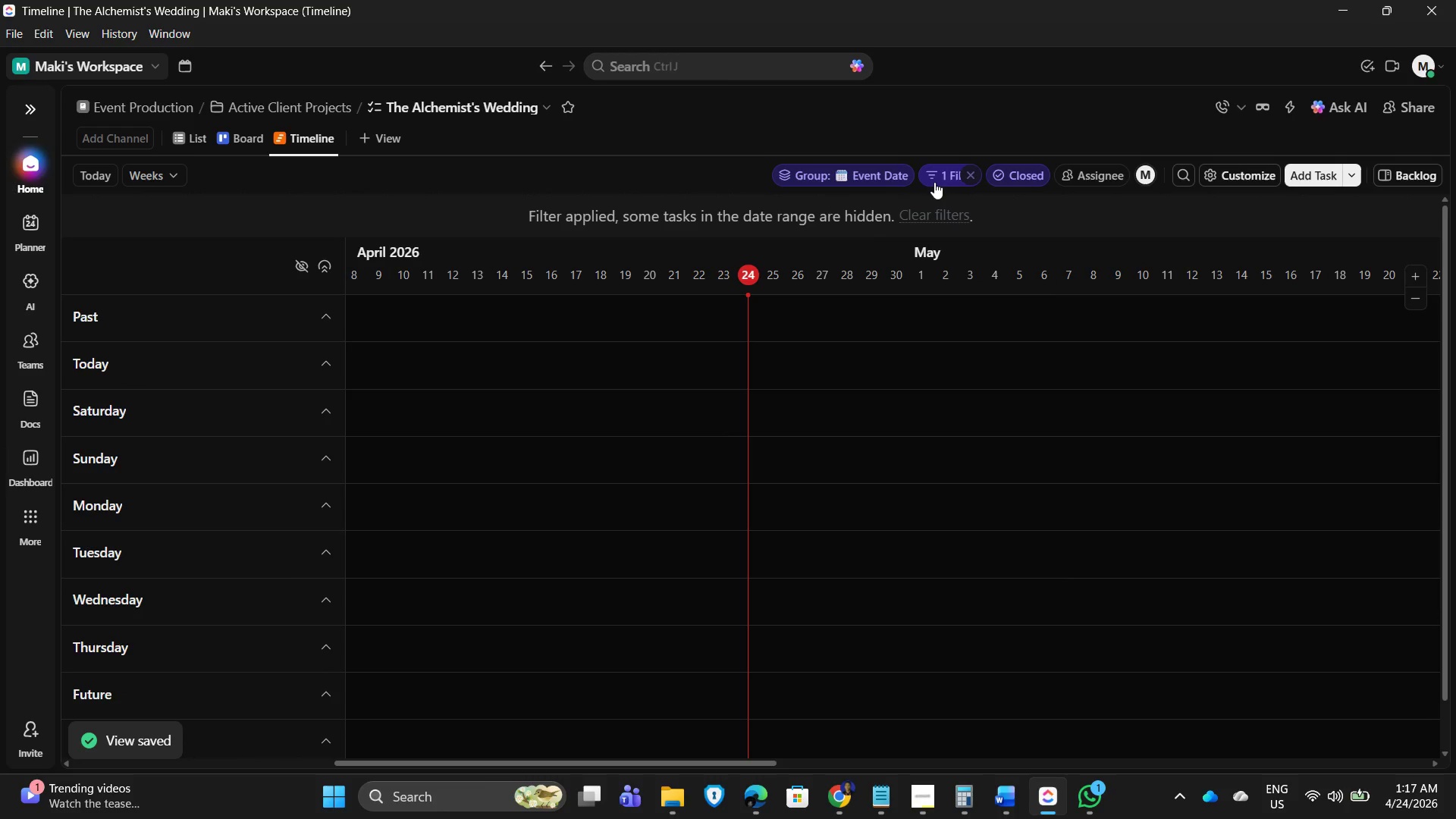 
left_click([972, 175])
 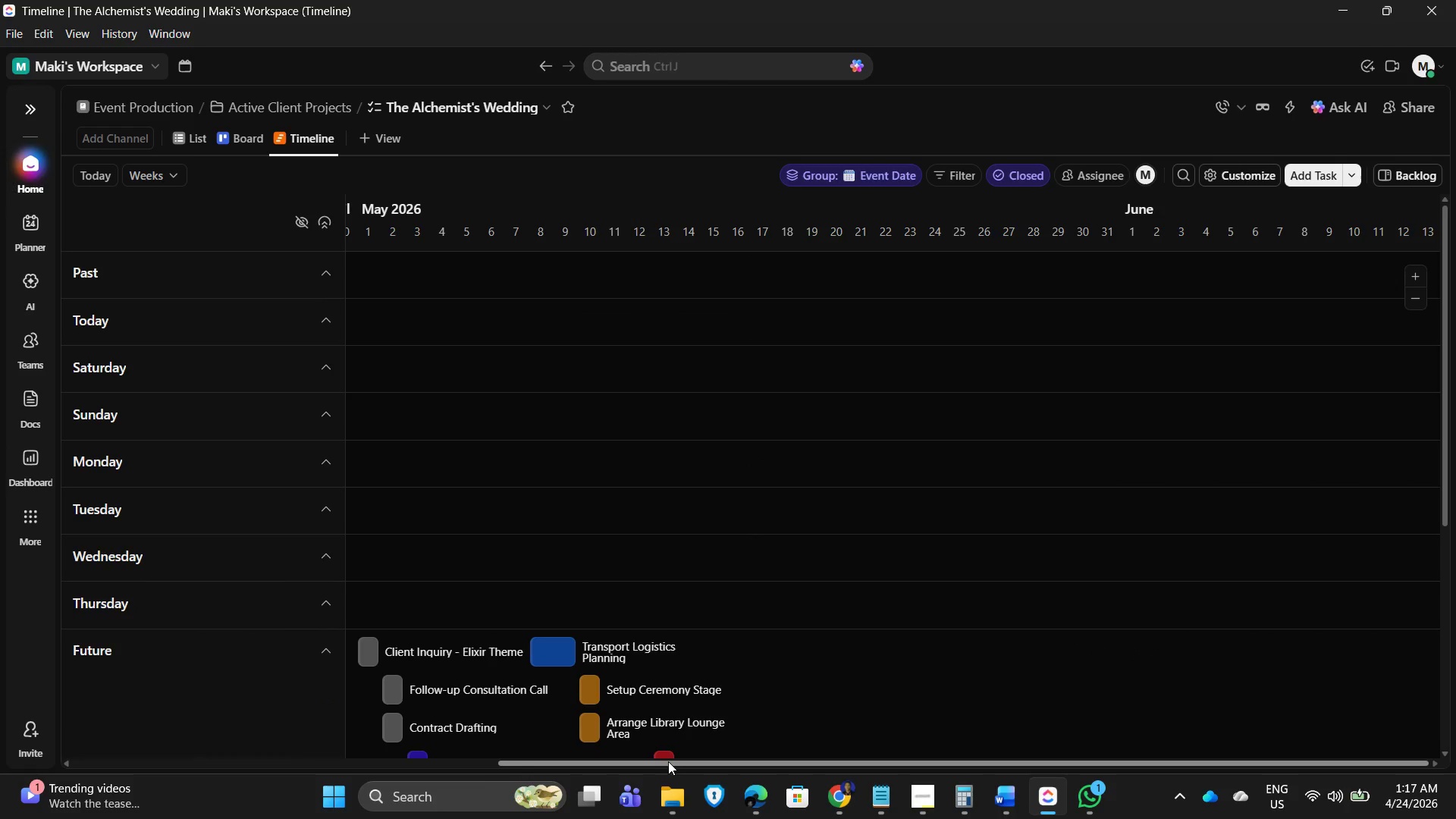 
scroll: coordinate [740, 564], scroll_direction: down, amount: 5.0
 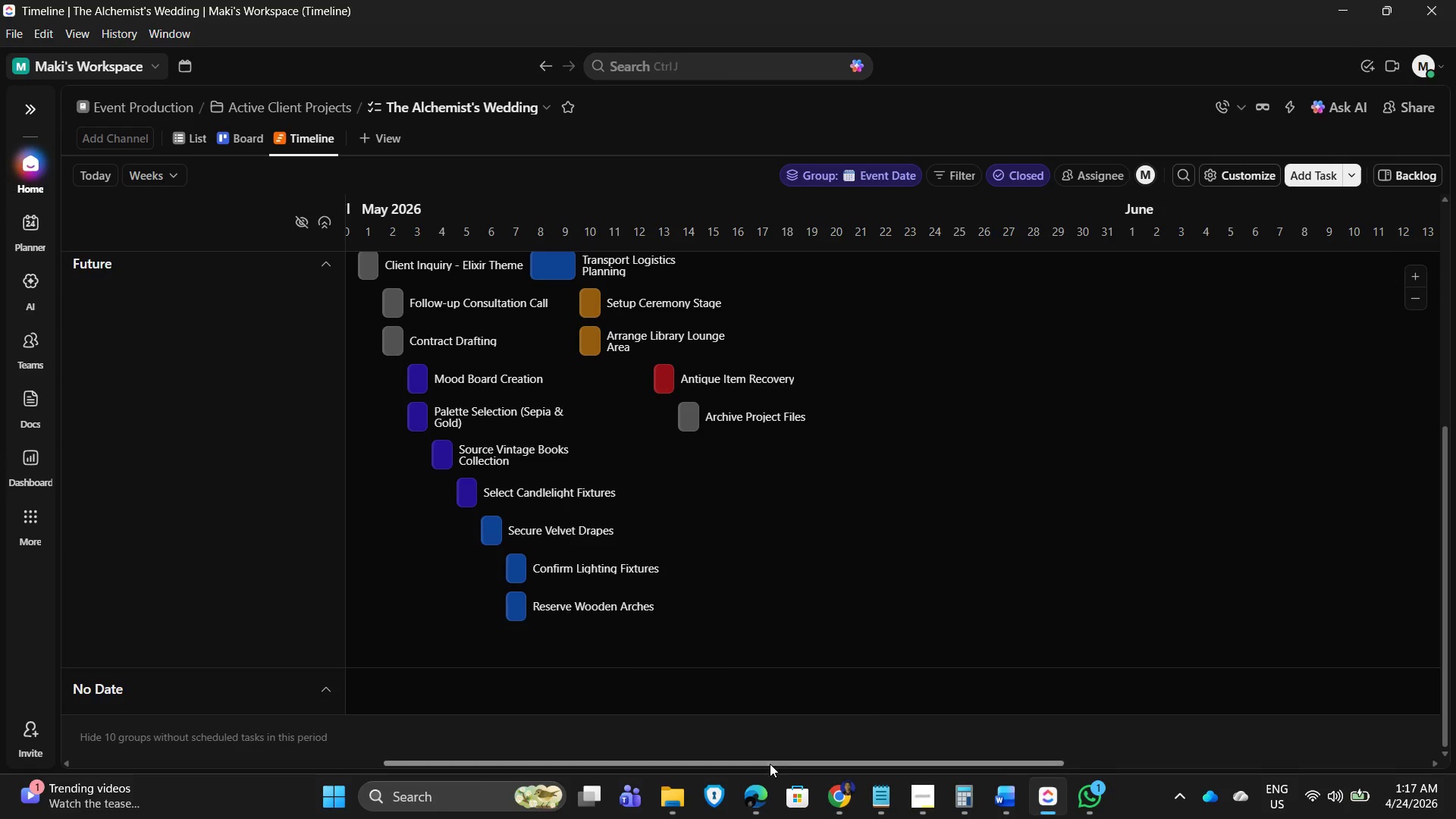 
left_click_drag(start_coordinate=[762, 762], to_coordinate=[582, 737])
 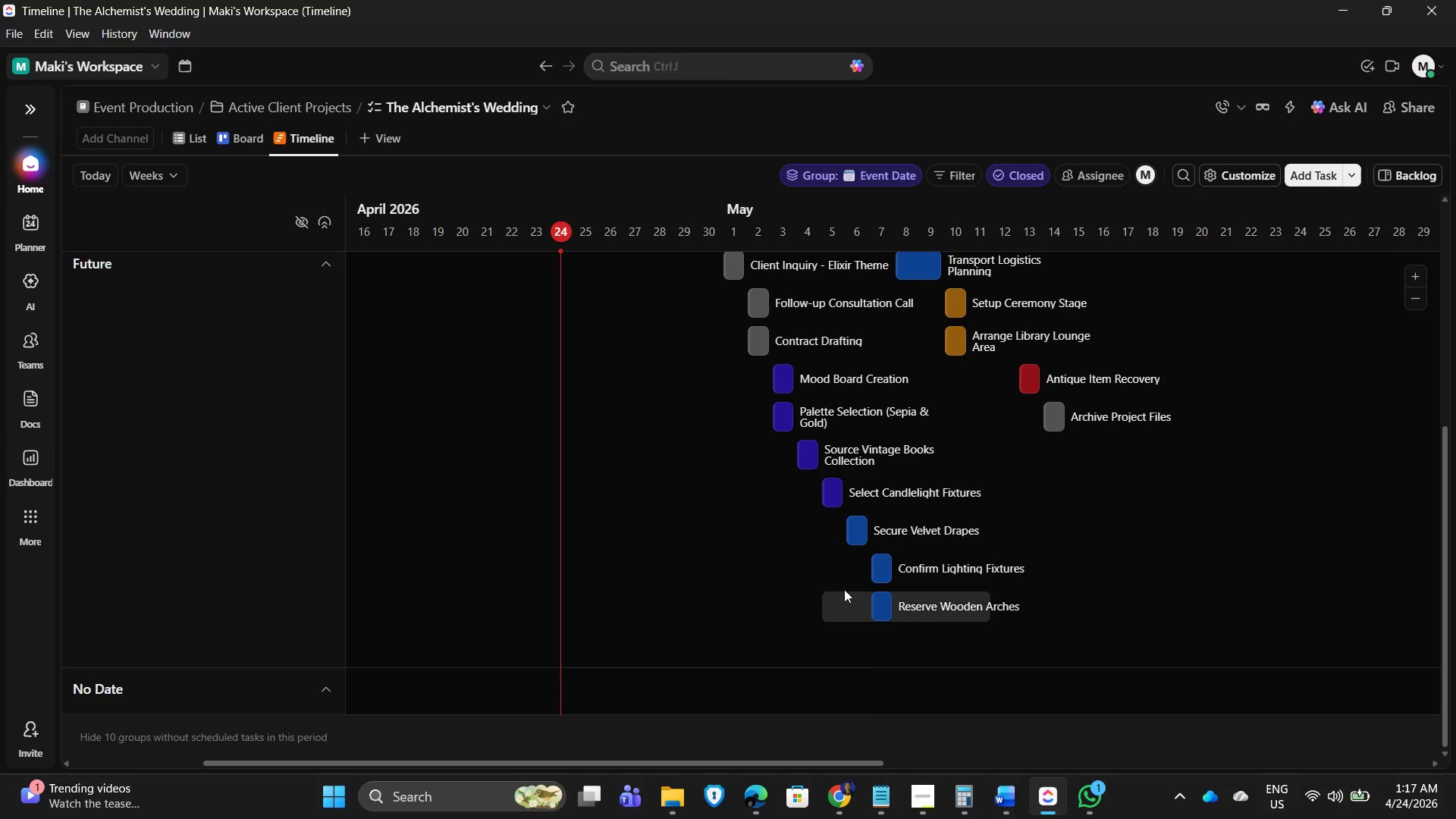 
scroll: coordinate [905, 582], scroll_direction: up, amount: 1.0
 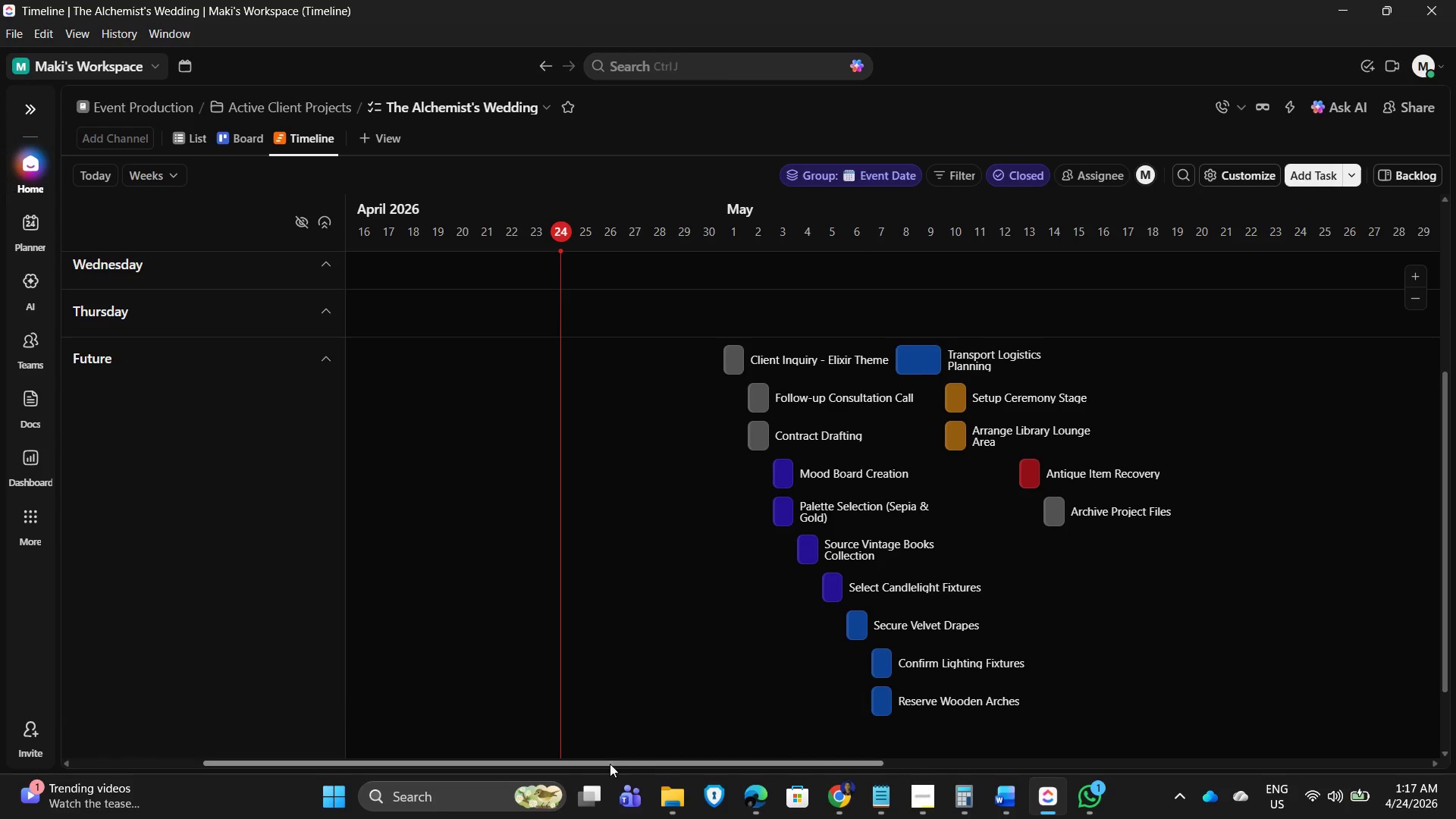 
left_click_drag(start_coordinate=[607, 765], to_coordinate=[682, 764])
 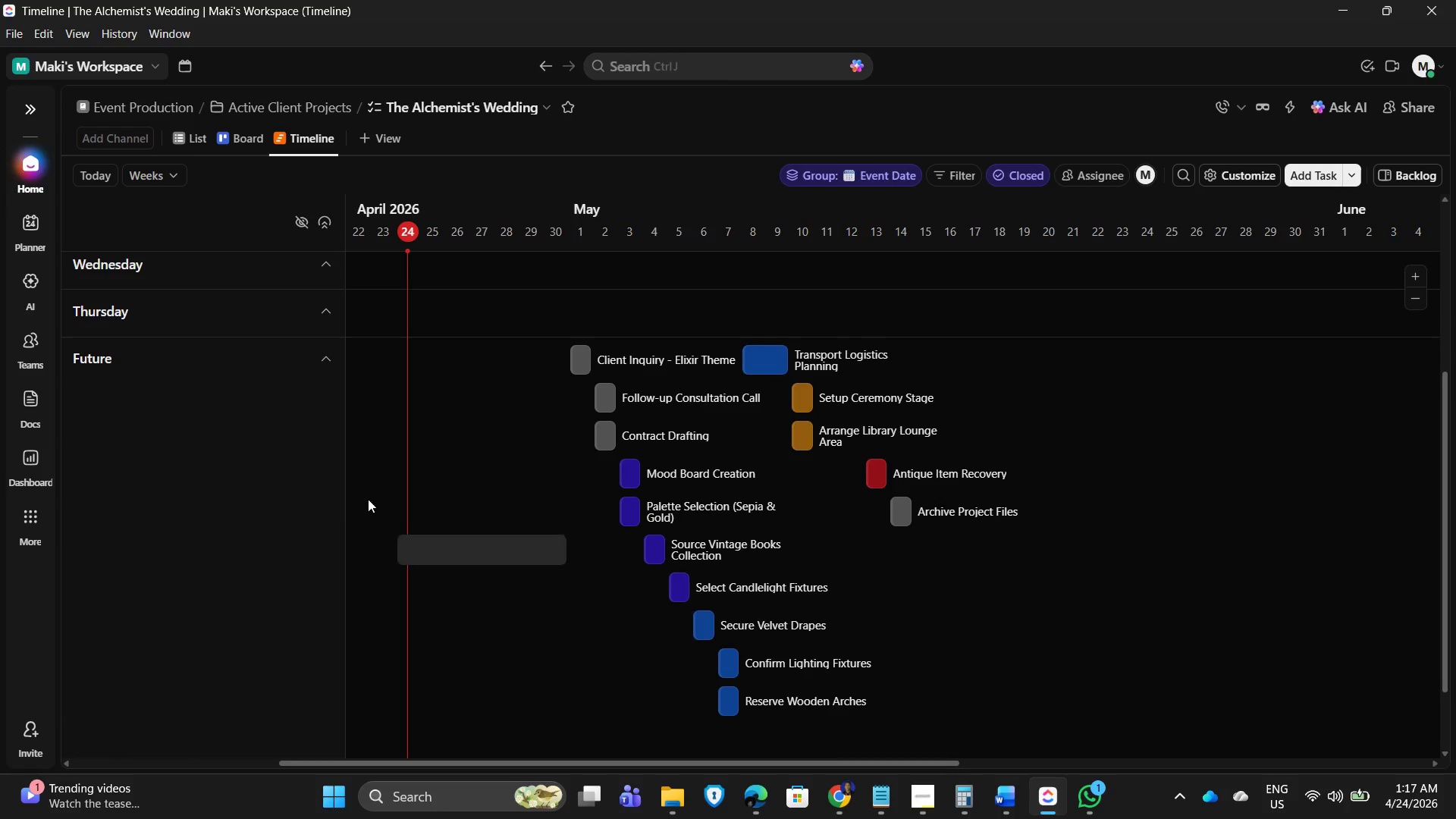 
scroll: coordinate [362, 497], scroll_direction: up, amount: 7.0
 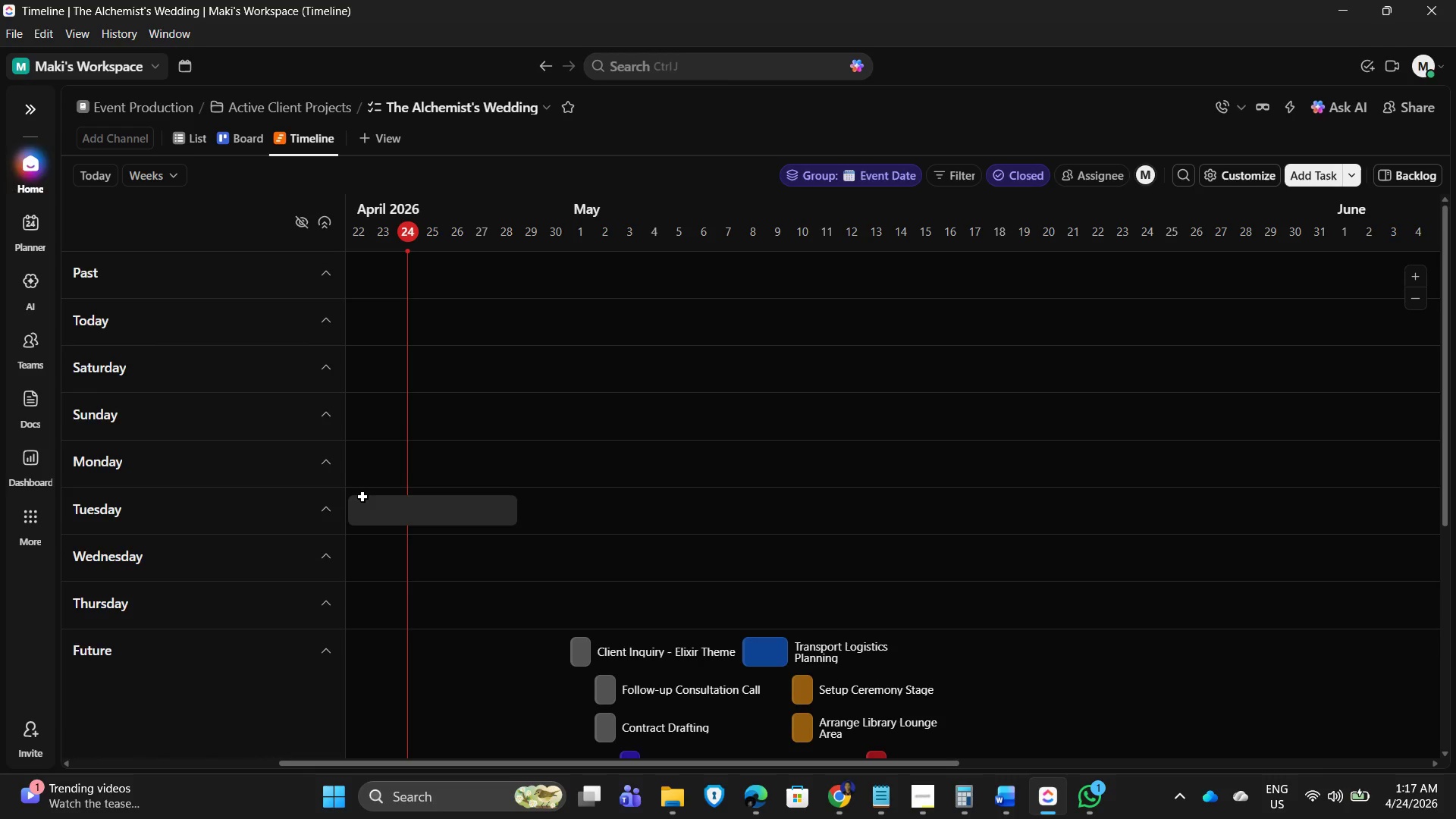 
scroll: coordinate [359, 496], scroll_direction: down, amount: 3.0
 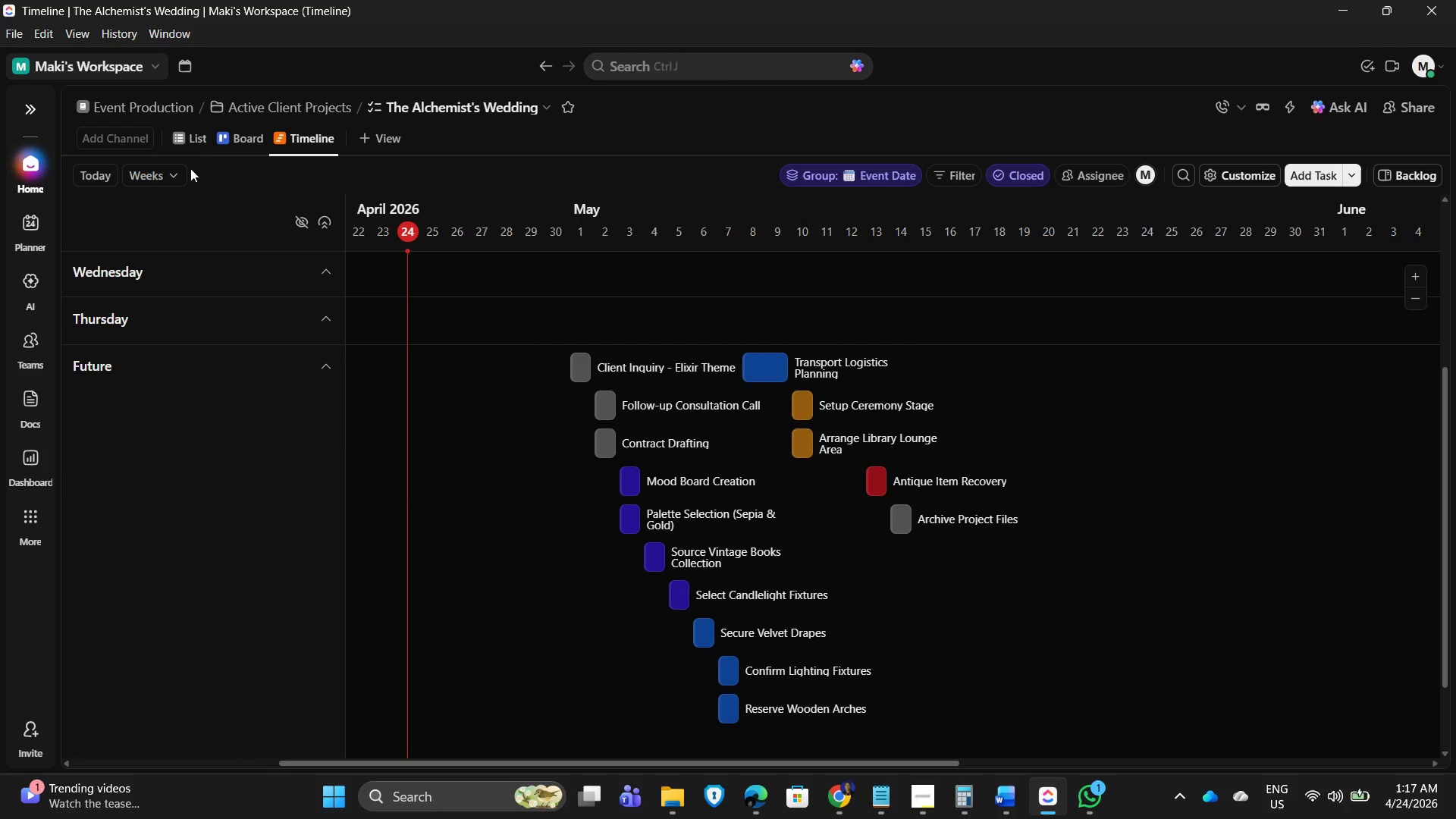 
left_click([178, 173])
 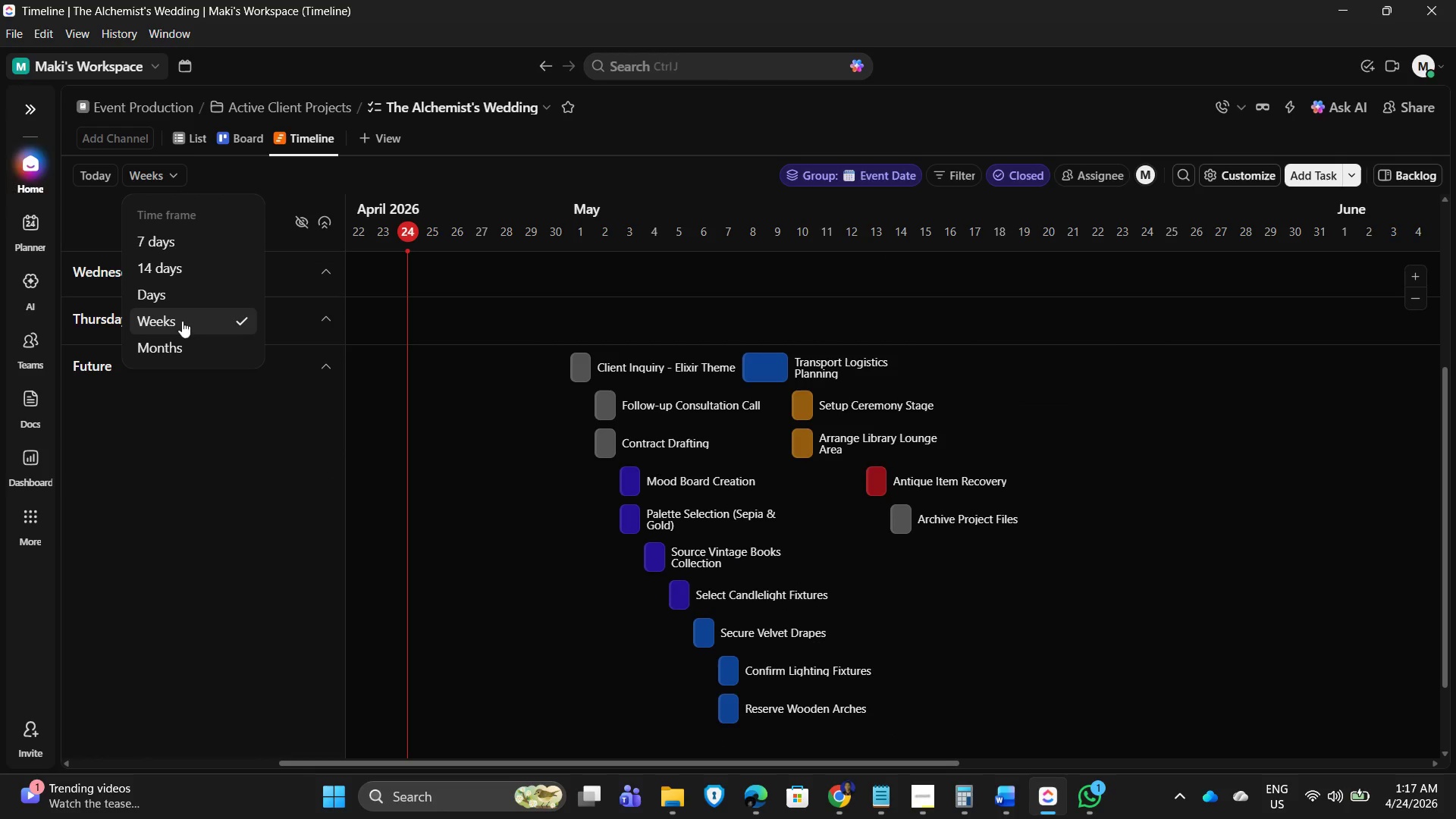 
left_click([180, 341])
 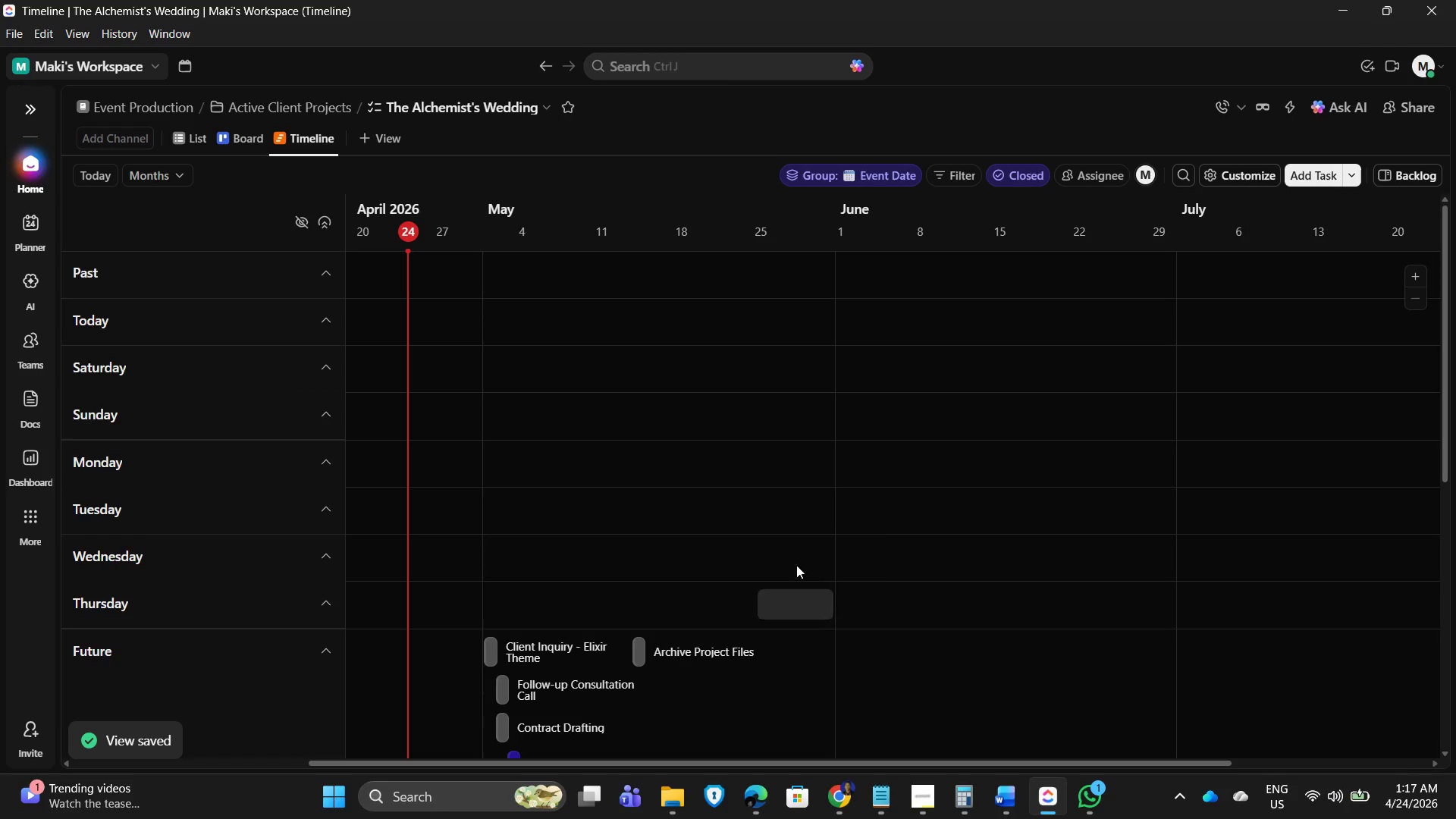 
scroll: coordinate [819, 645], scroll_direction: down, amount: 6.0
 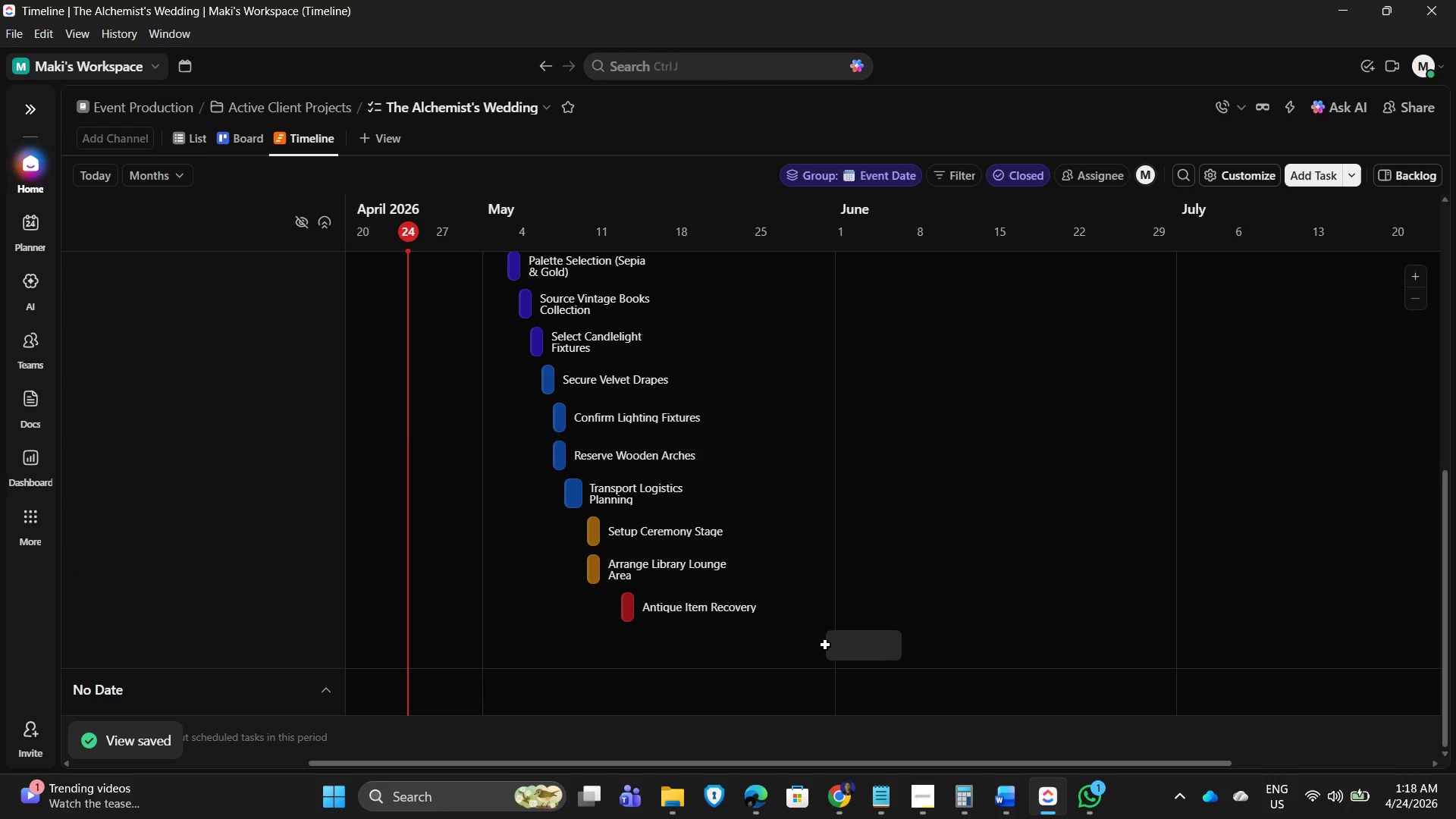 
scroll: coordinate [826, 641], scroll_direction: up, amount: 4.0
 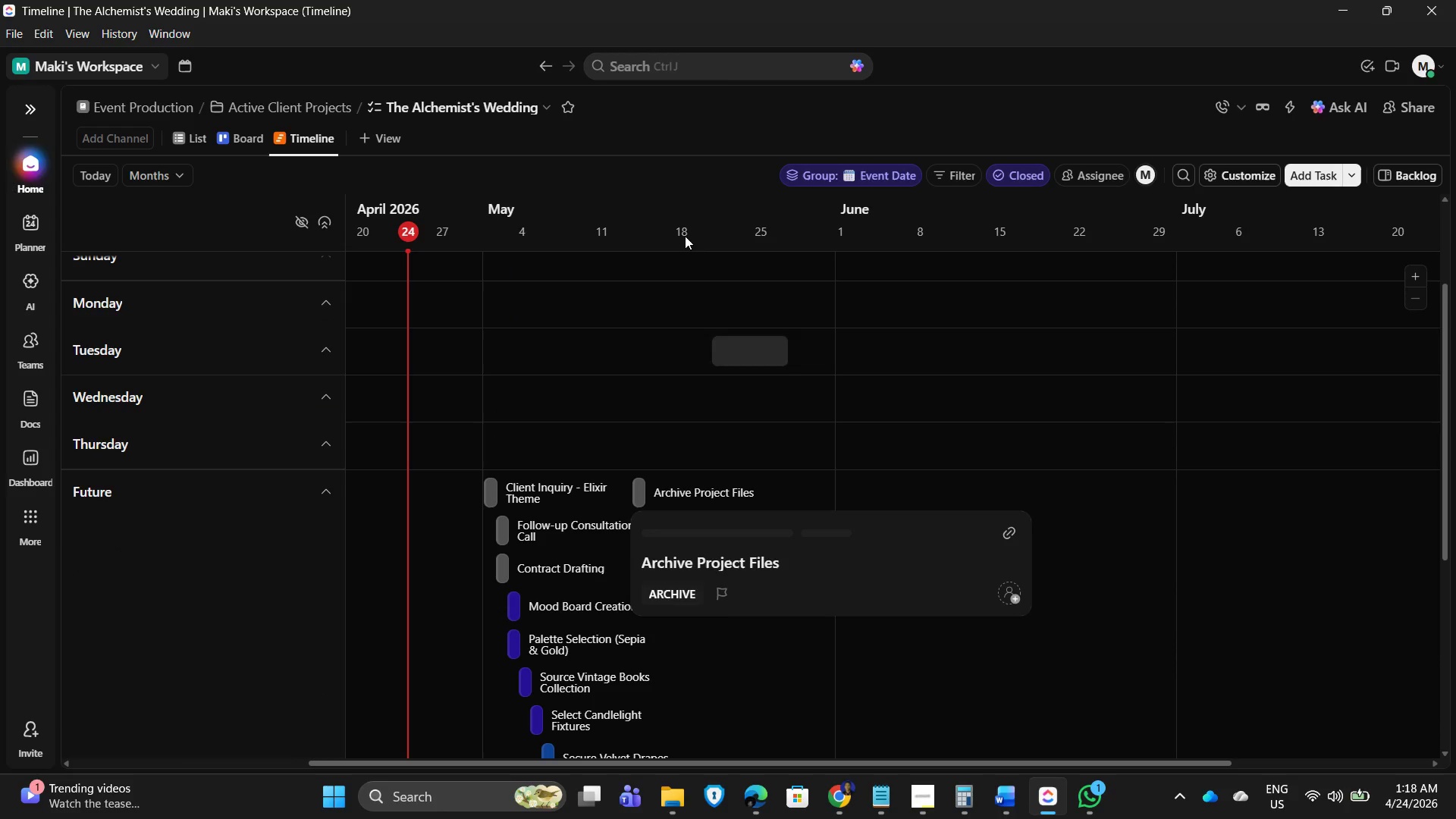 
mouse_move([1024, 177])
 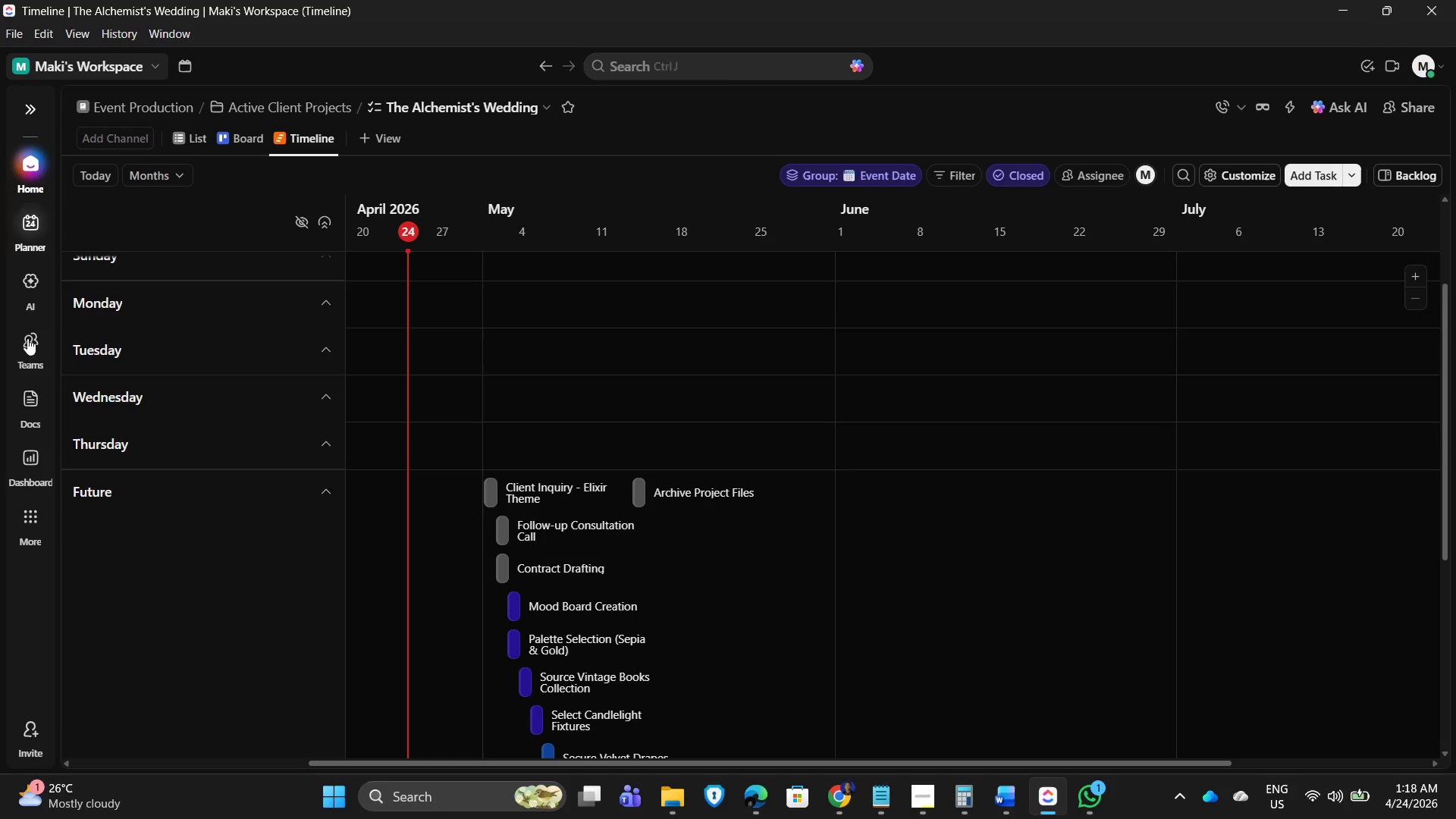 
scroll: coordinate [441, 358], scroll_direction: up, amount: 7.0
 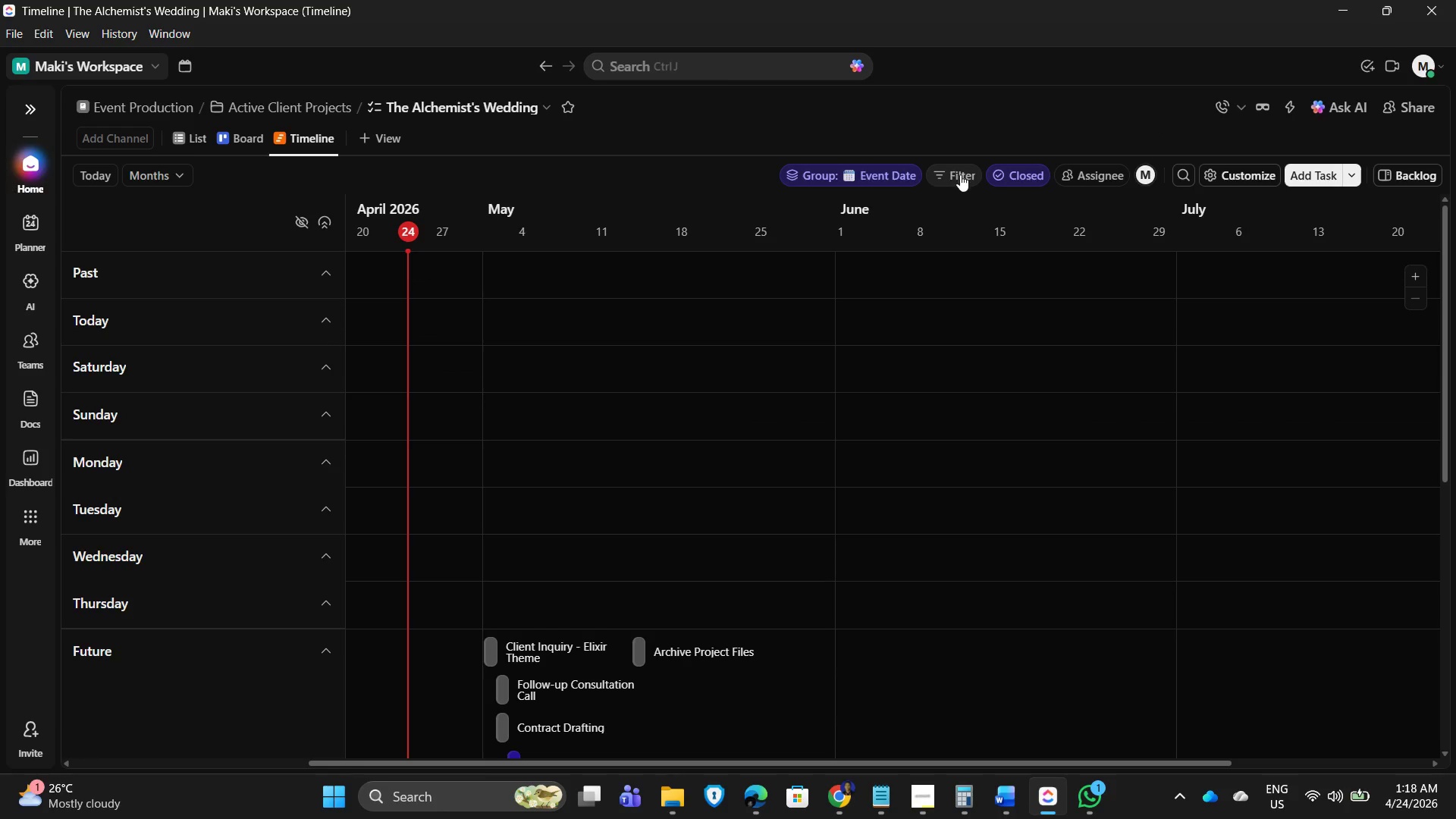 
left_click([961, 174])
 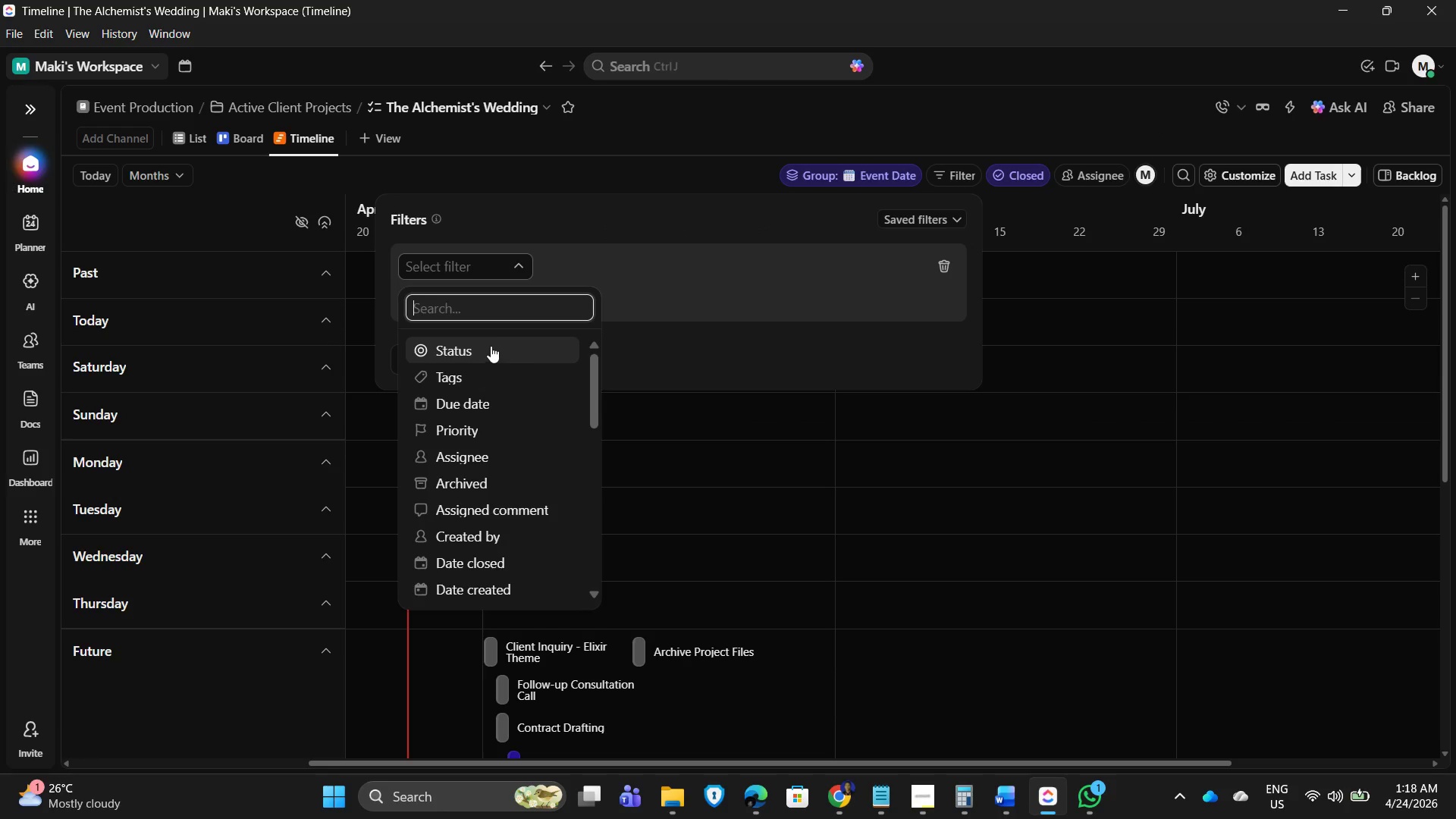 
type(durat)
 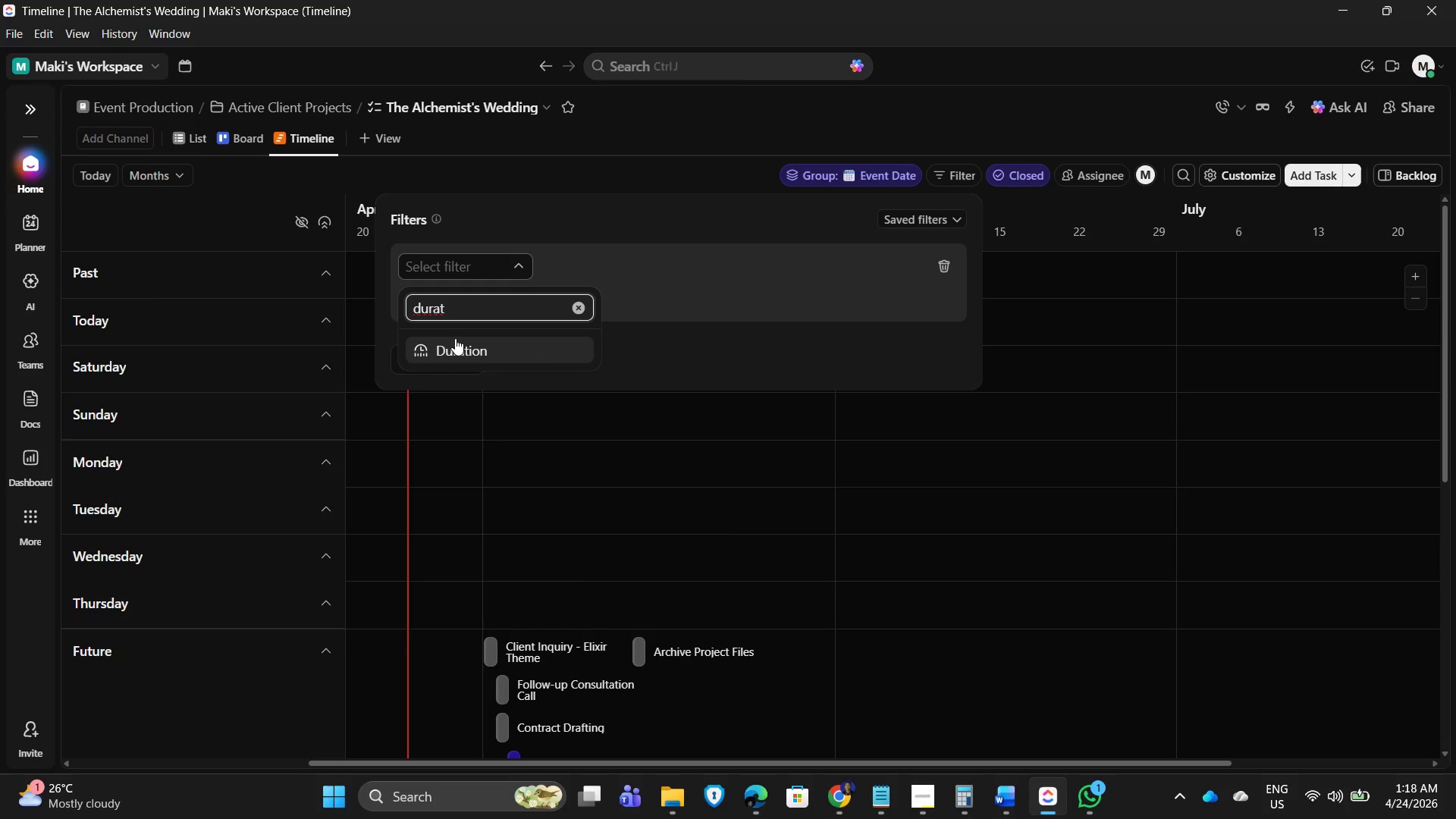 
left_click([463, 353])
 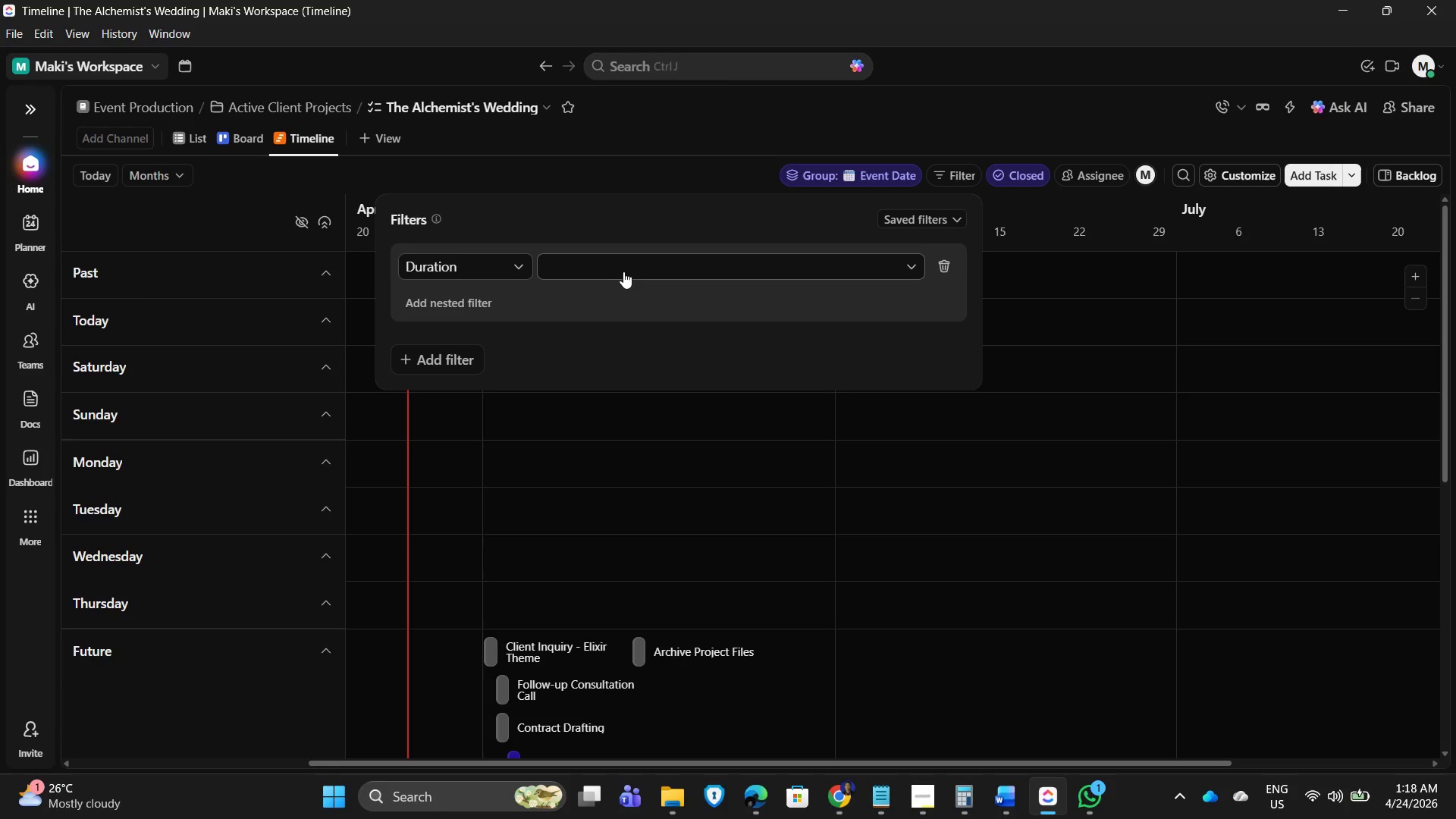 
left_click([618, 263])
 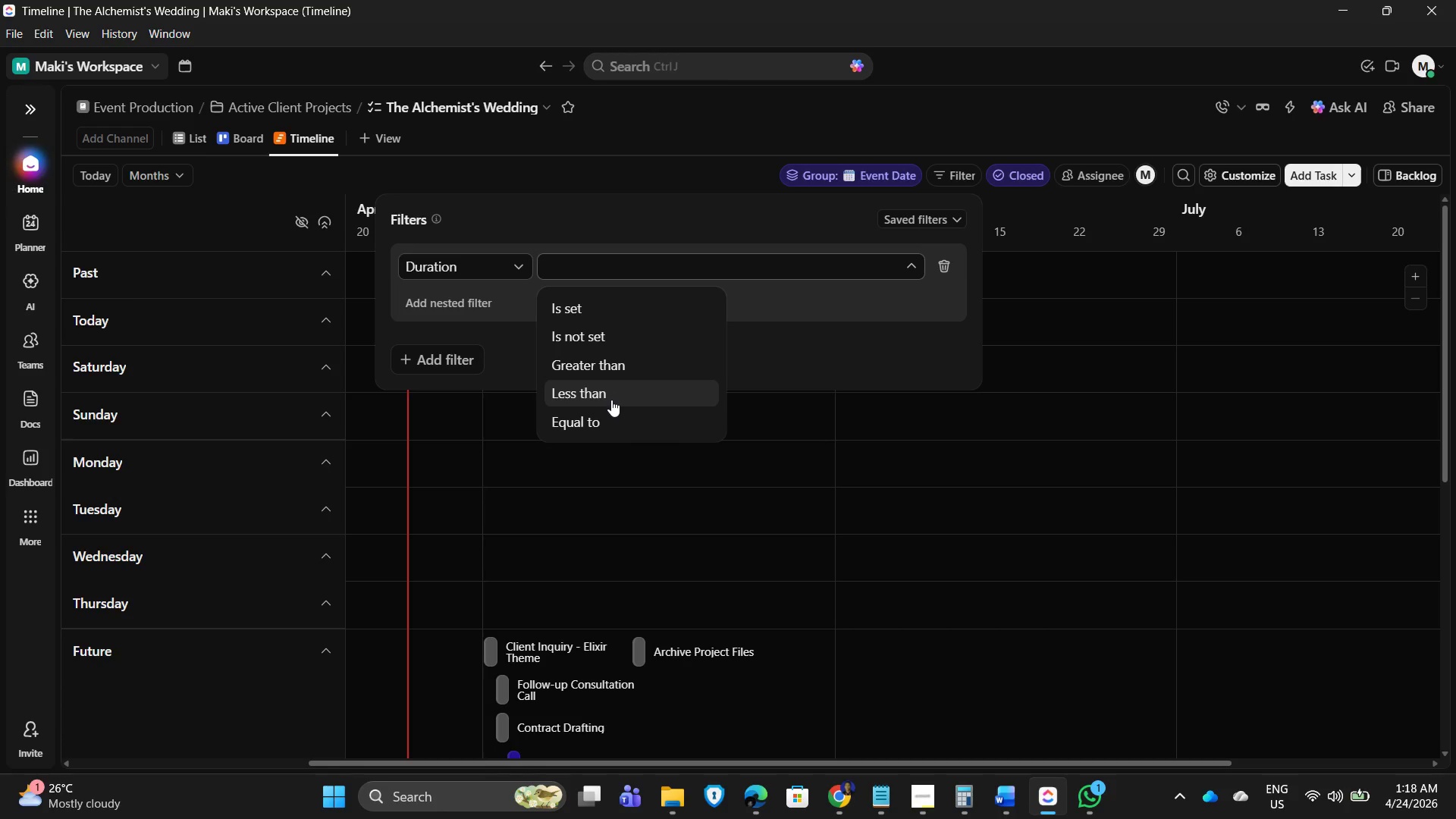 
wait(13.64)
 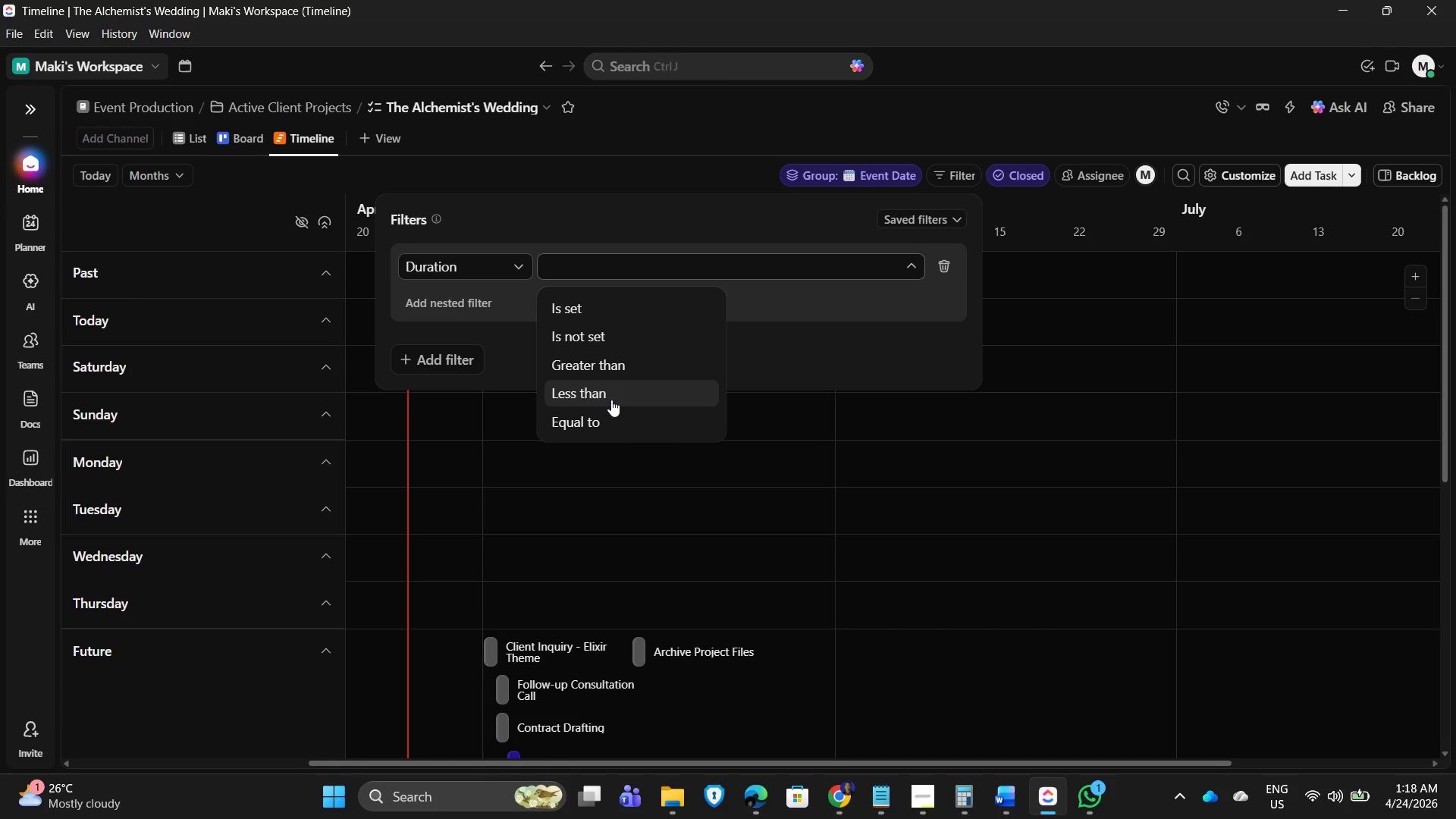 
left_click([613, 423])
 